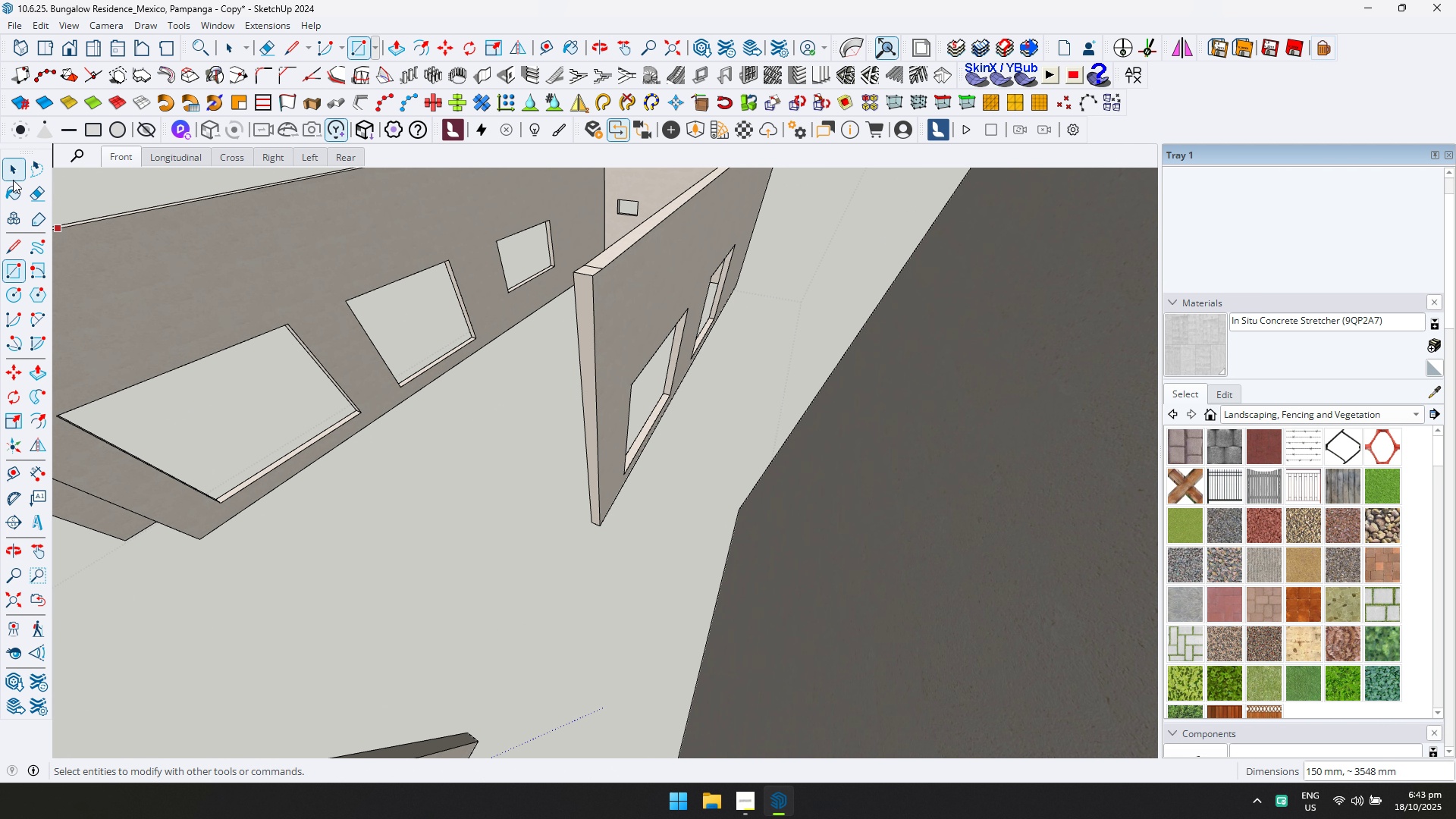 
key(Escape)
 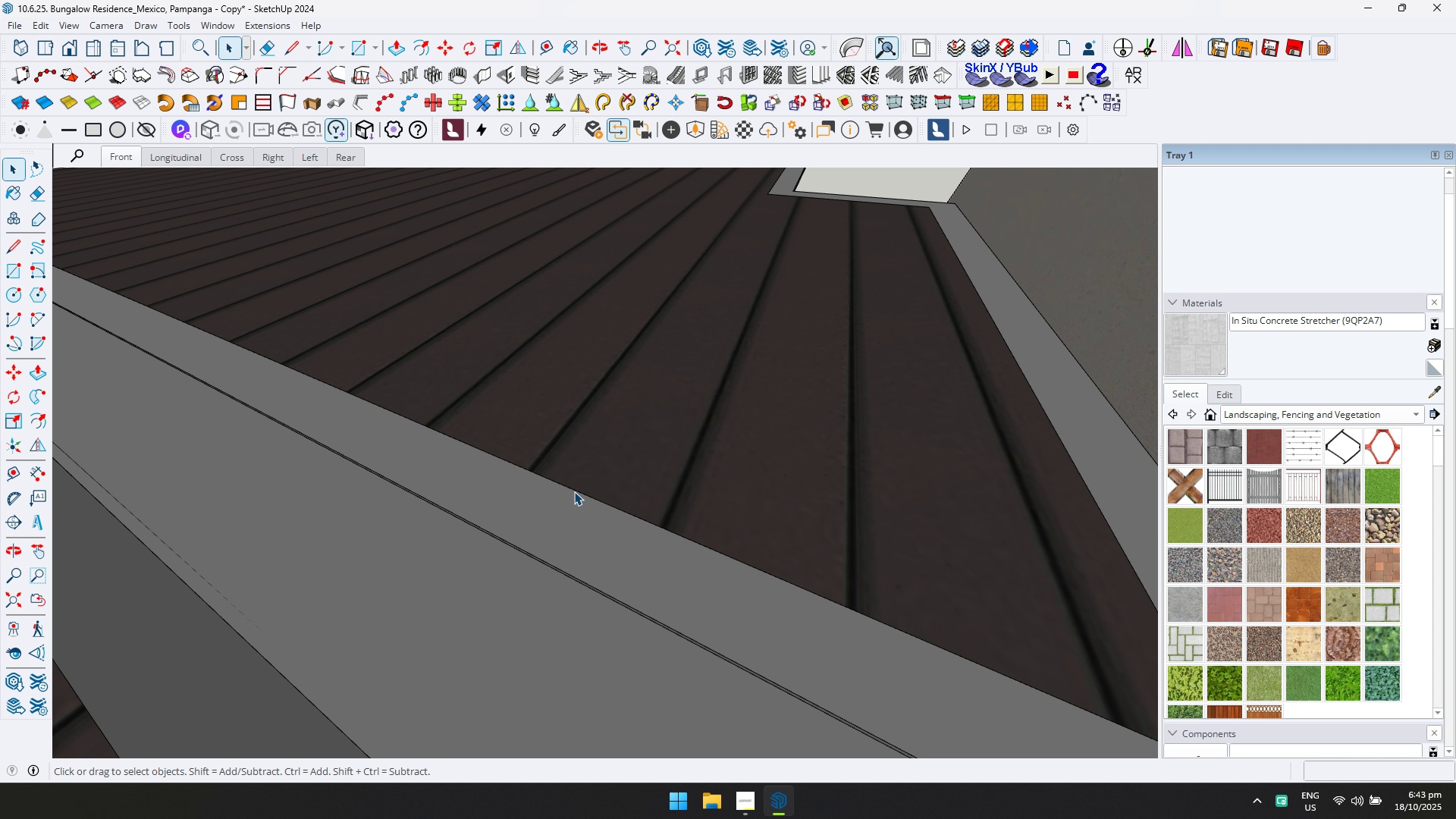 
scroll: coordinate [584, 506], scroll_direction: down, amount: 20.0
 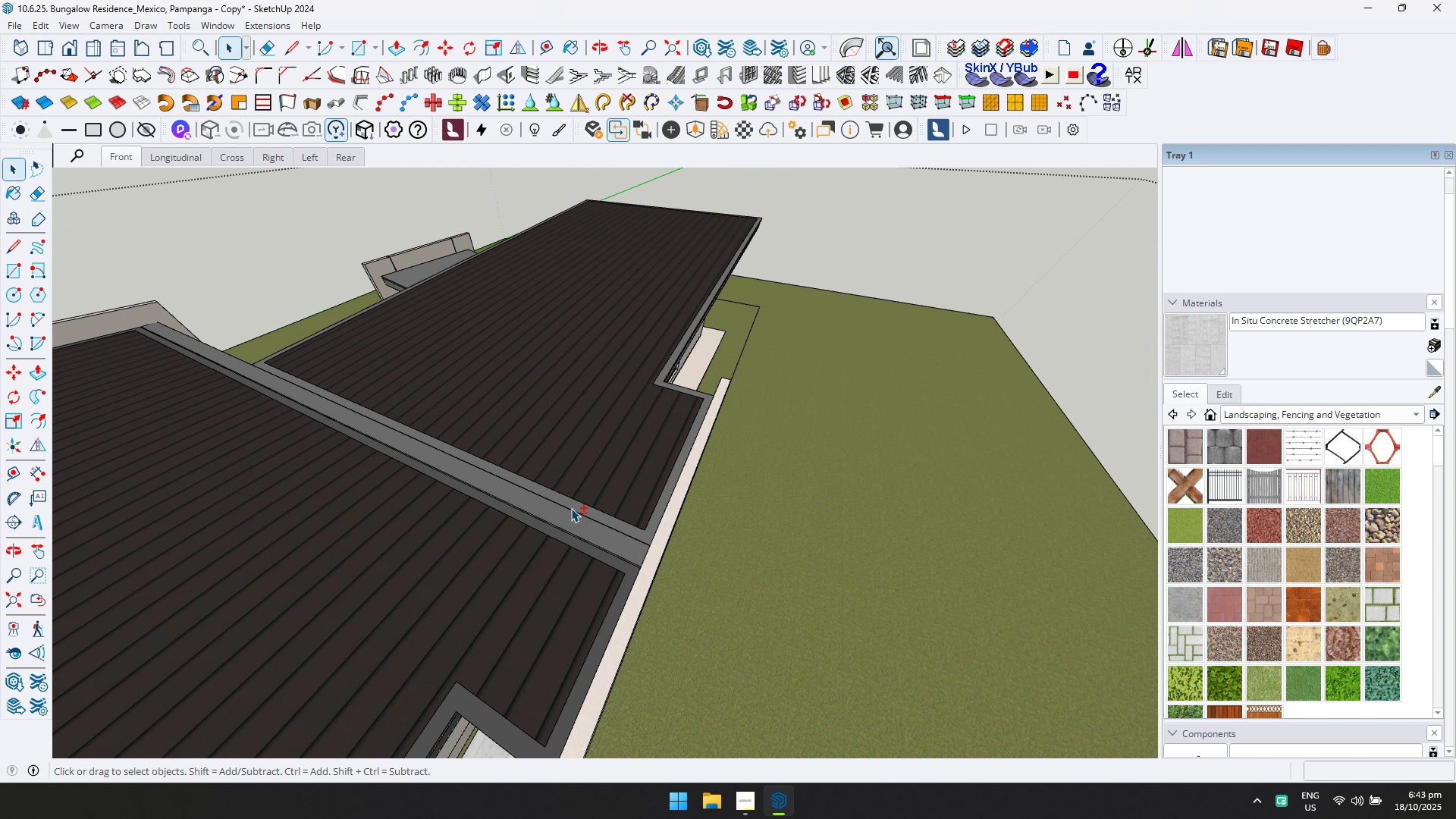 
key(Shift+ShiftLeft)
 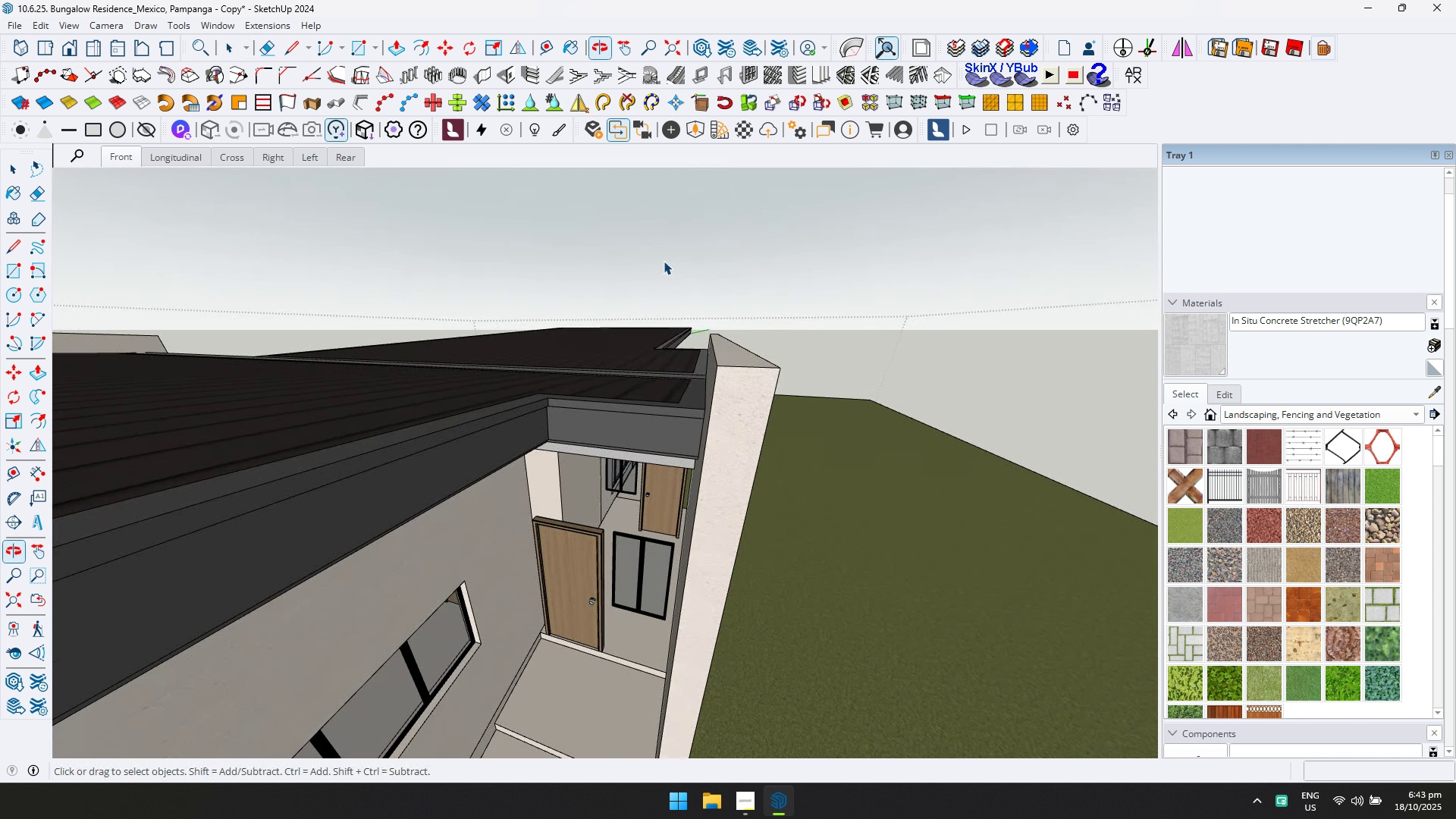 
scroll: coordinate [622, 505], scroll_direction: up, amount: 3.0
 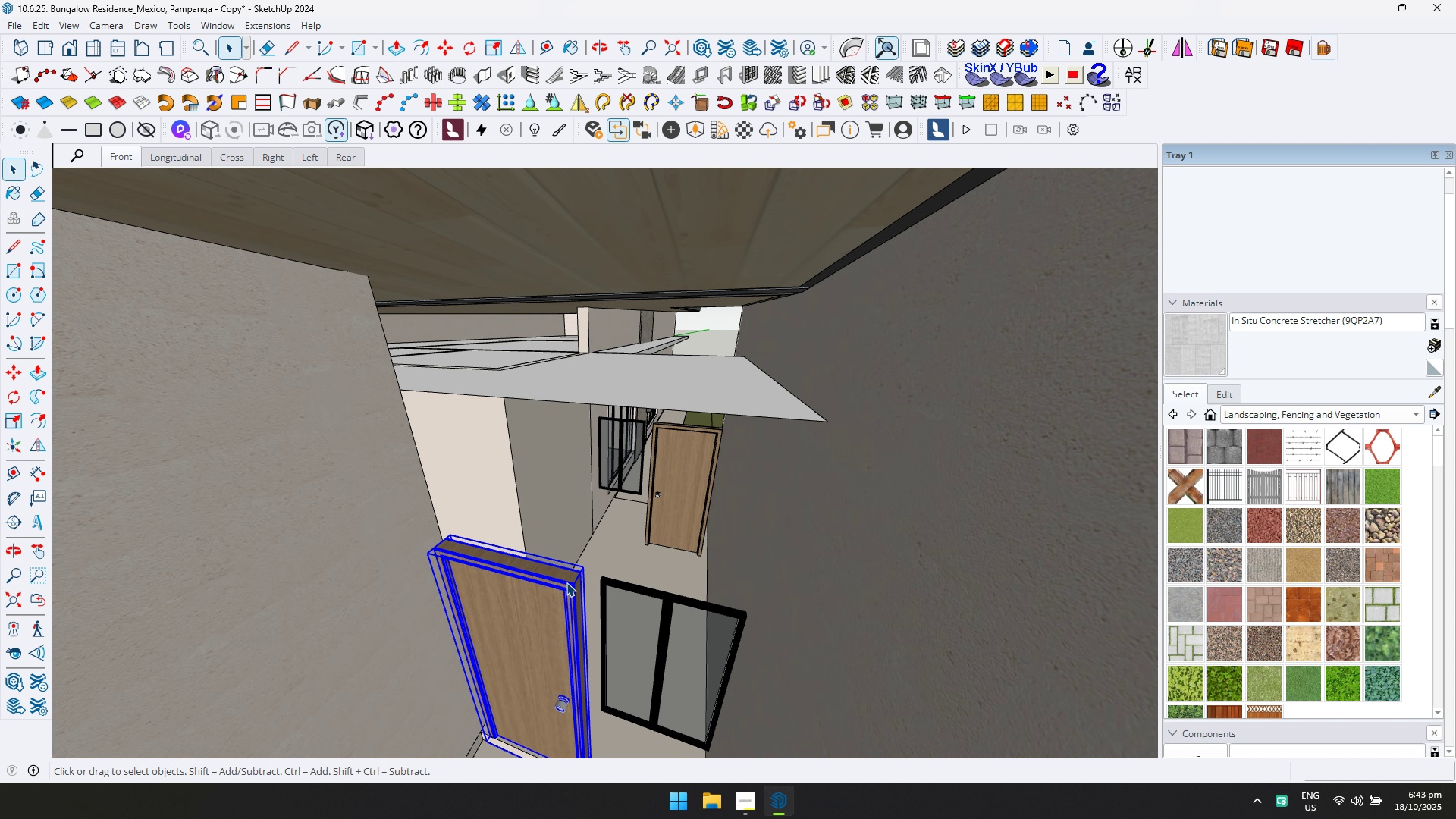 
double_click([566, 582])
 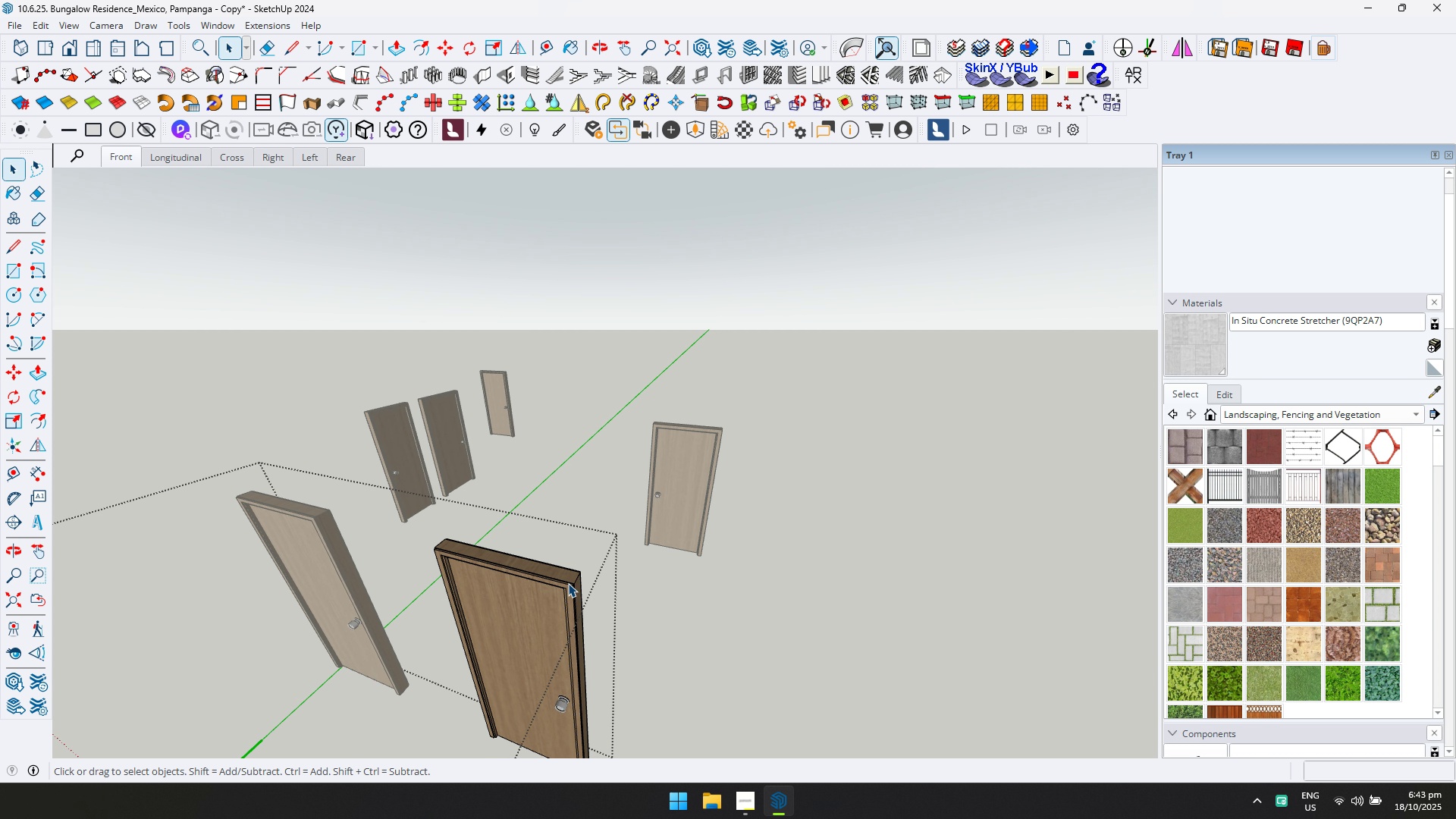 
key(Escape)
 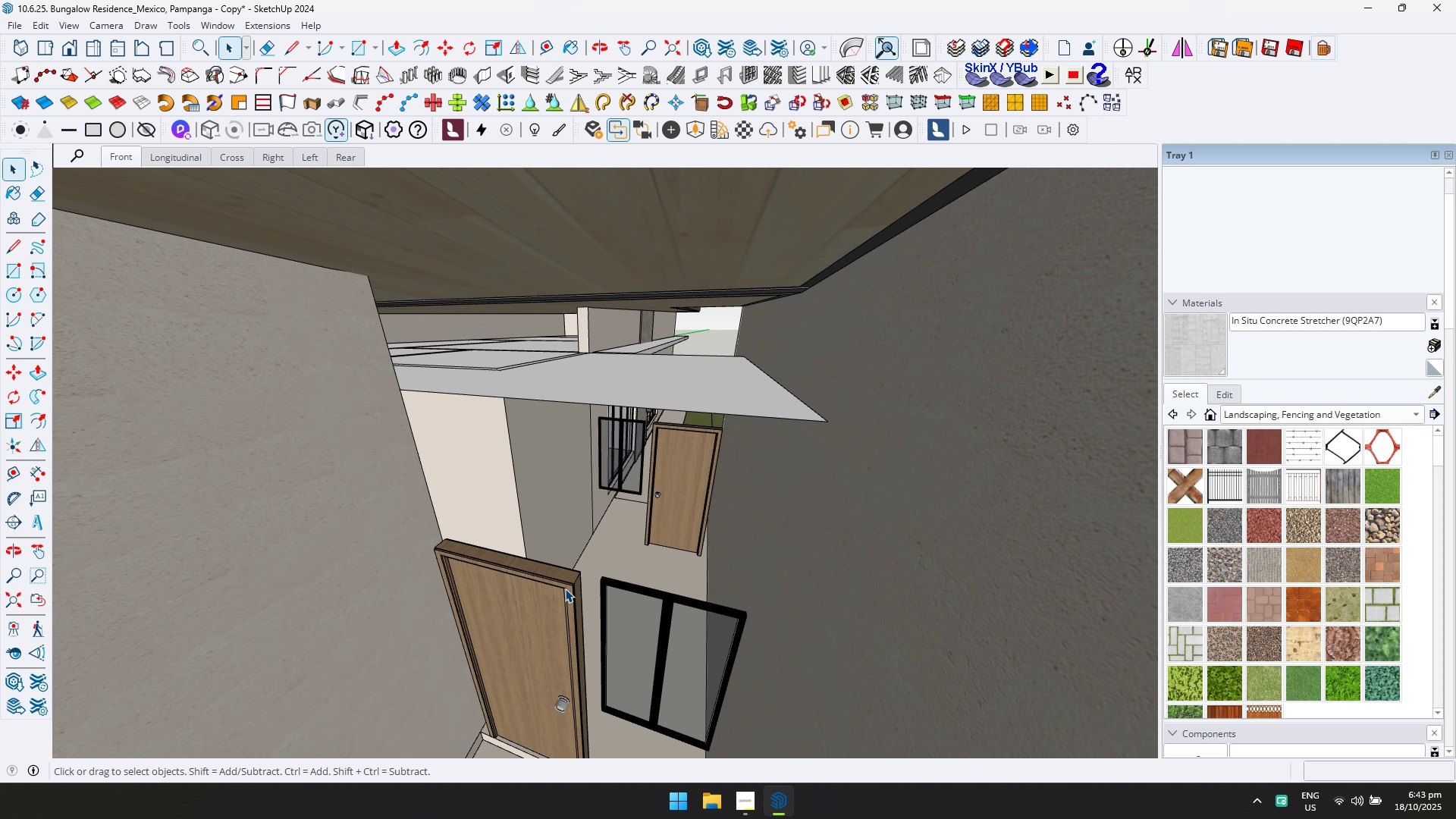 
left_click([565, 588])
 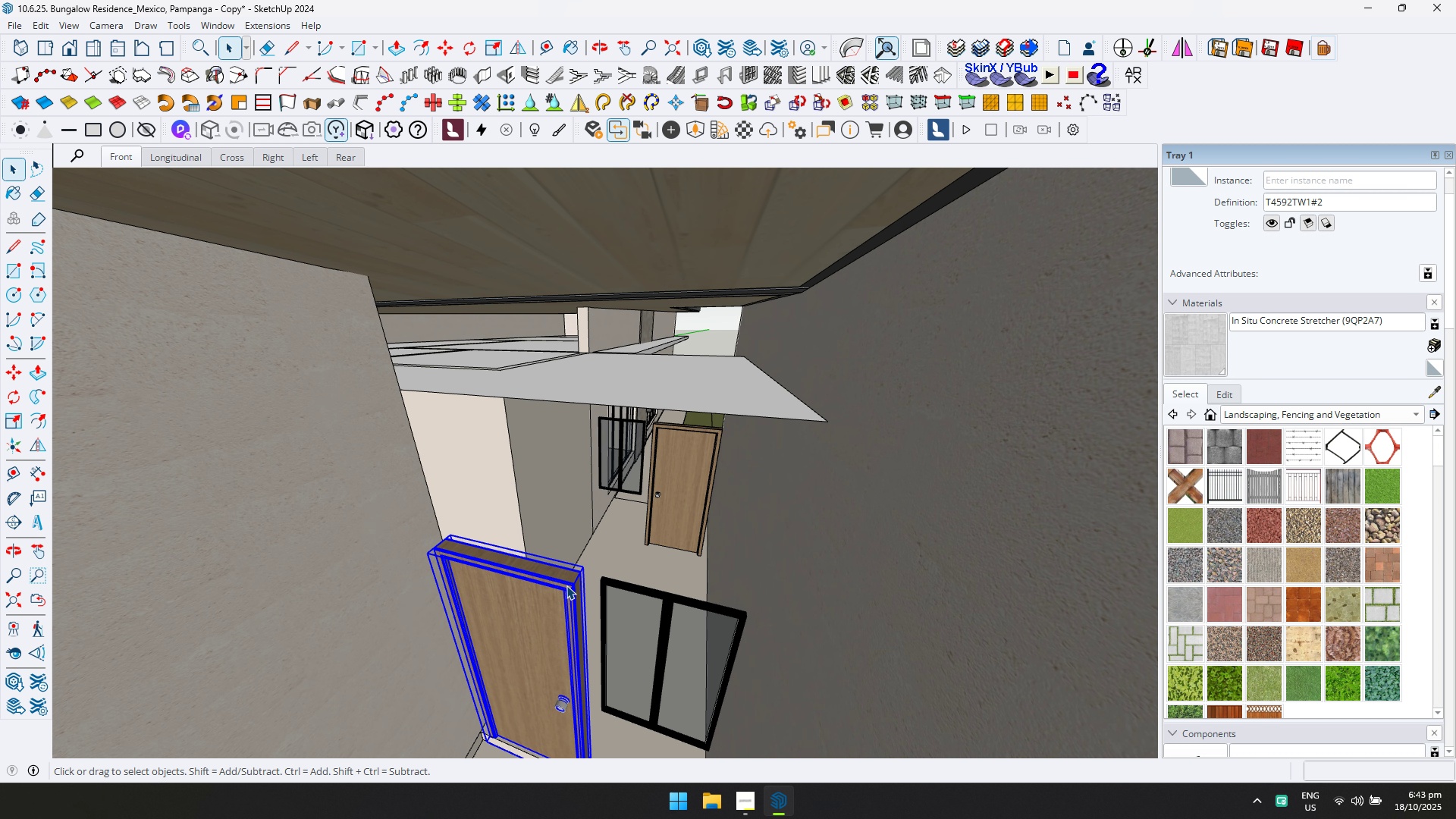 
key(Delete)
 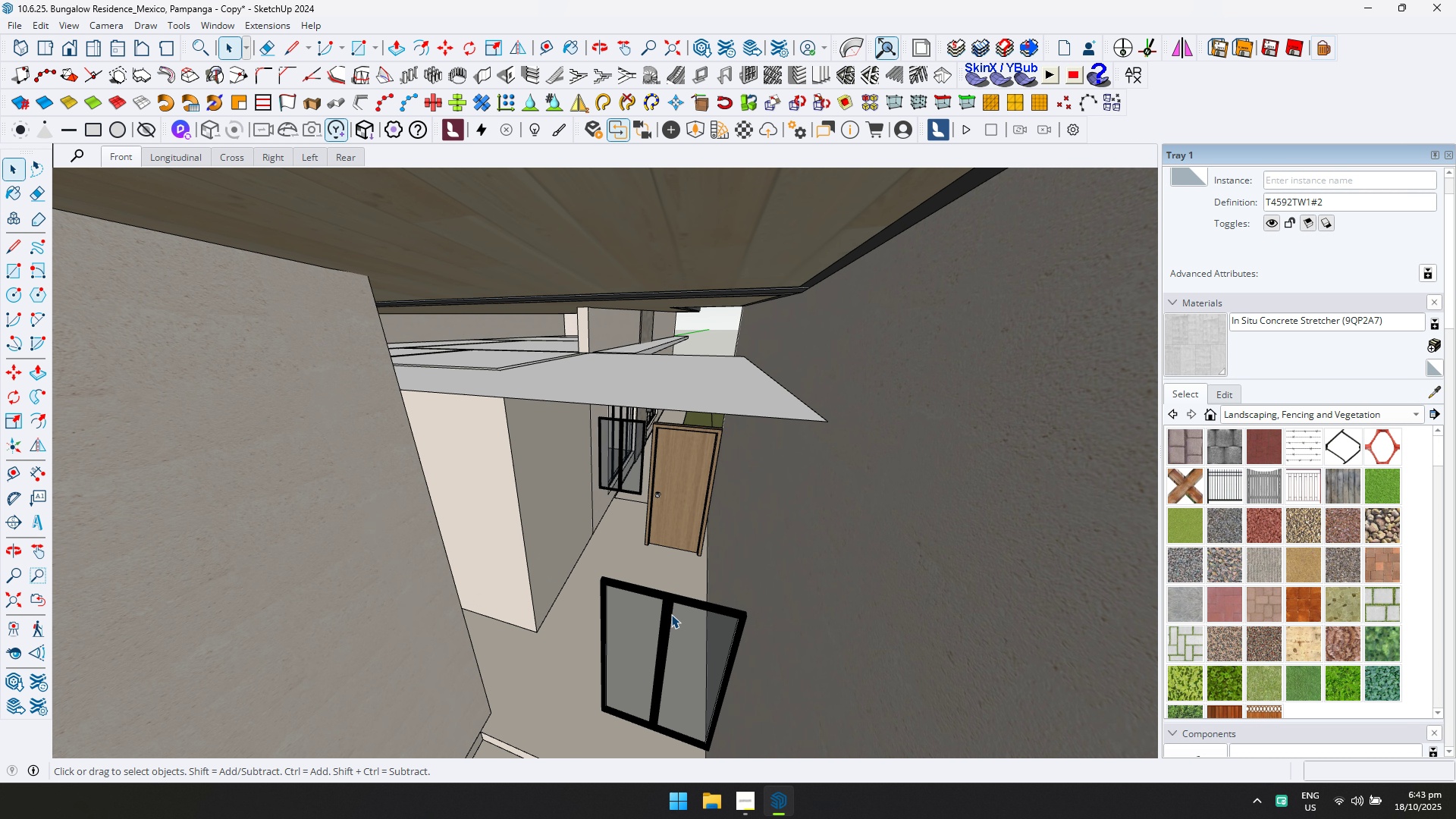 
left_click([671, 614])
 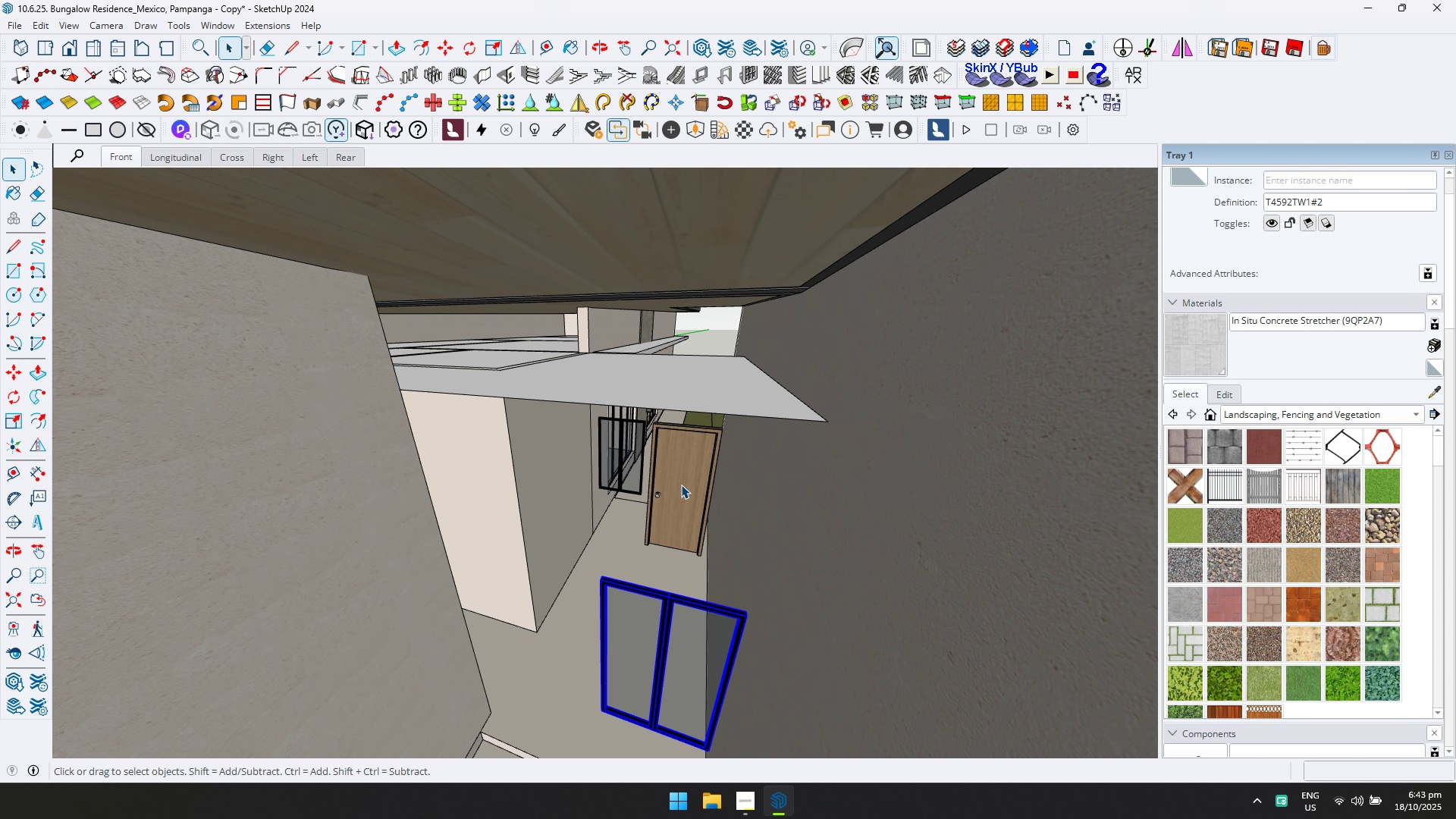 
key(Delete)
 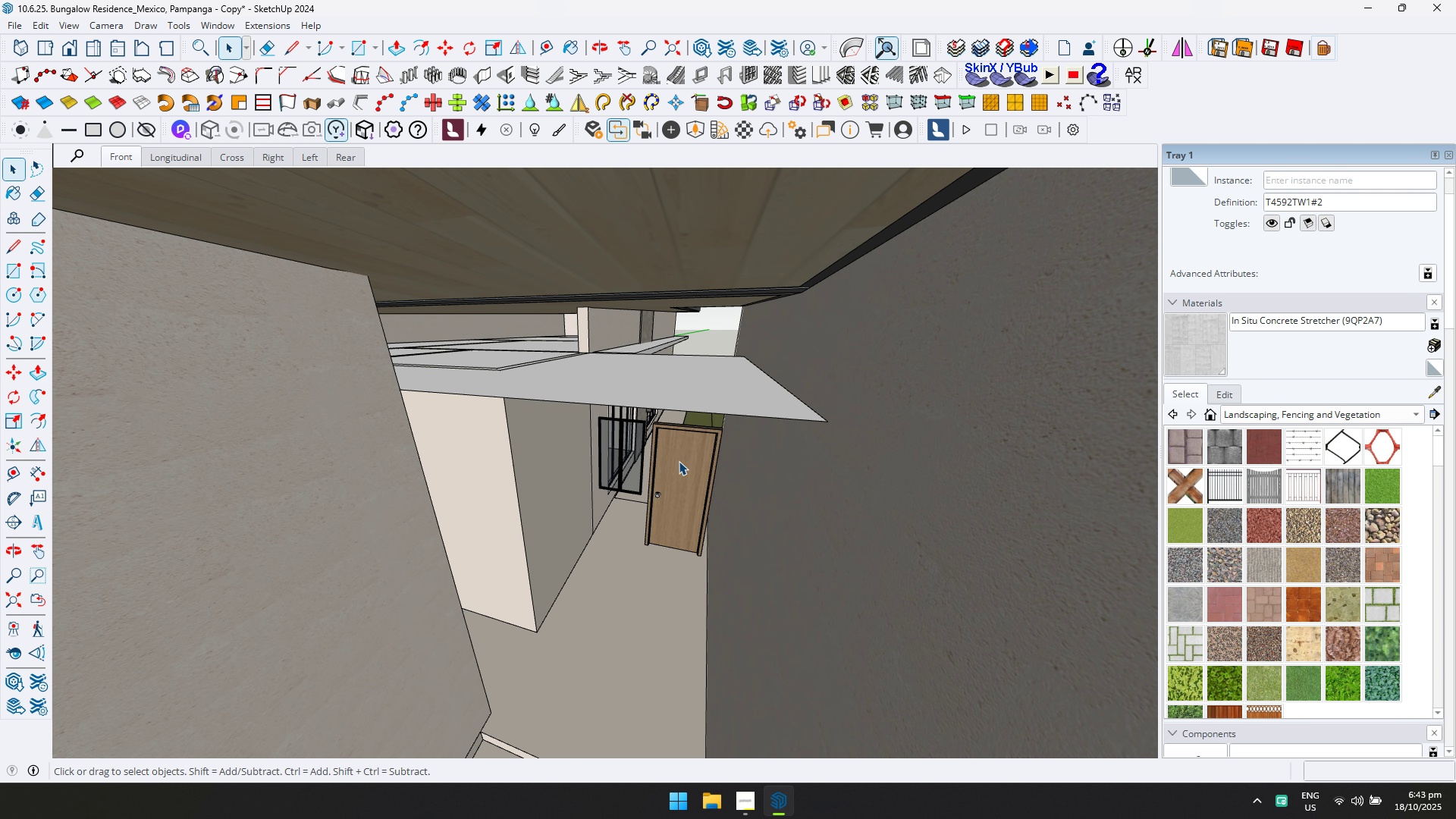 
double_click([679, 461])
 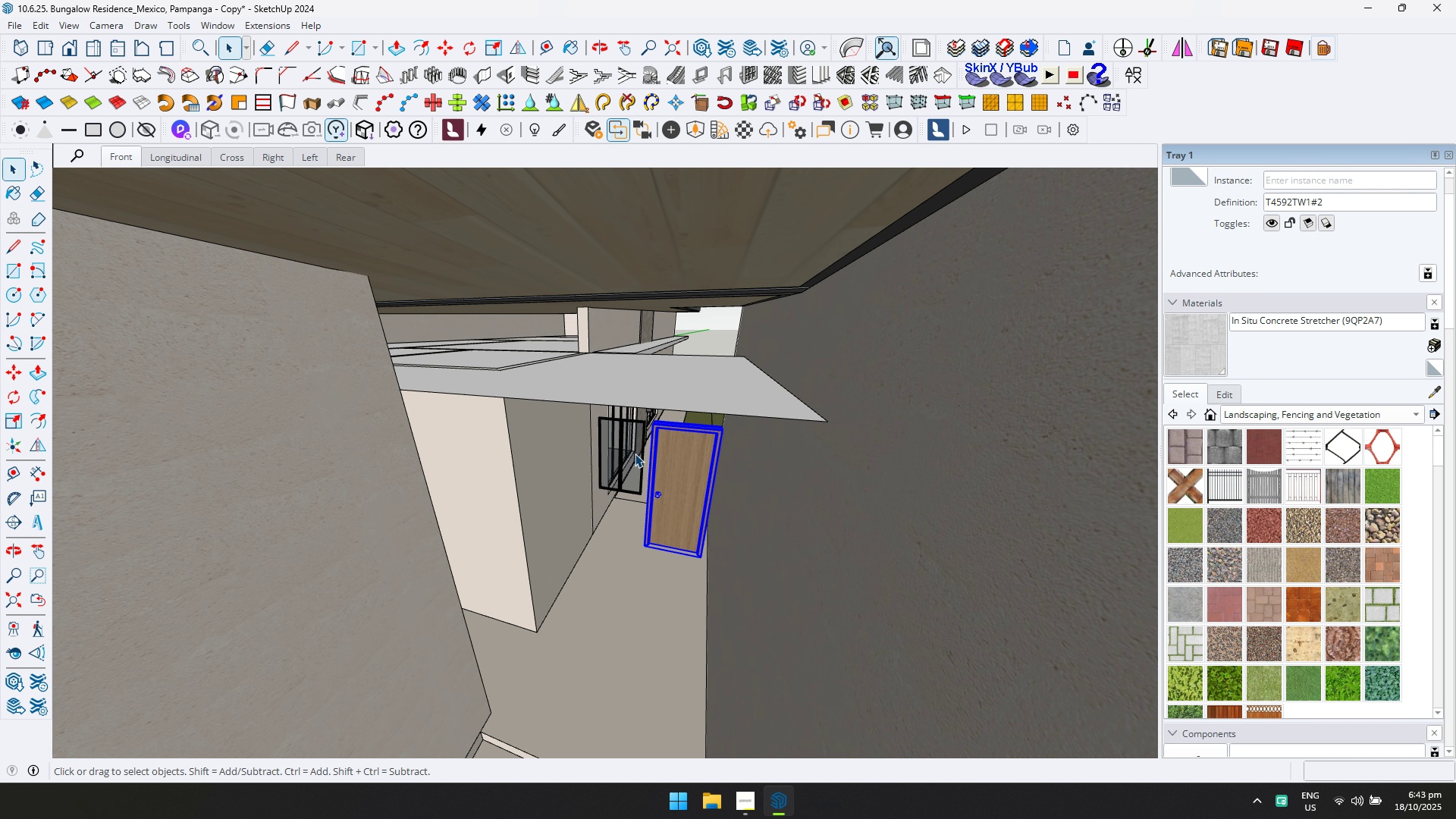 
key(Delete)
 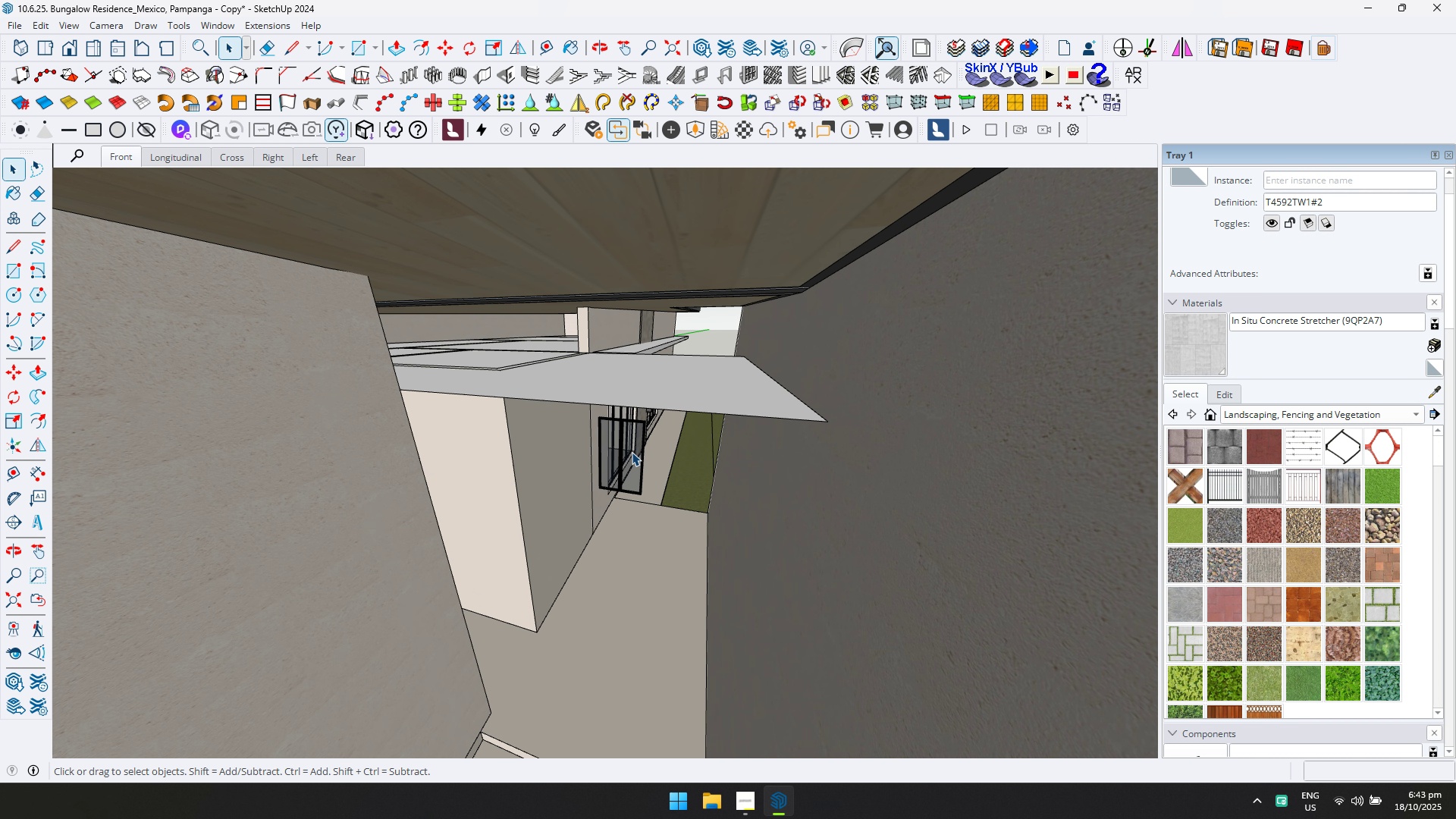 
left_click([632, 452])
 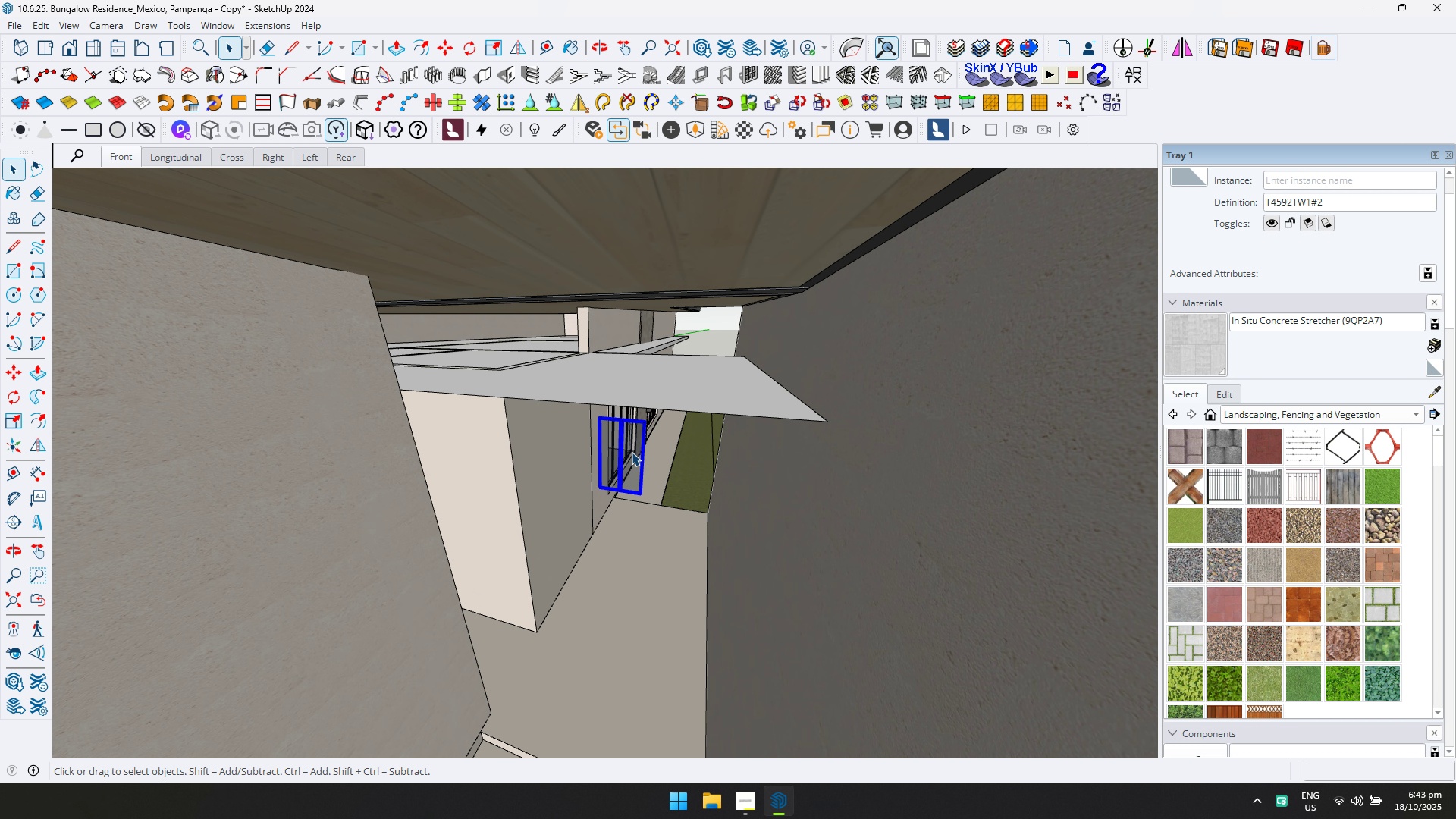 
key(Delete)
 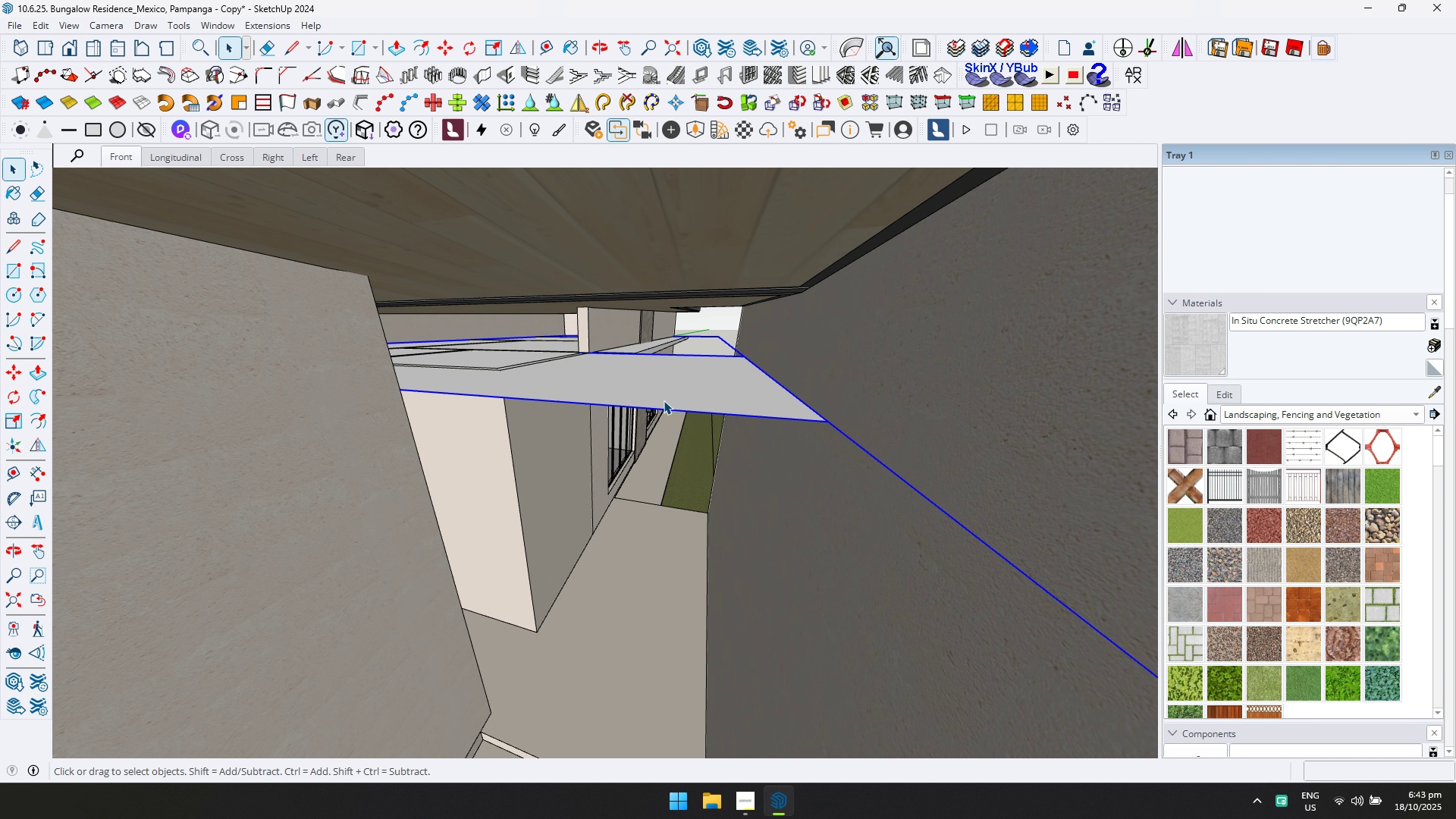 
double_click([664, 400])
 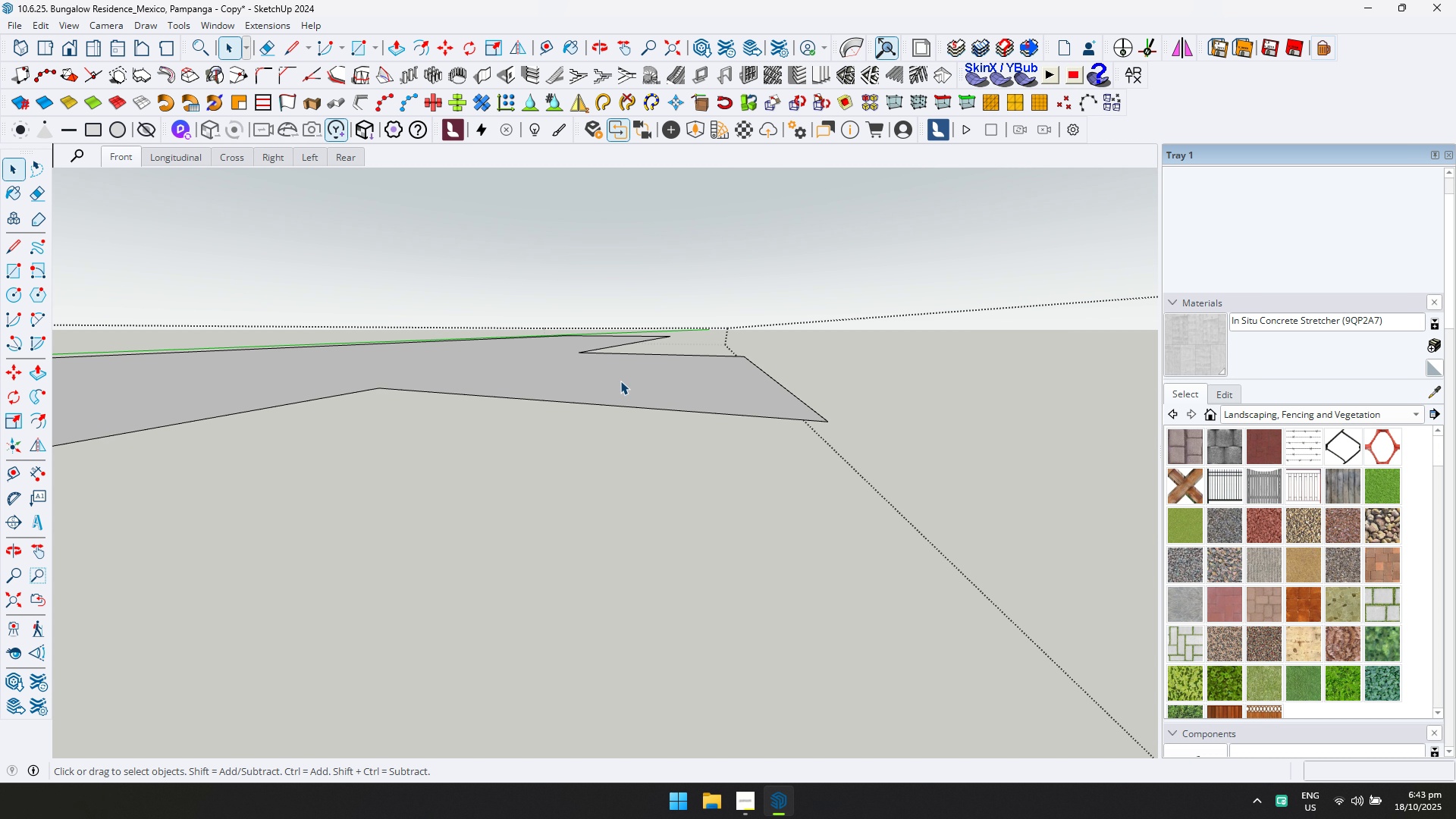 
triple_click([620, 381])
 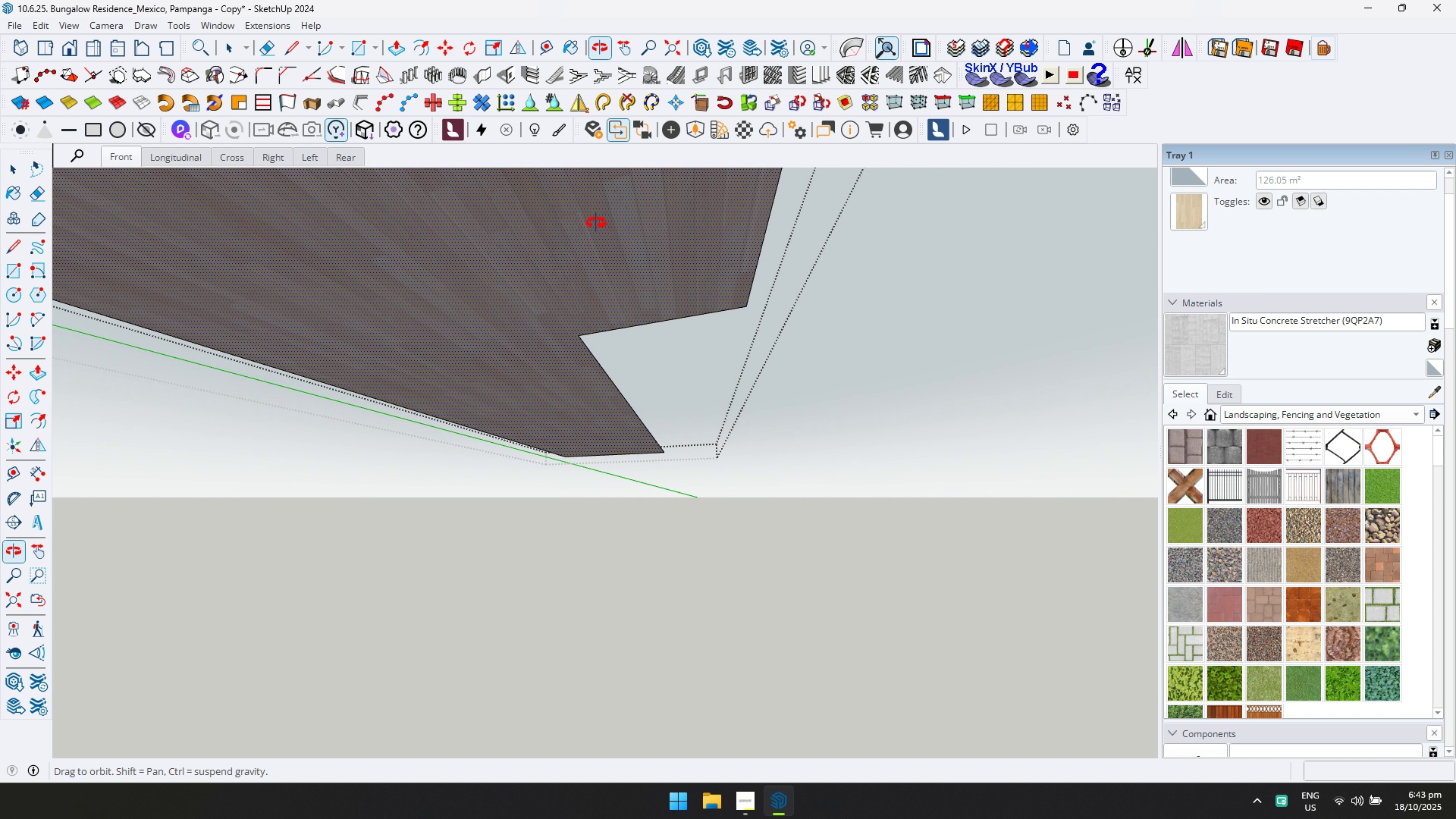 
type(dl)
 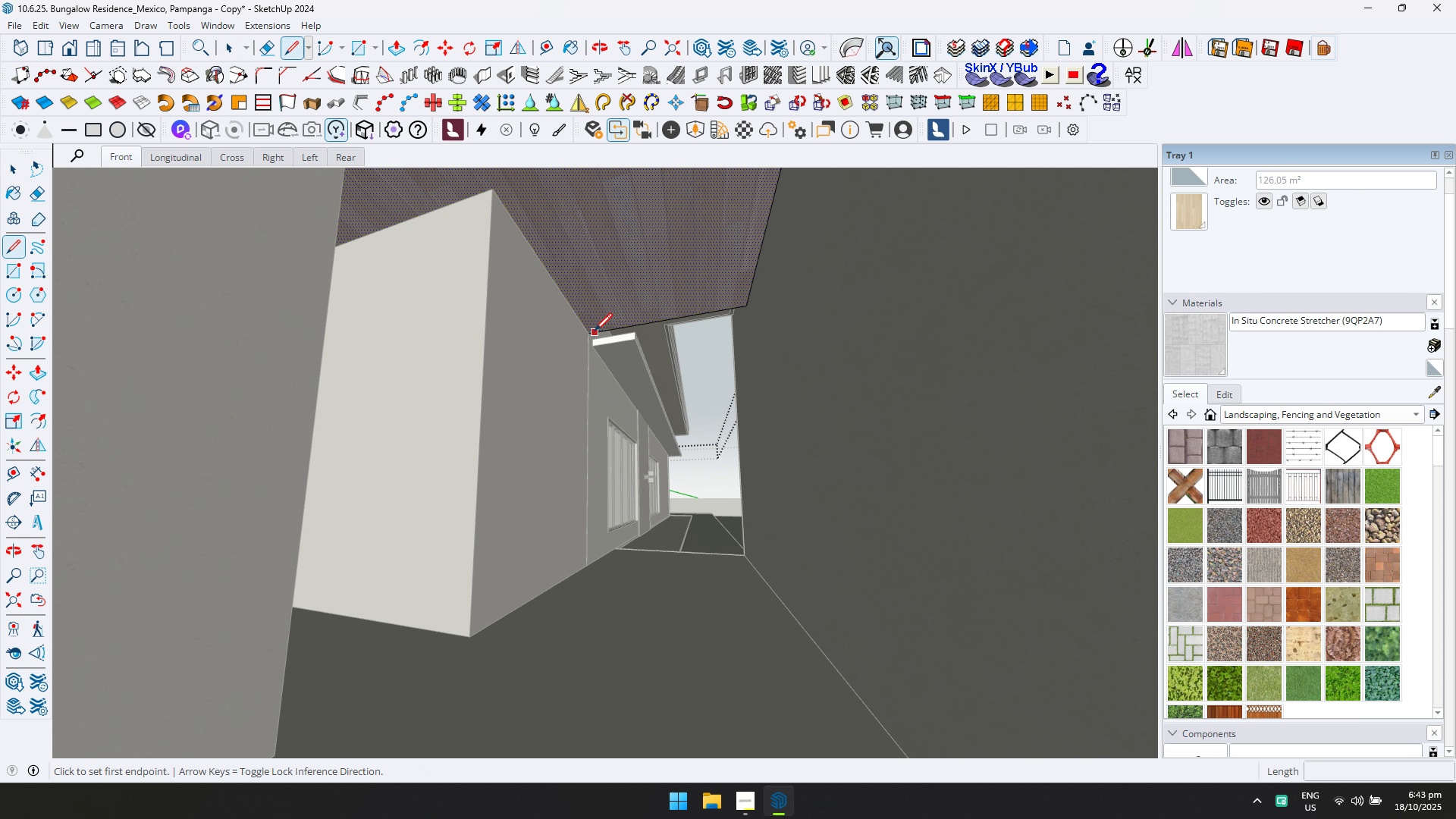 
hold_key(key=ShiftLeft, duration=0.47)
scroll: coordinate [541, 323], scroll_direction: down, amount: 3.0
 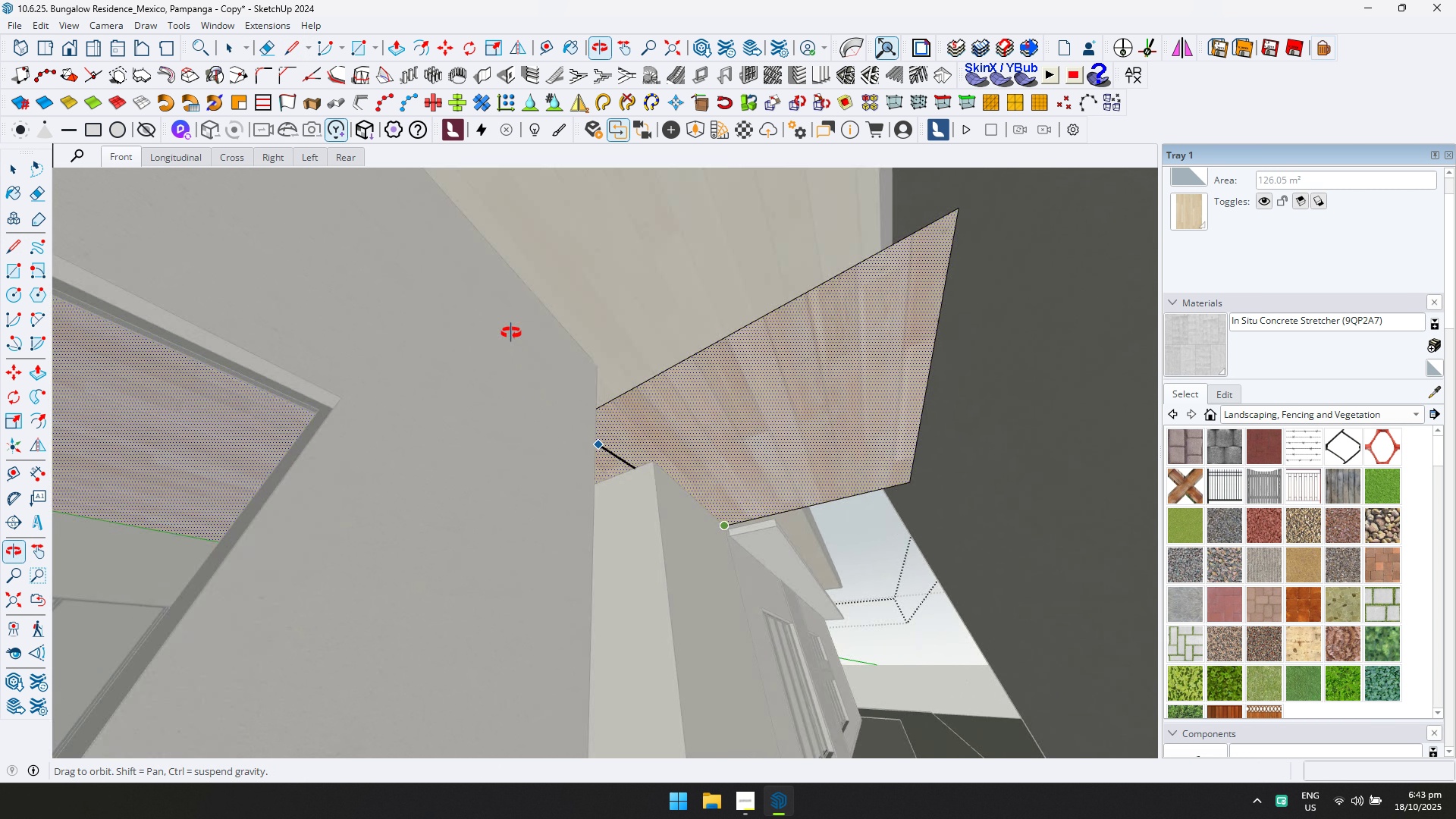 
hold_key(key=ShiftLeft, duration=0.43)
 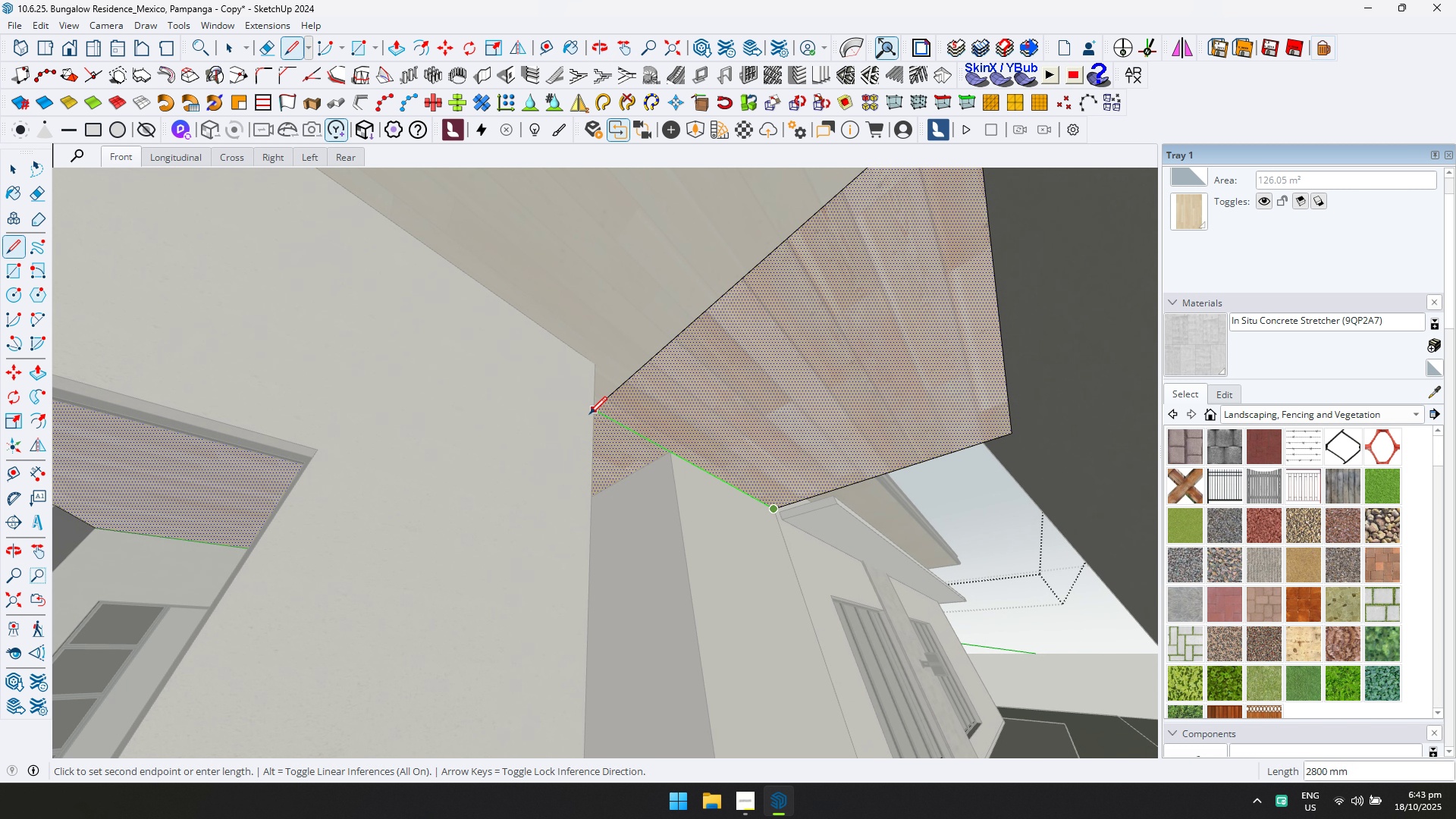 
left_click([592, 410])
 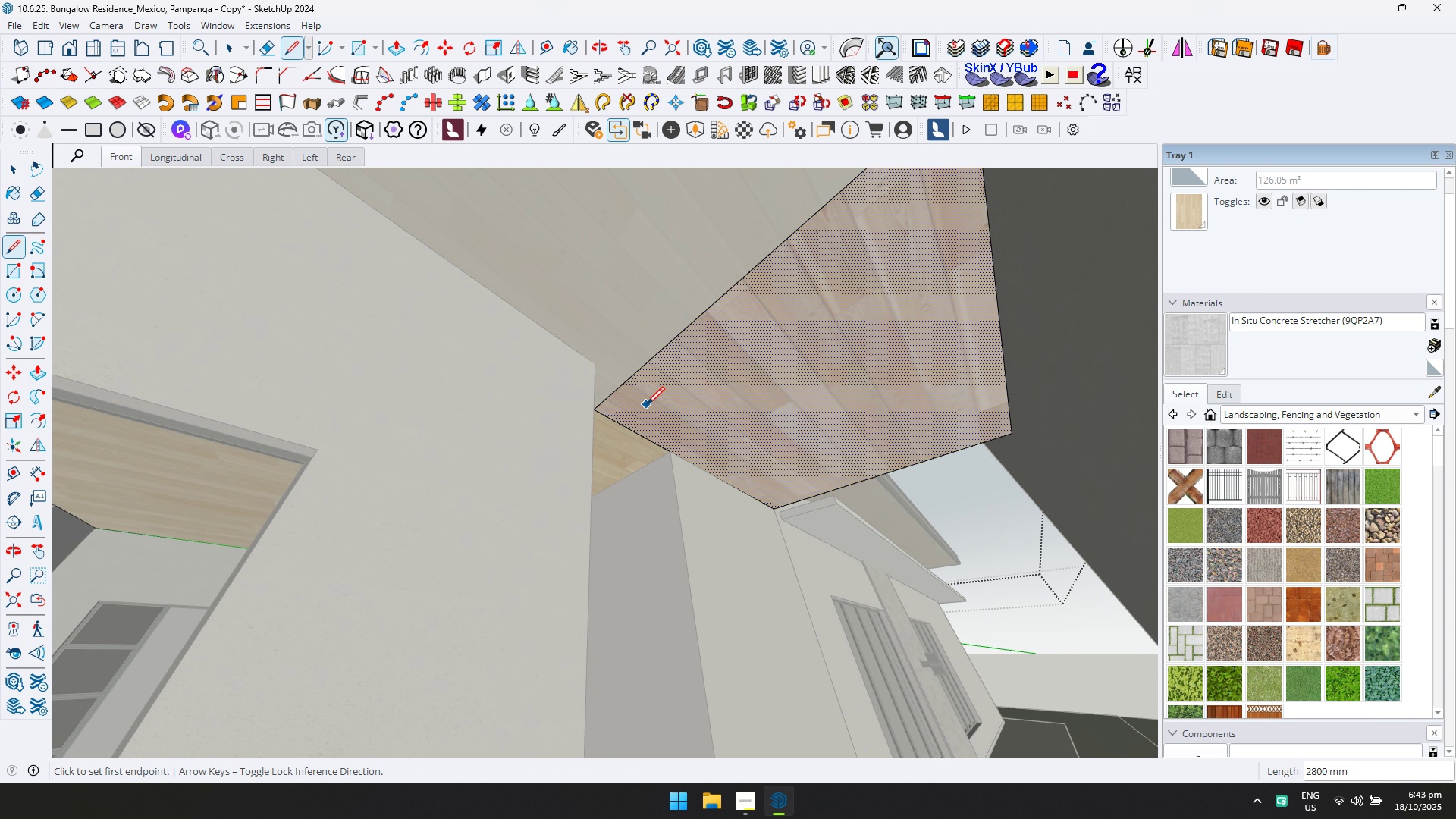 
type(edfe)
 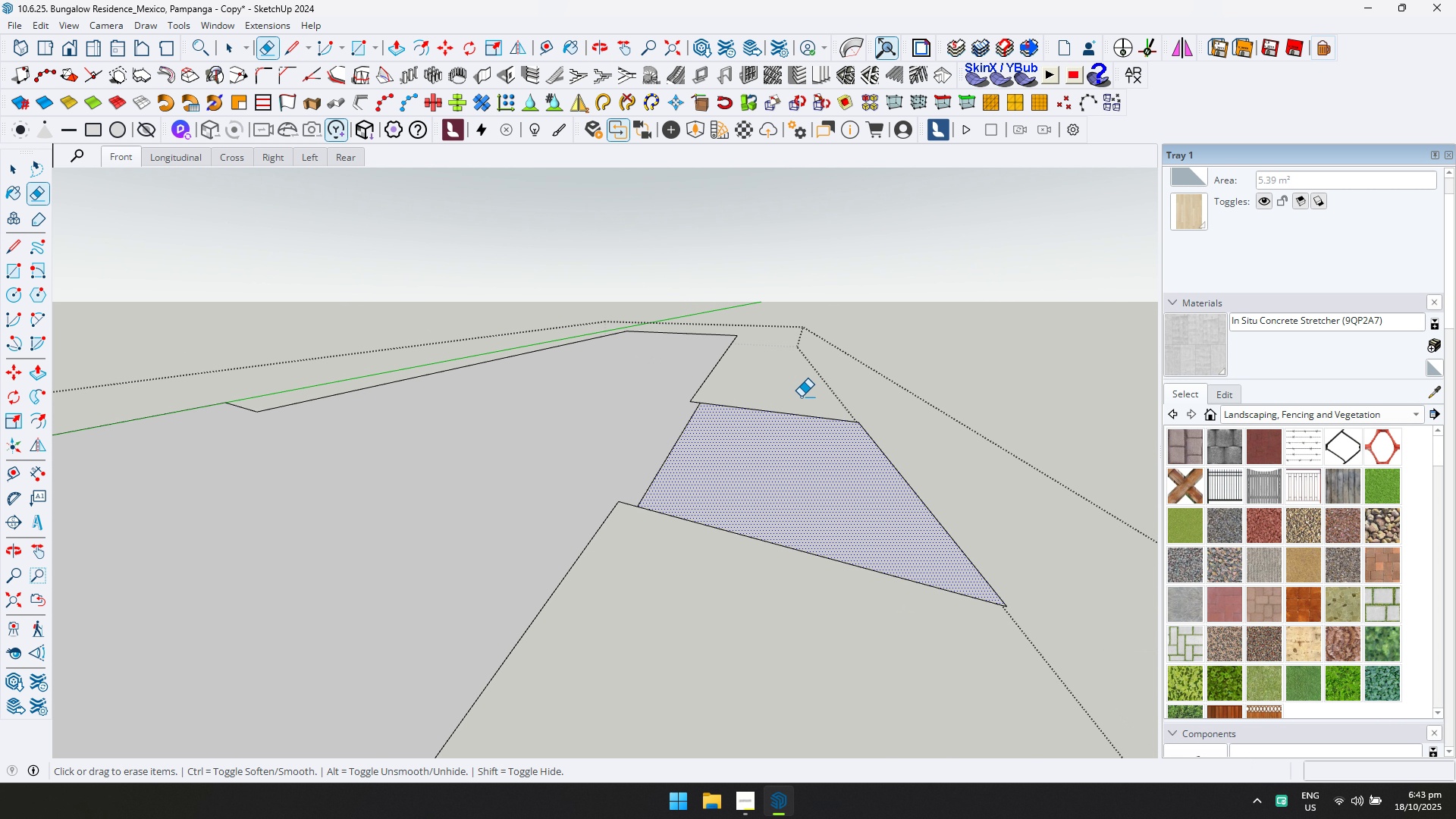 
left_click_drag(start_coordinate=[801, 397], to_coordinate=[877, 469])
 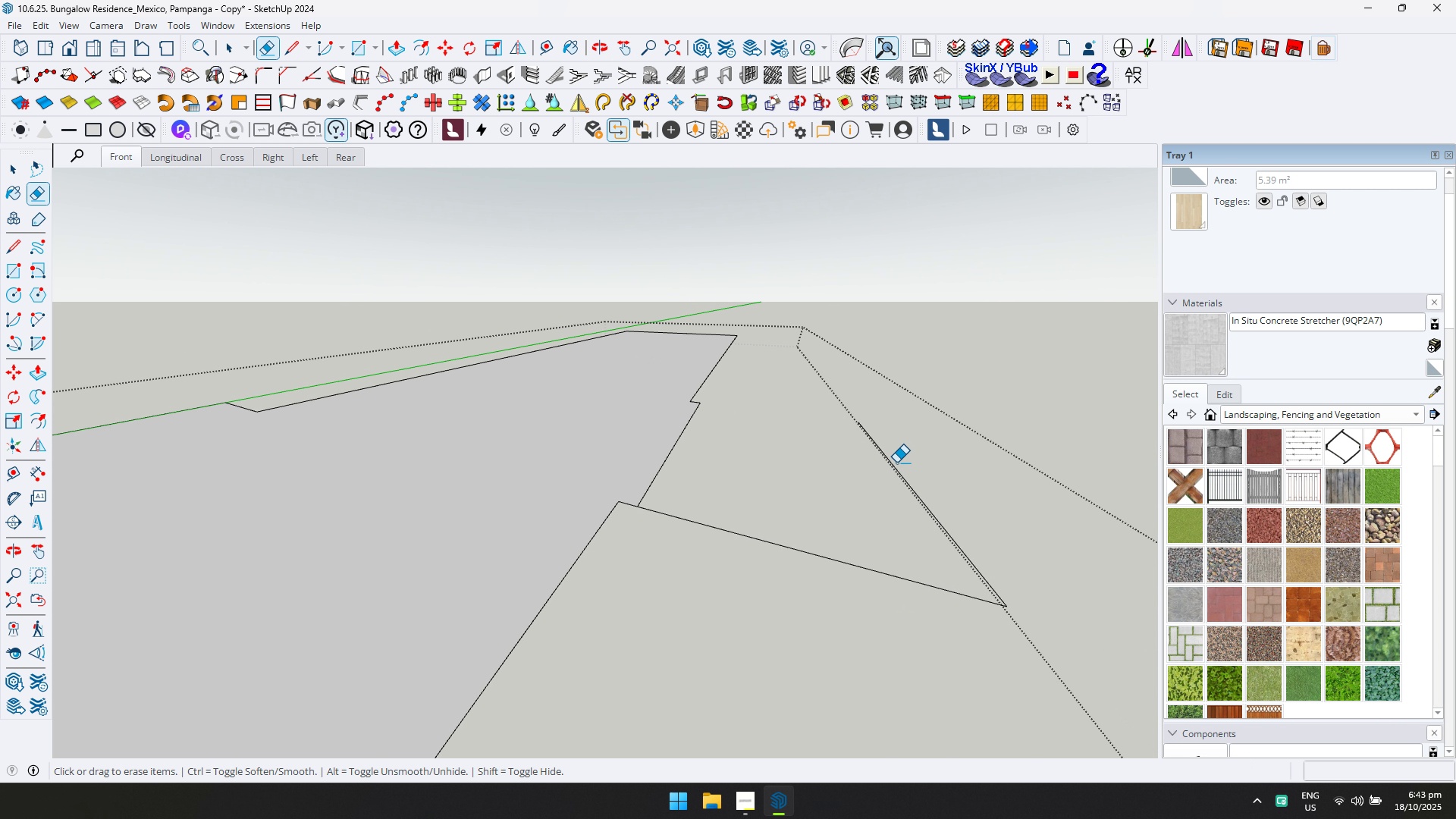 
left_click_drag(start_coordinate=[896, 463], to_coordinate=[861, 602])
 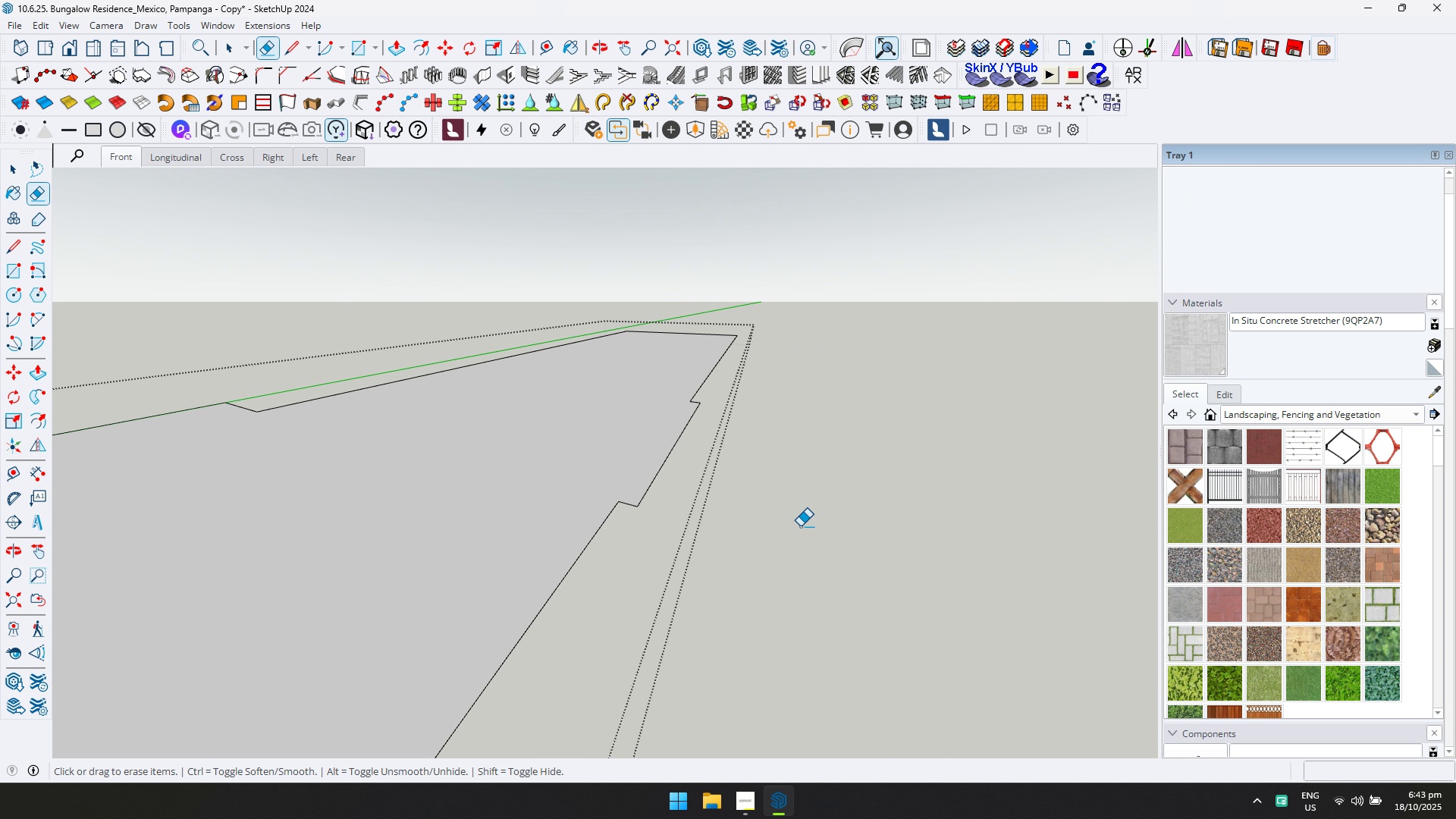 
type(le)
key(Escape)
 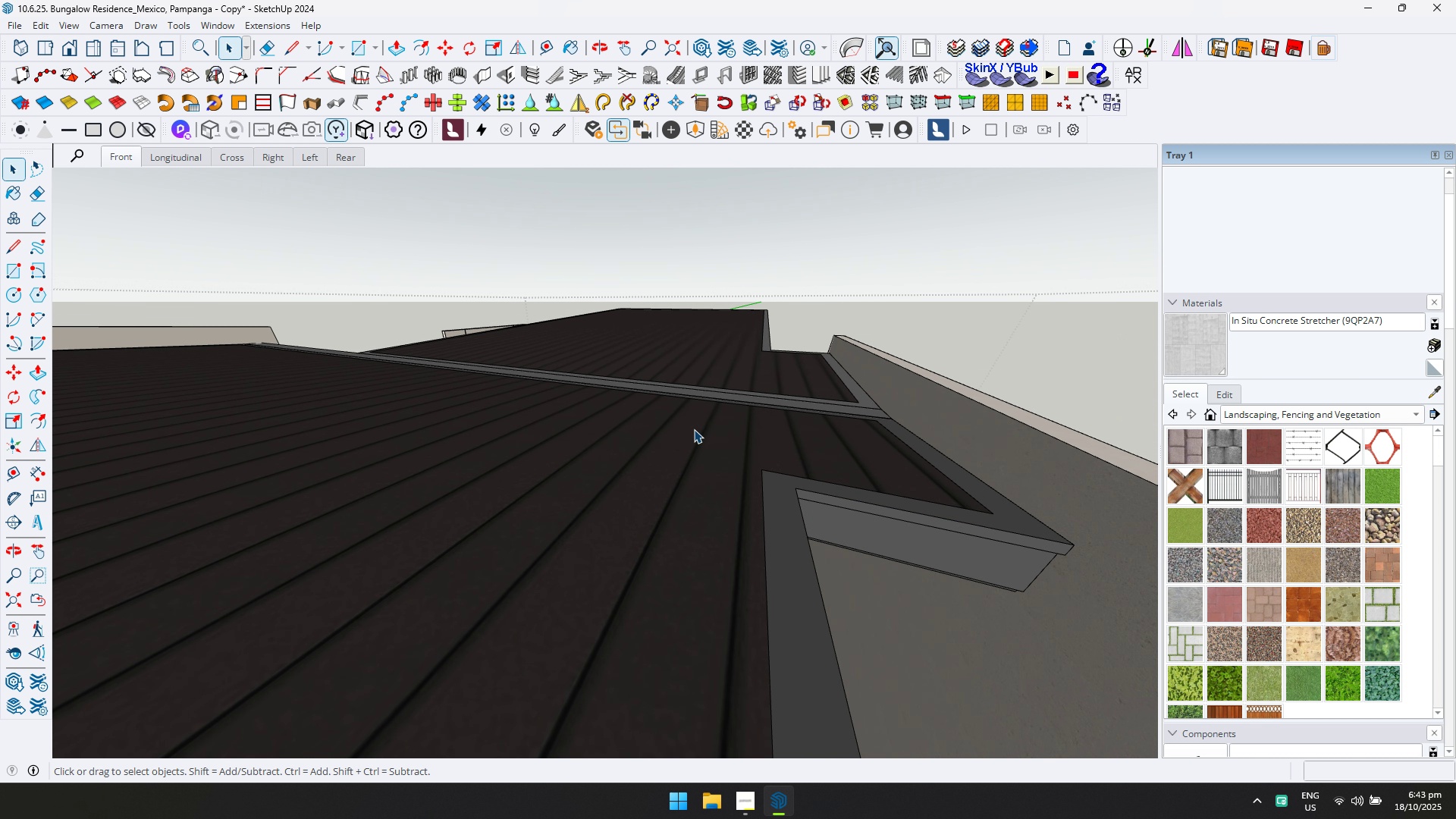 
left_click_drag(start_coordinate=[703, 403], to_coordinate=[699, 400])
 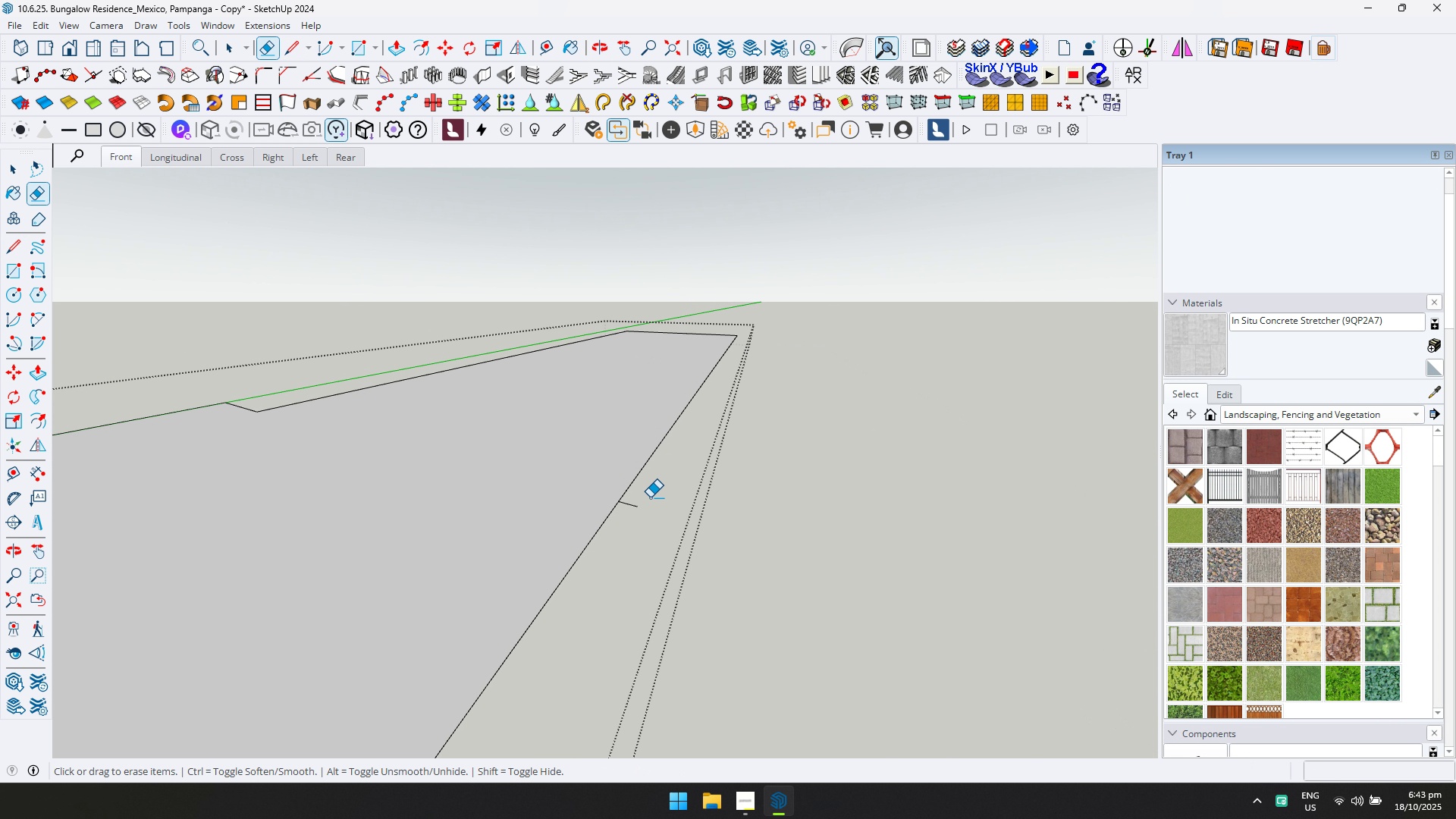 
left_click_drag(start_coordinate=[642, 504], to_coordinate=[630, 511])
 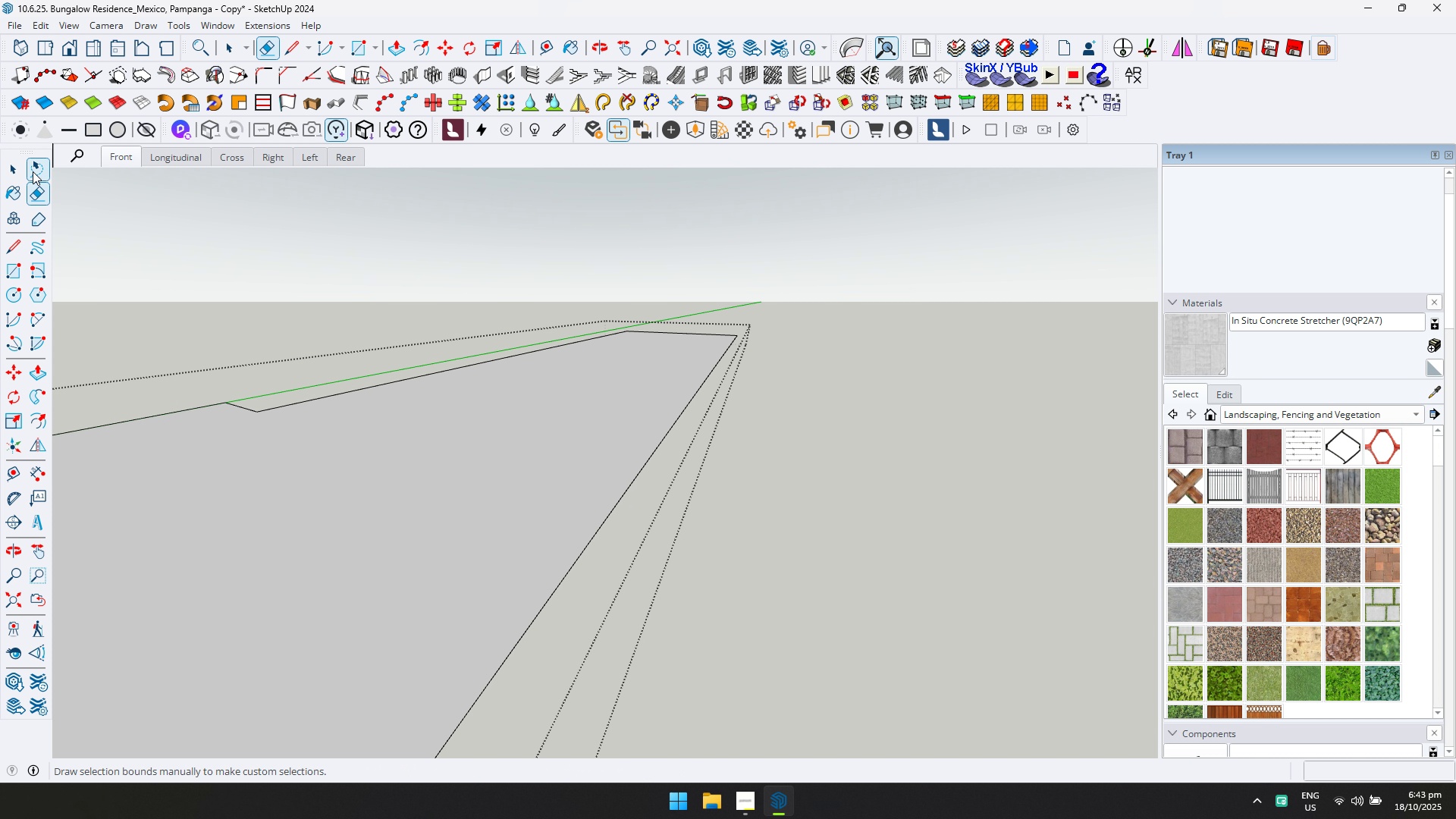 
left_click_drag(start_coordinate=[9, 165], to_coordinate=[14, 167])
 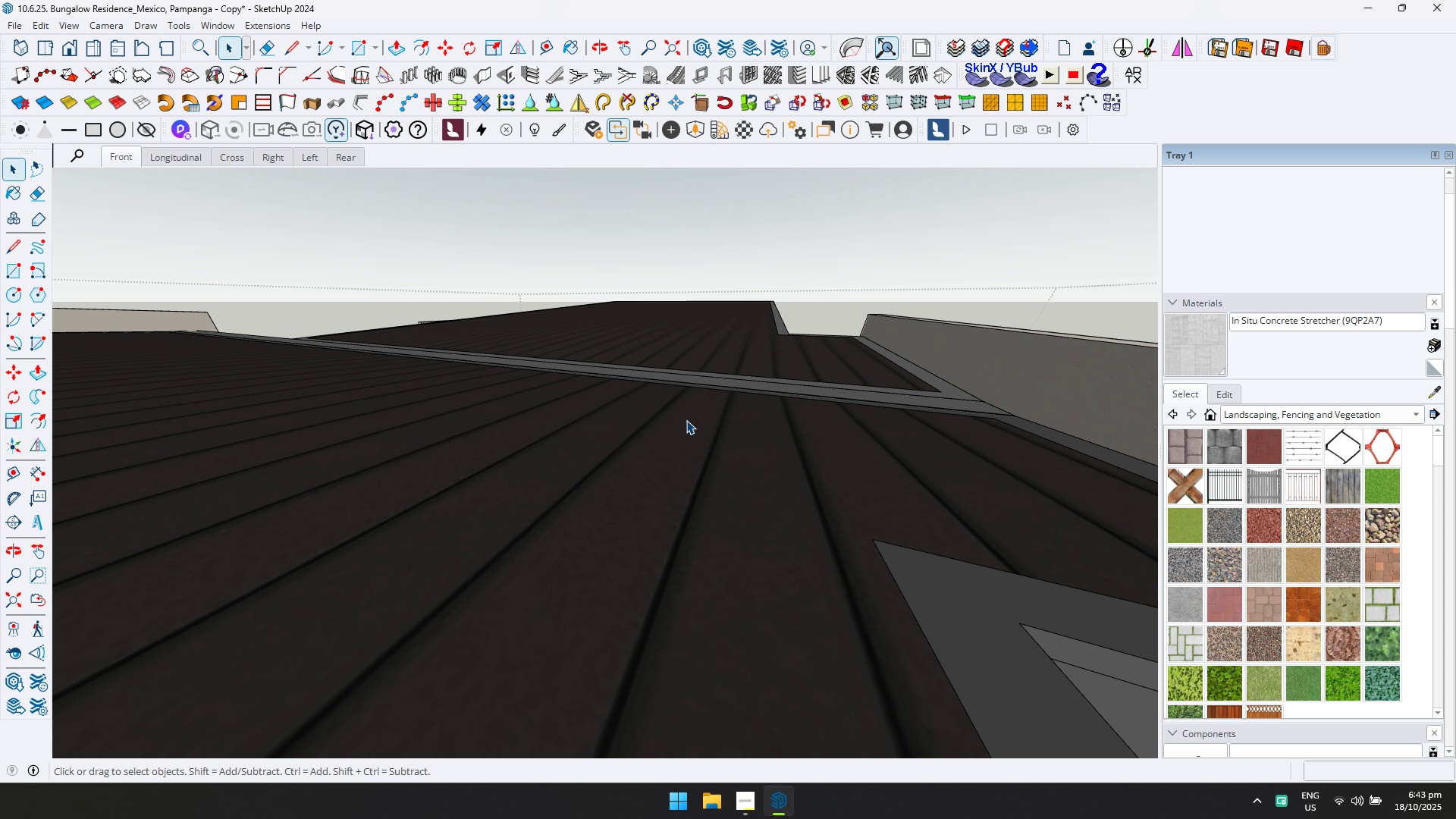 
scroll: coordinate [697, 446], scroll_direction: down, amount: 11.0
 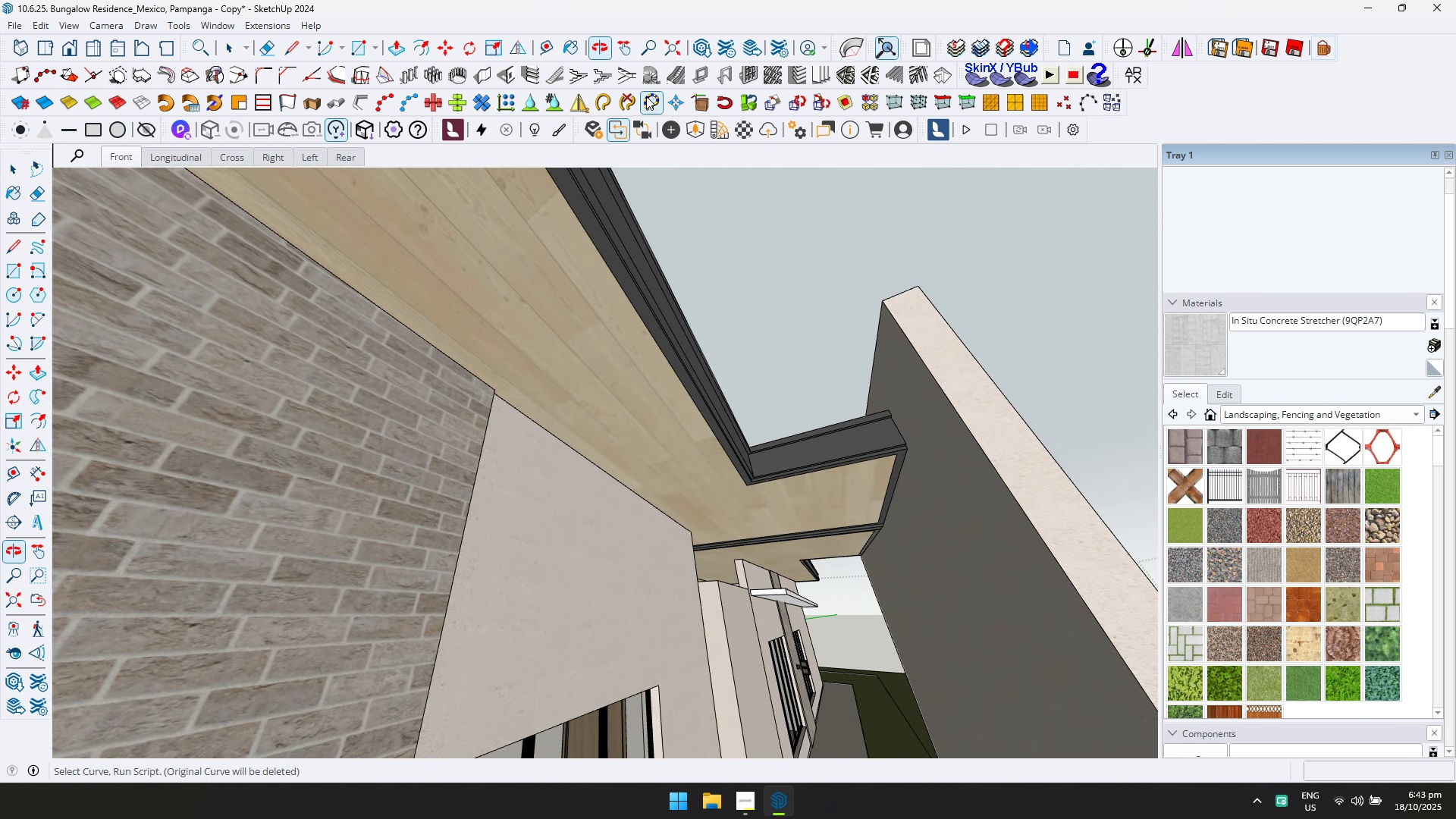 
scroll: coordinate [780, 613], scroll_direction: up, amount: 9.0
 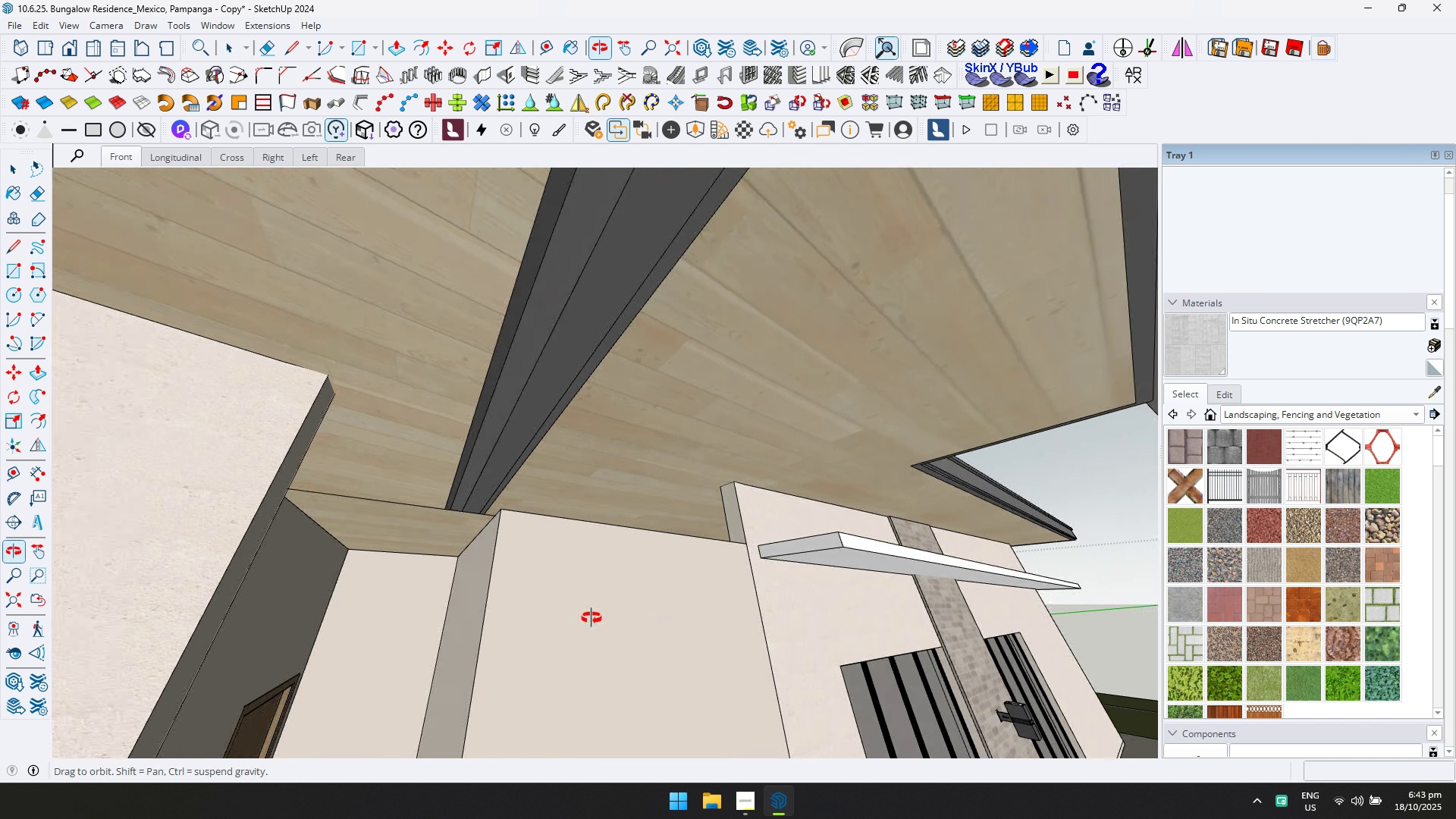 
hold_key(key=ShiftLeft, duration=0.54)
 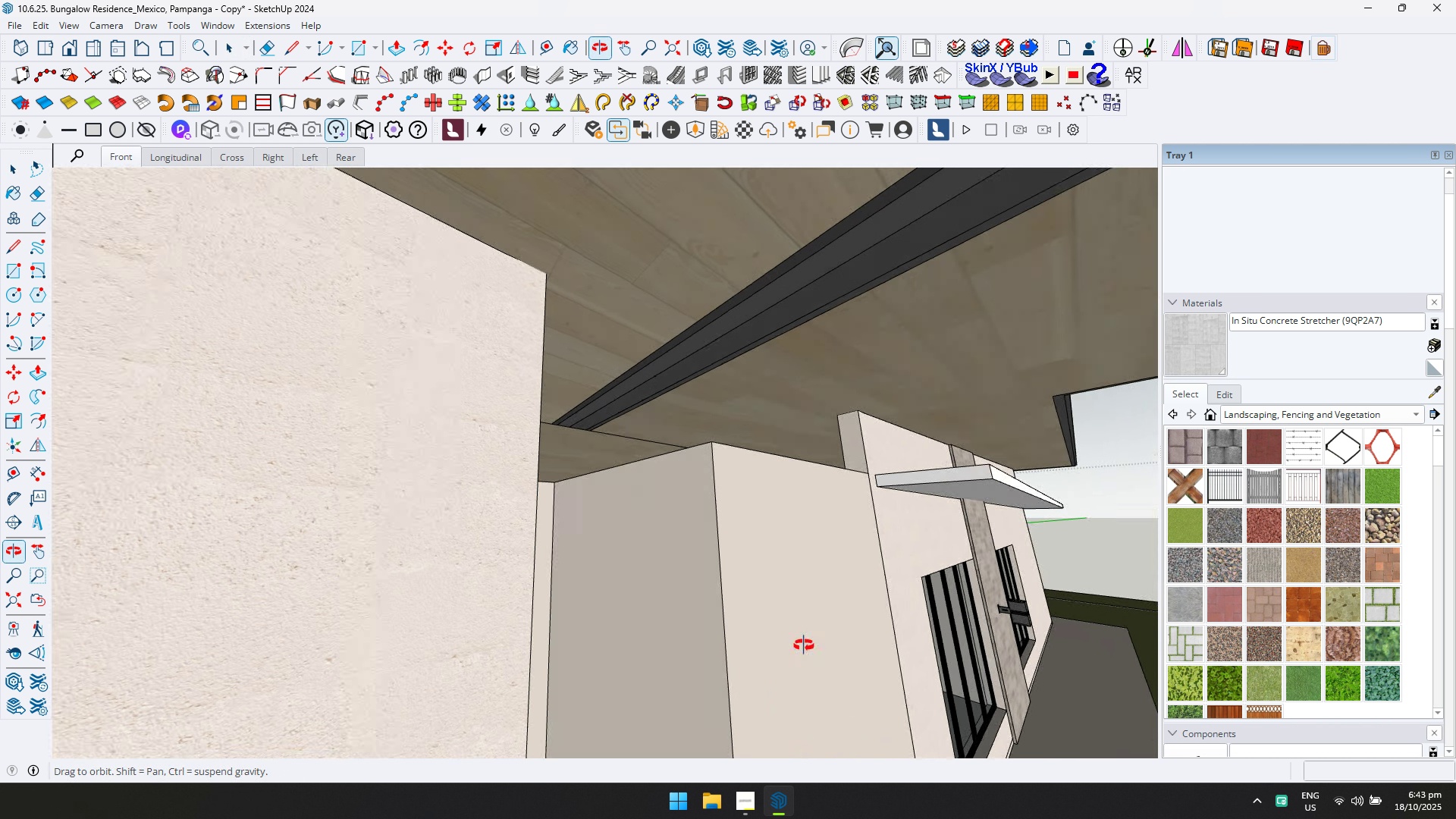 
hold_key(key=ShiftLeft, duration=0.31)
 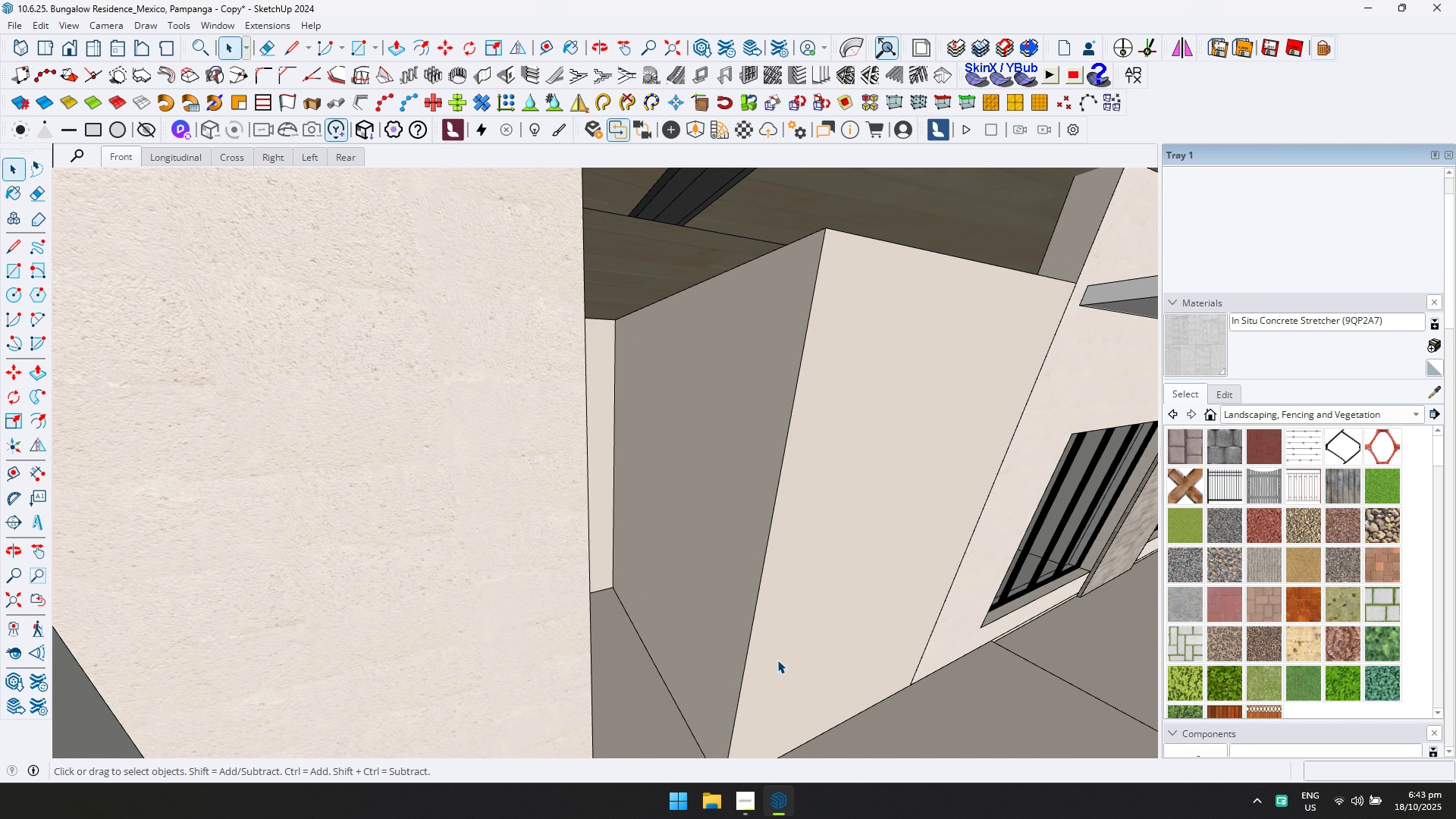 
double_click([777, 660])
 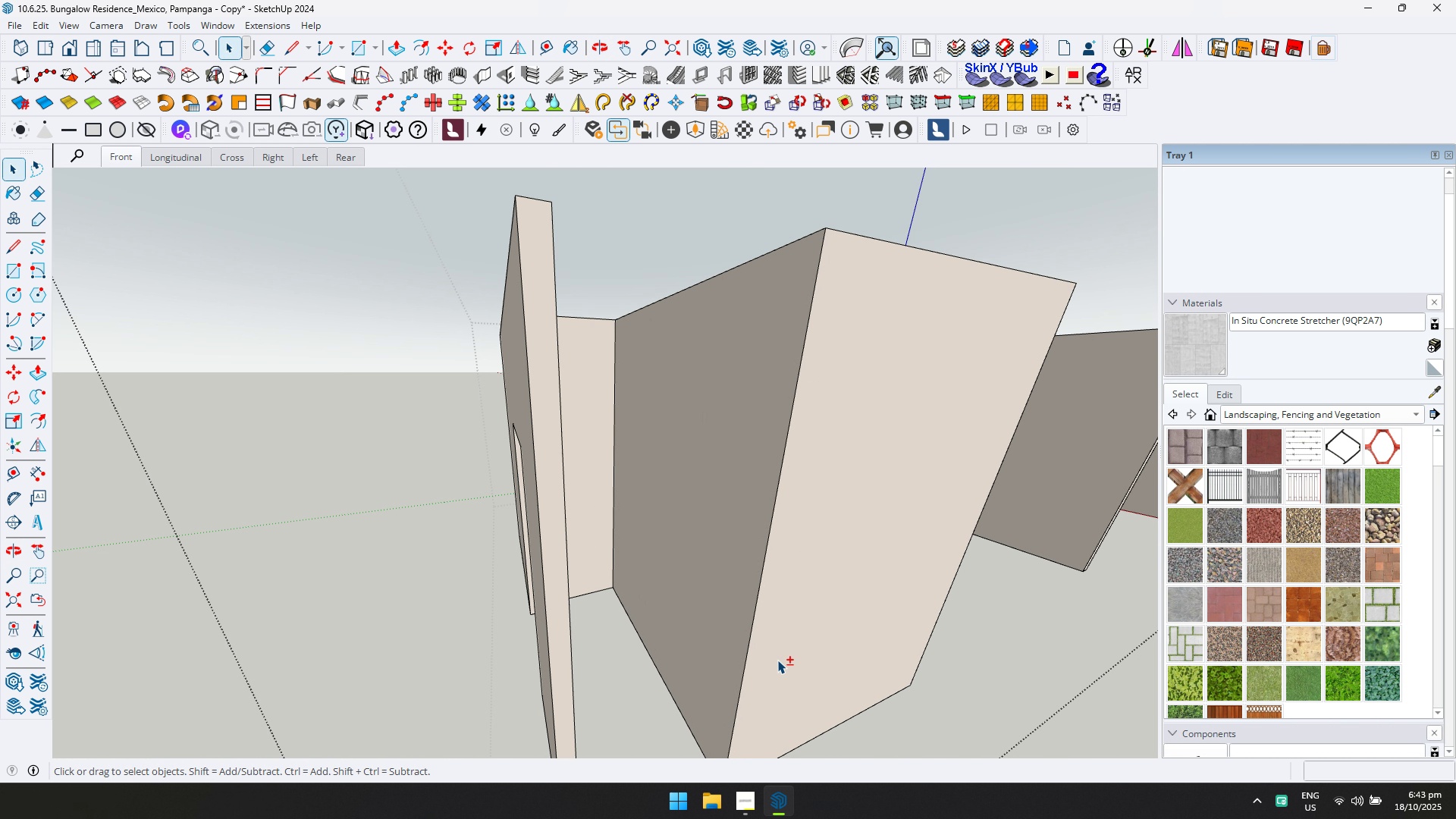 
key(Shift+ShiftLeft)
 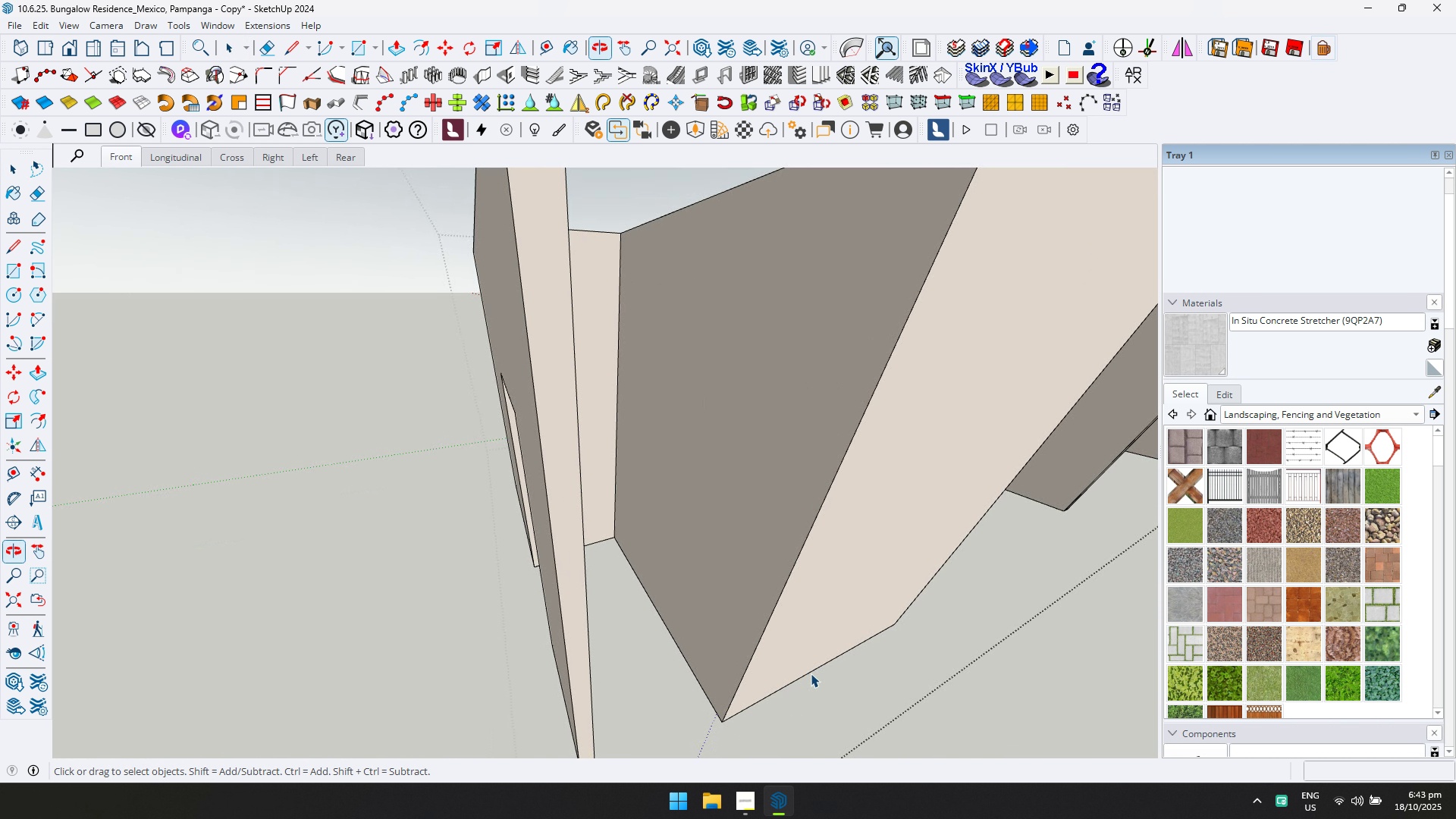 
left_click([820, 550])
 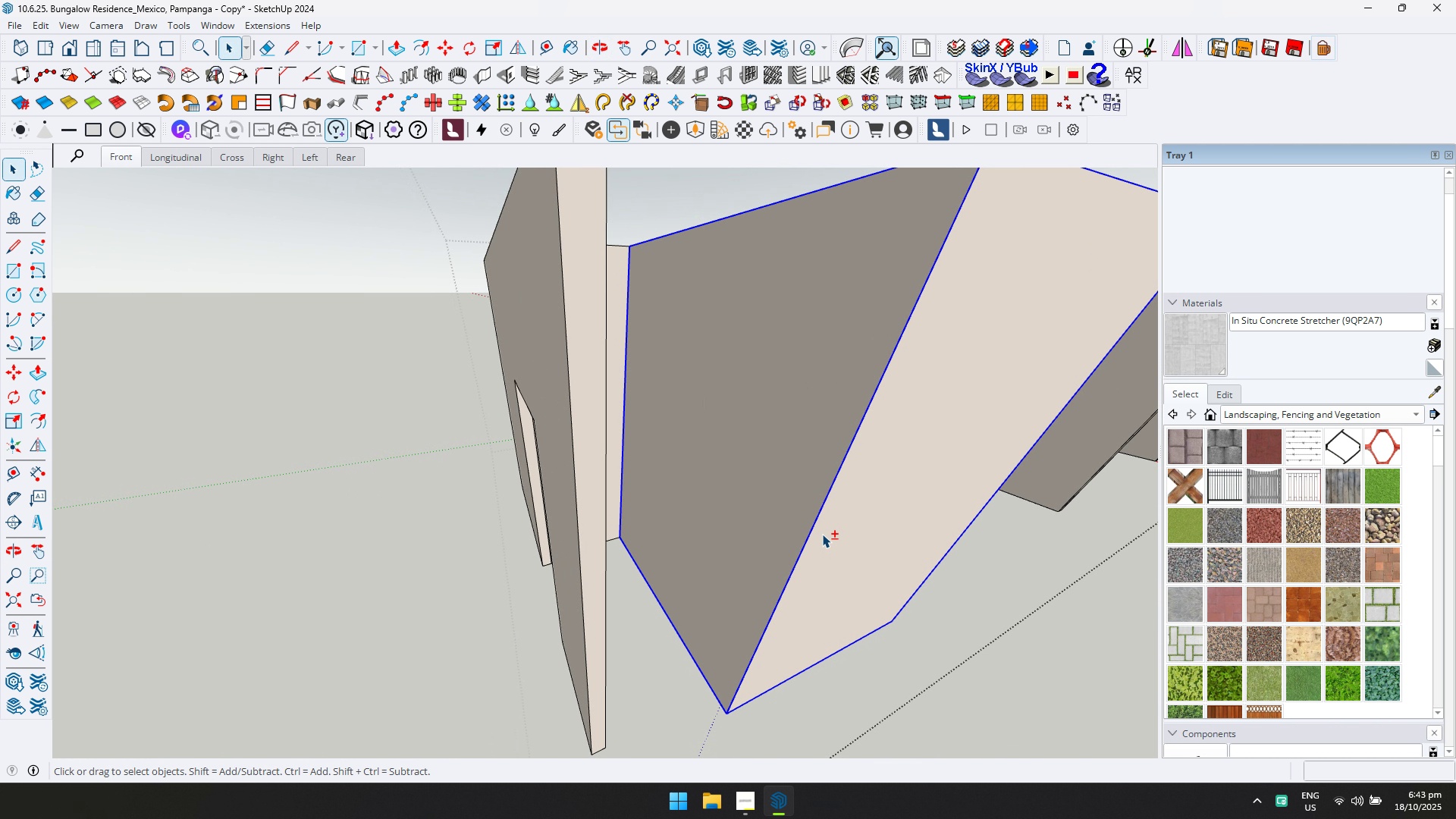 
hold_key(key=ShiftLeft, duration=0.35)
scroll: coordinate [819, 534], scroll_direction: down, amount: 4.0
 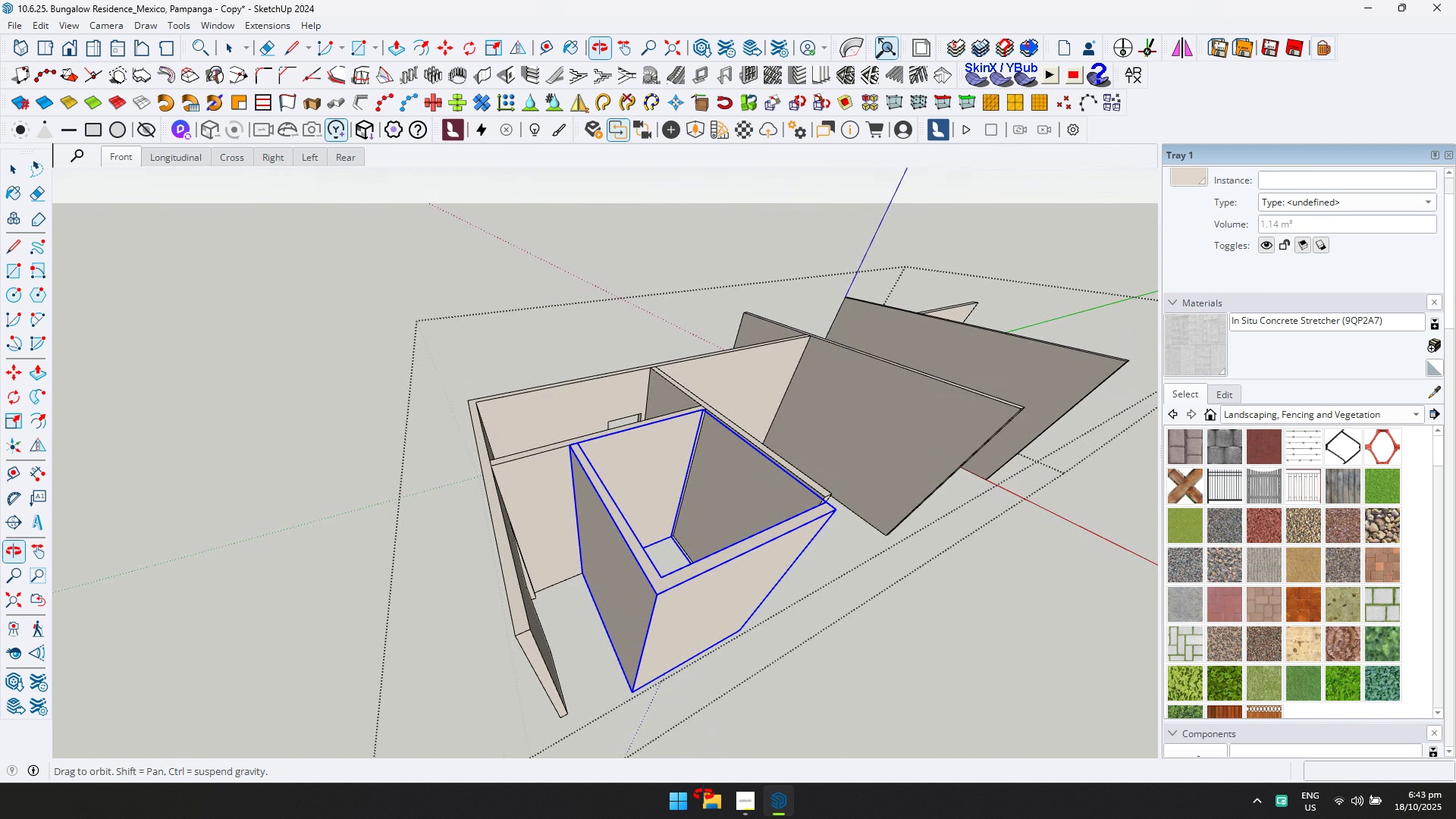 
key(Shift+ShiftLeft)
 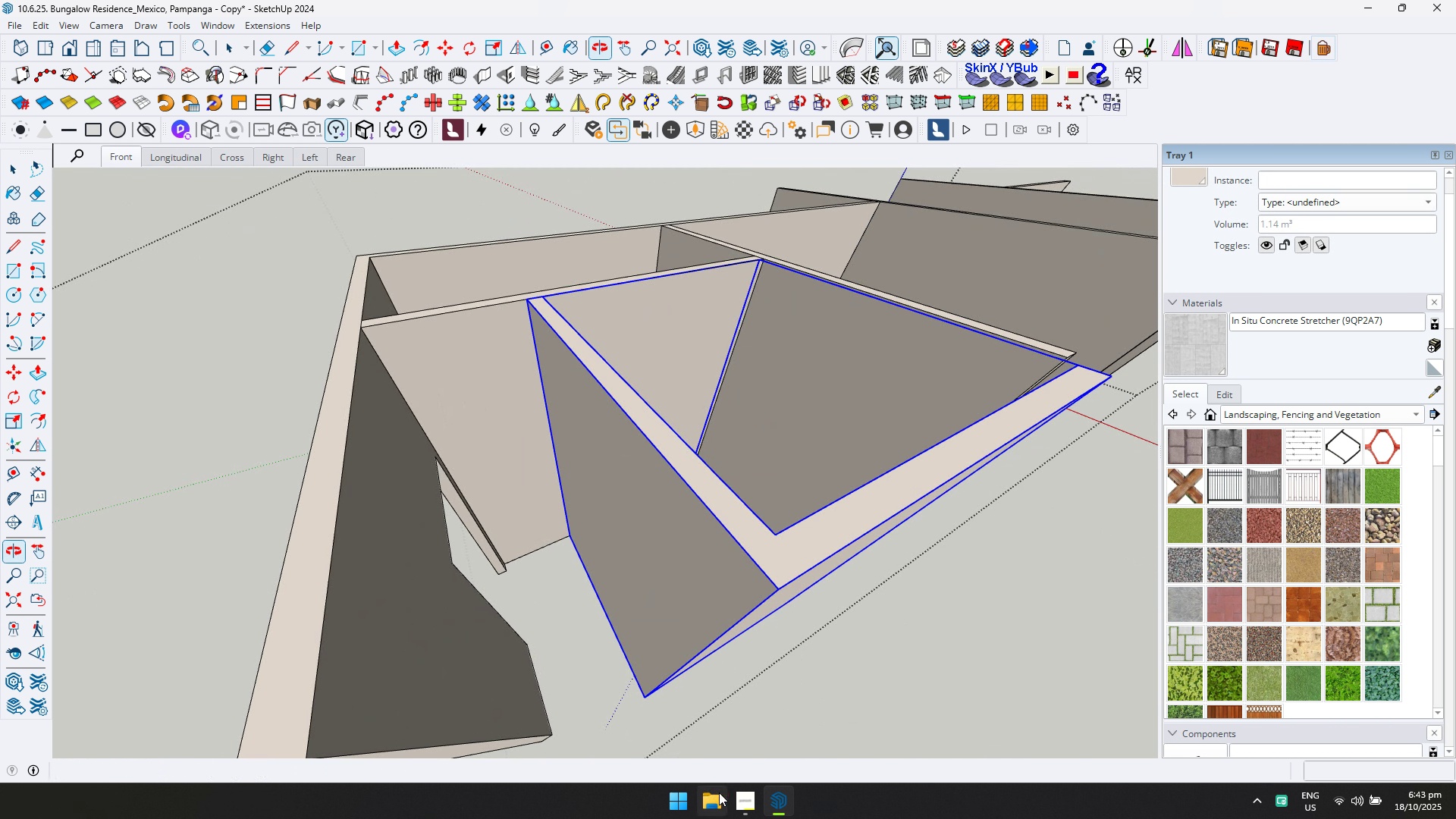 
scroll: coordinate [726, 701], scroll_direction: down, amount: 6.0
 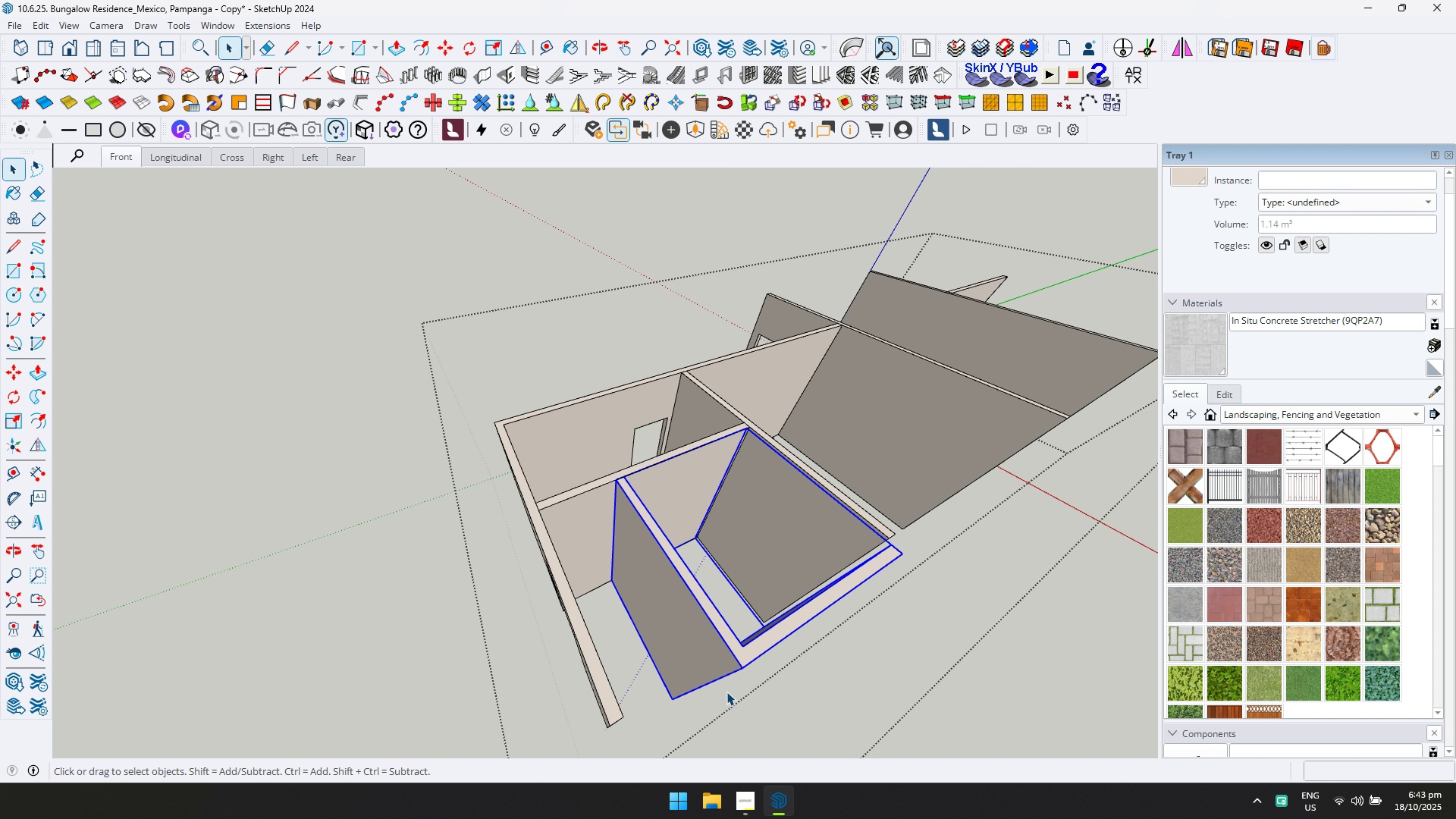 
key(Escape)
 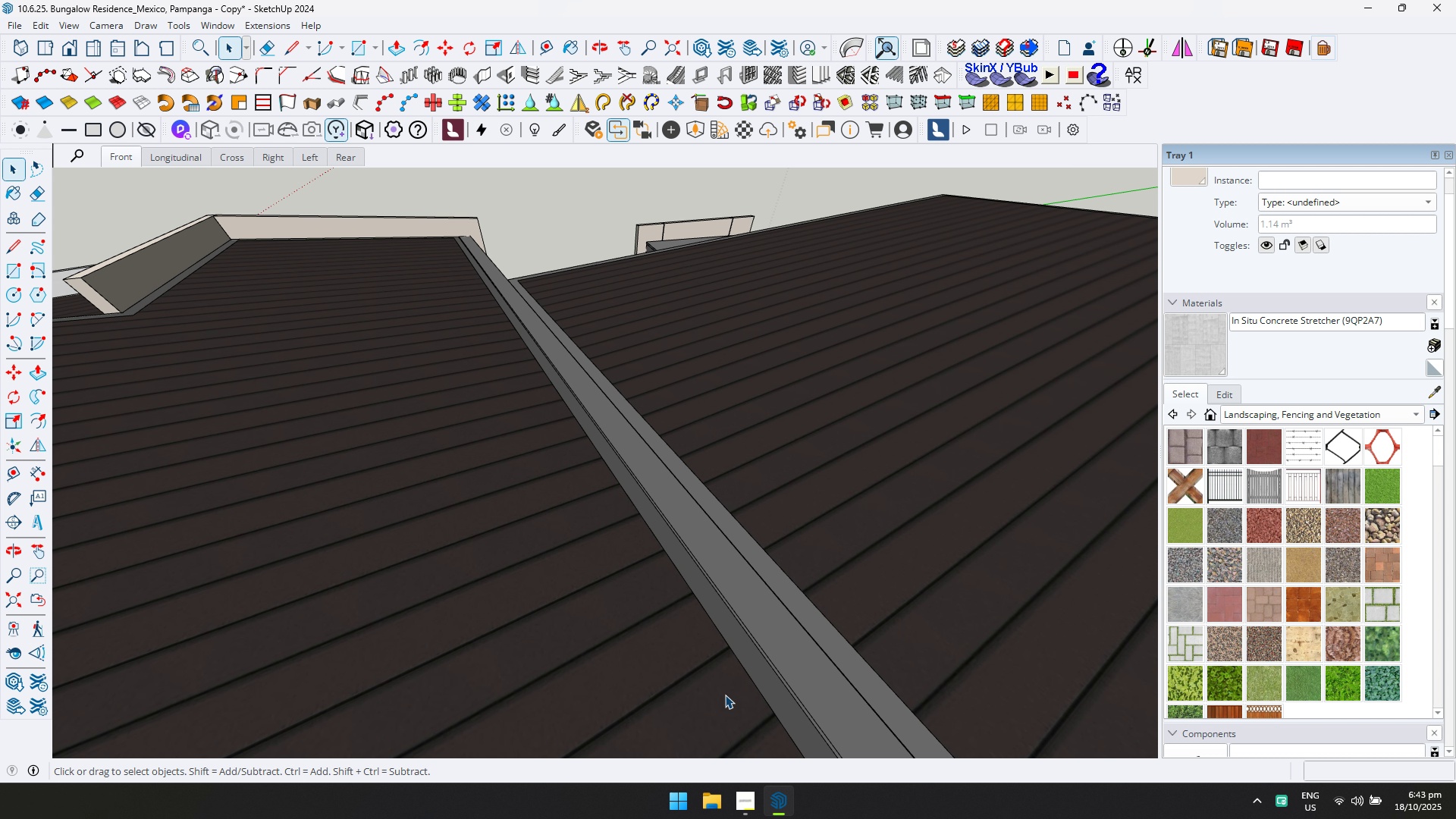 
key(Shift+ShiftLeft)
 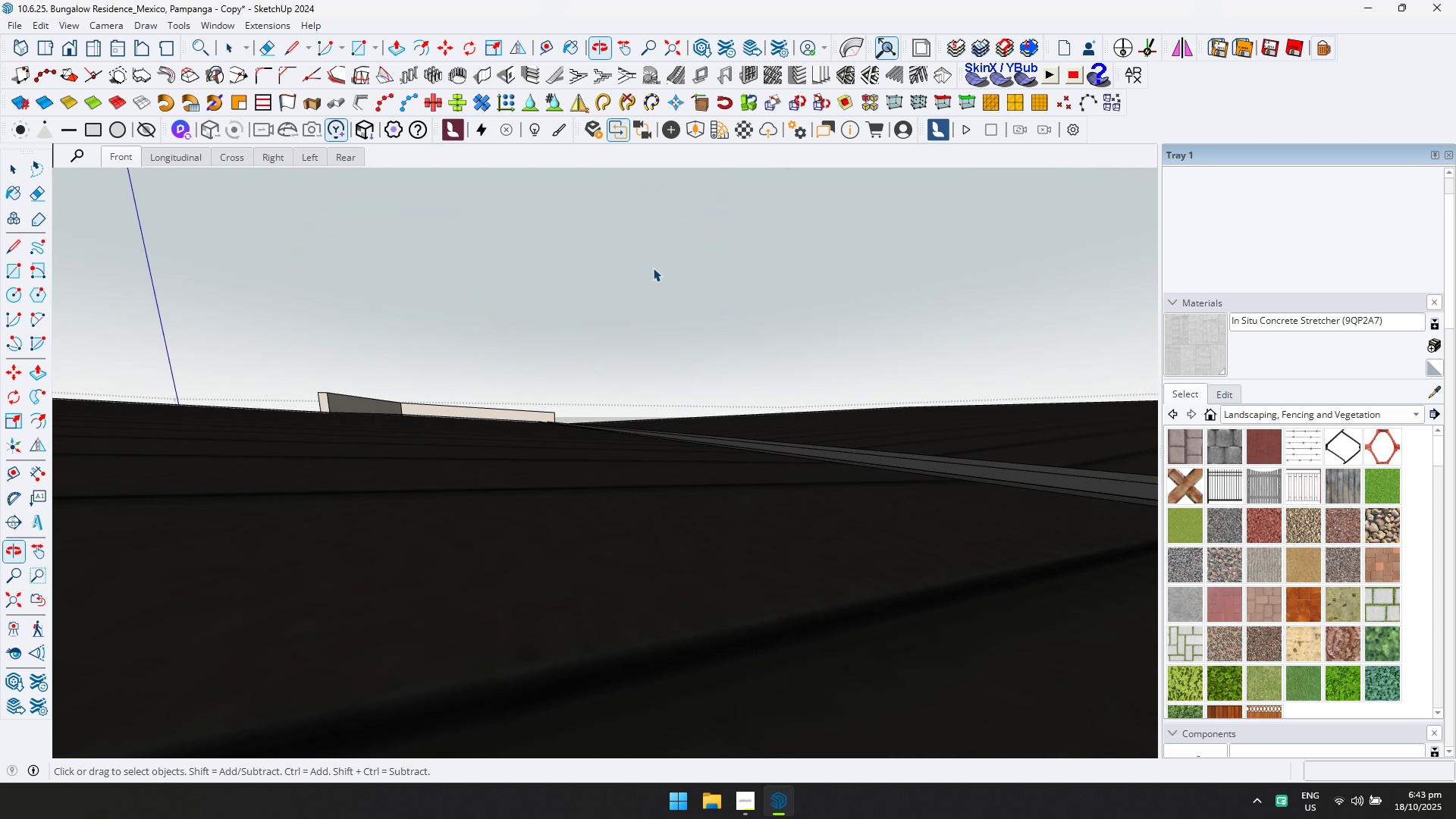 
scroll: coordinate [689, 419], scroll_direction: down, amount: 9.0
 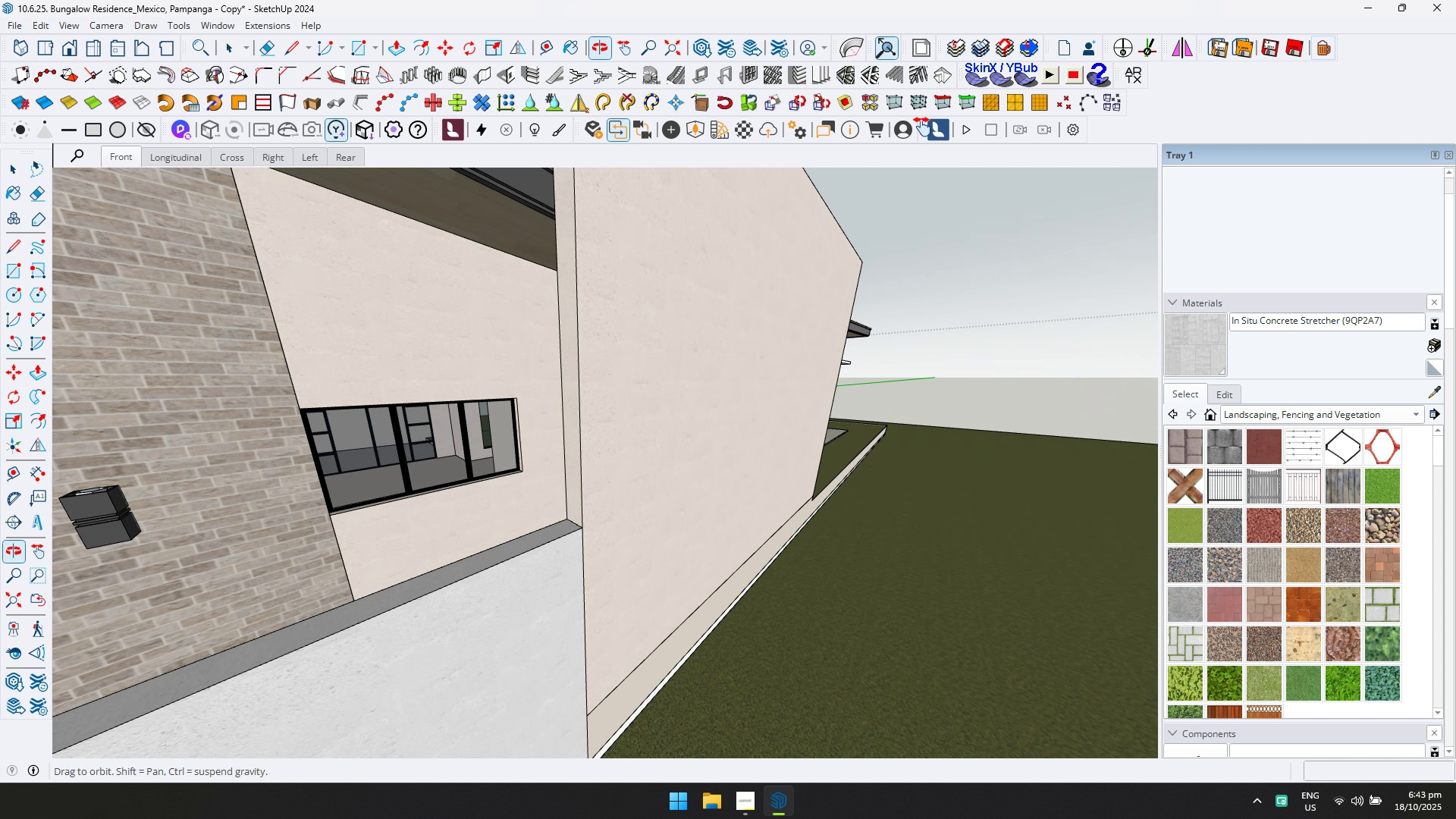 
hold_key(key=ShiftLeft, duration=0.49)
 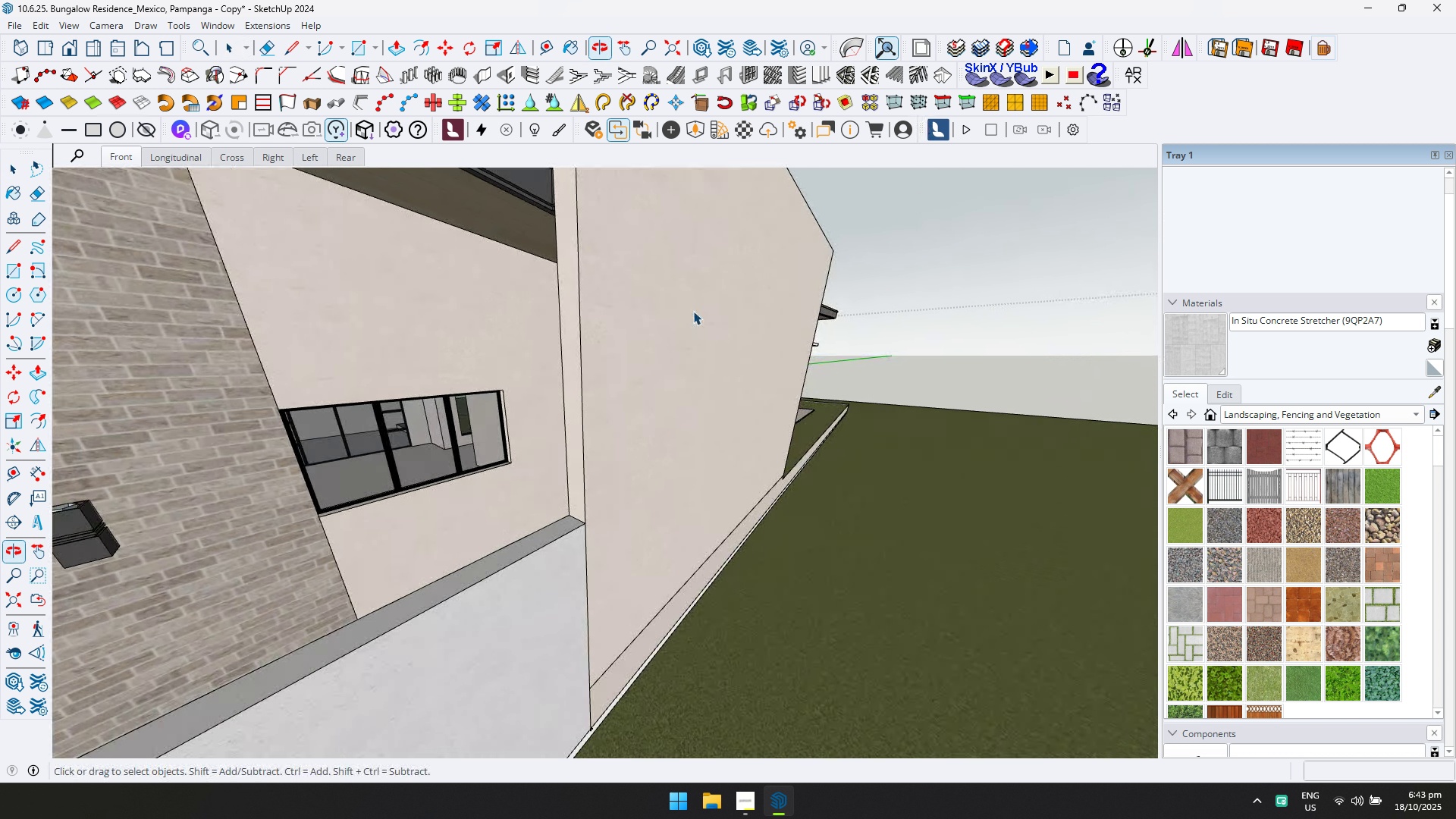 
hold_key(key=ShiftLeft, duration=0.52)
 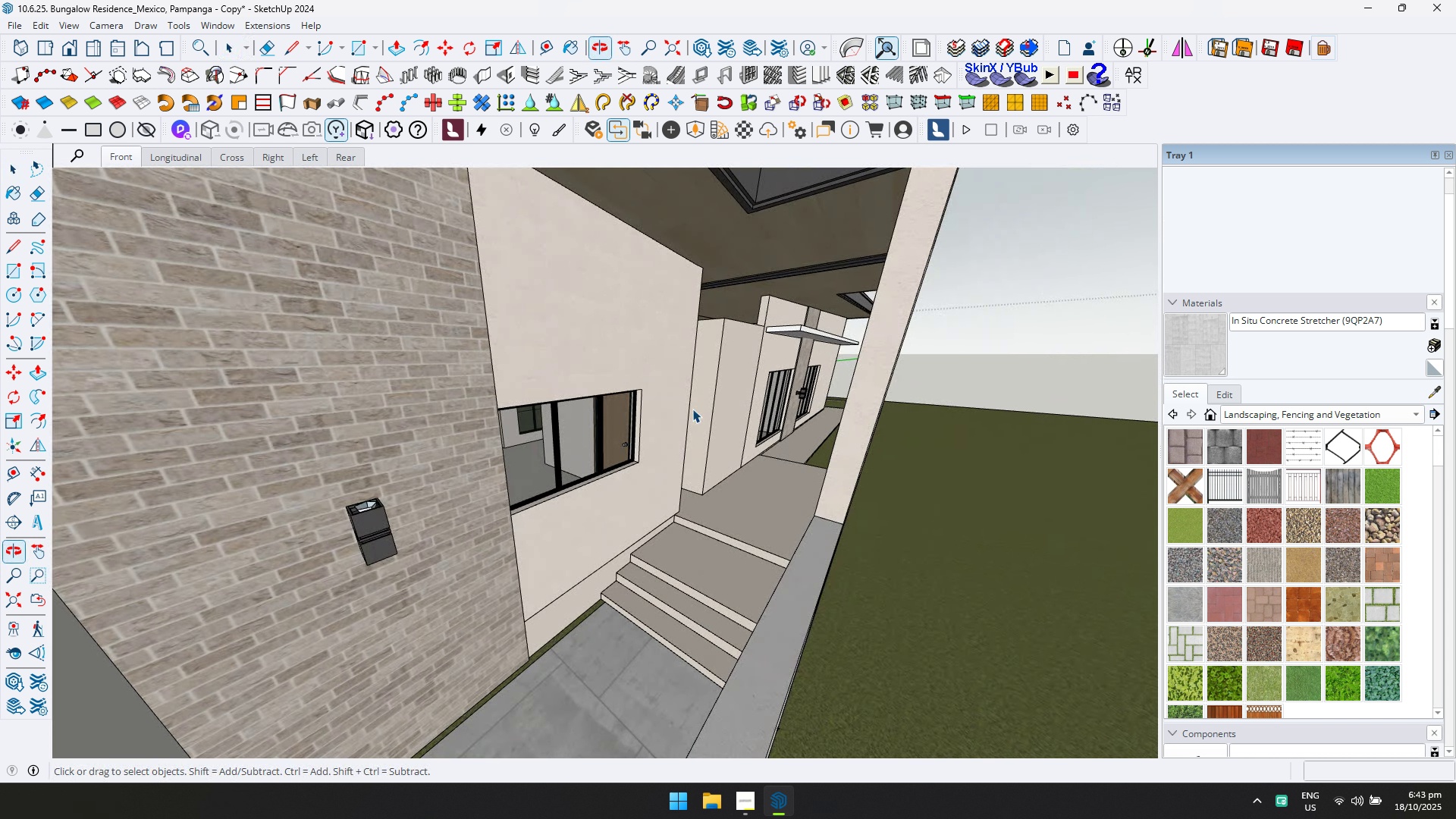 
scroll: coordinate [719, 420], scroll_direction: up, amount: 5.0
 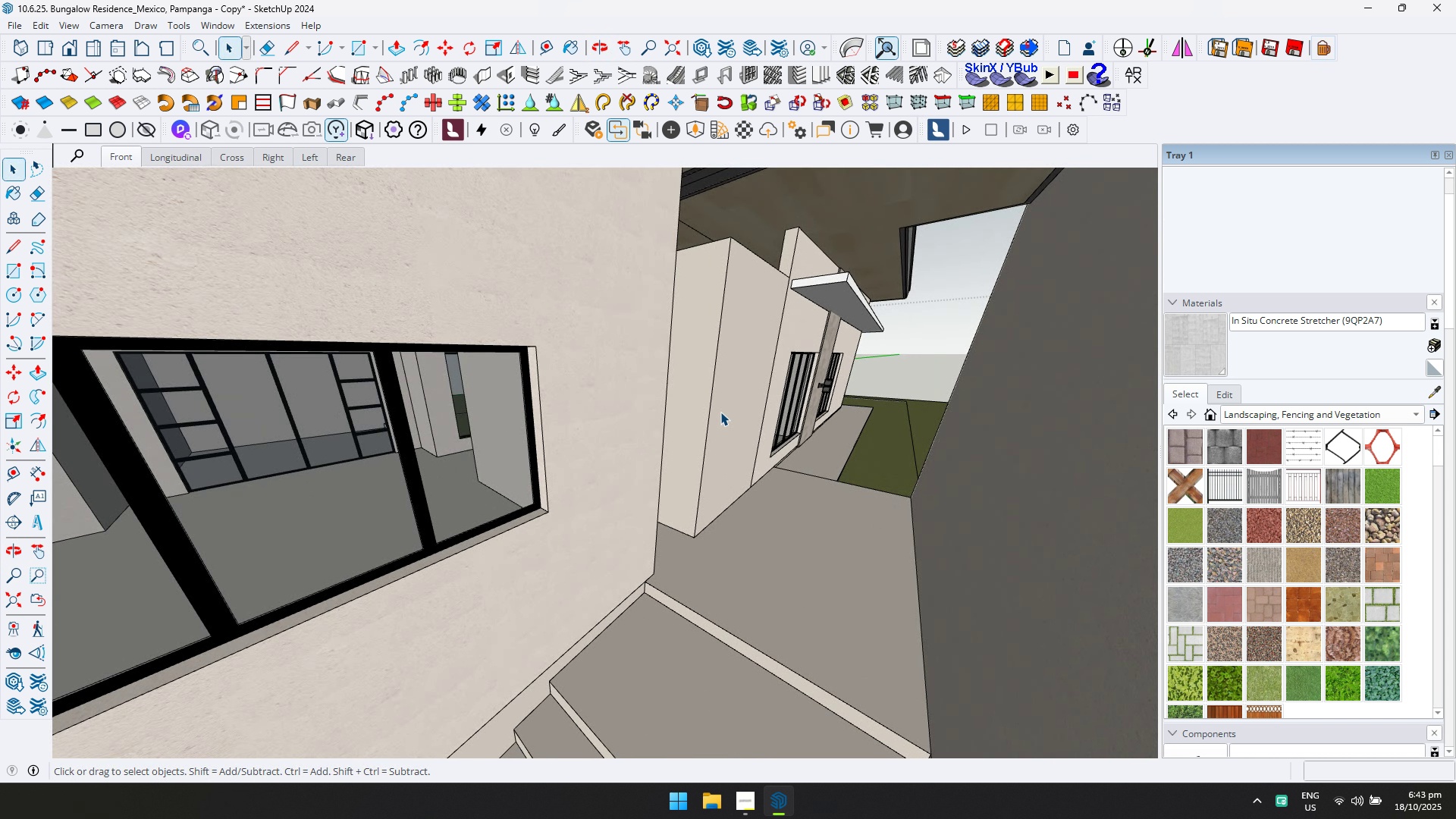 
left_click([720, 412])
 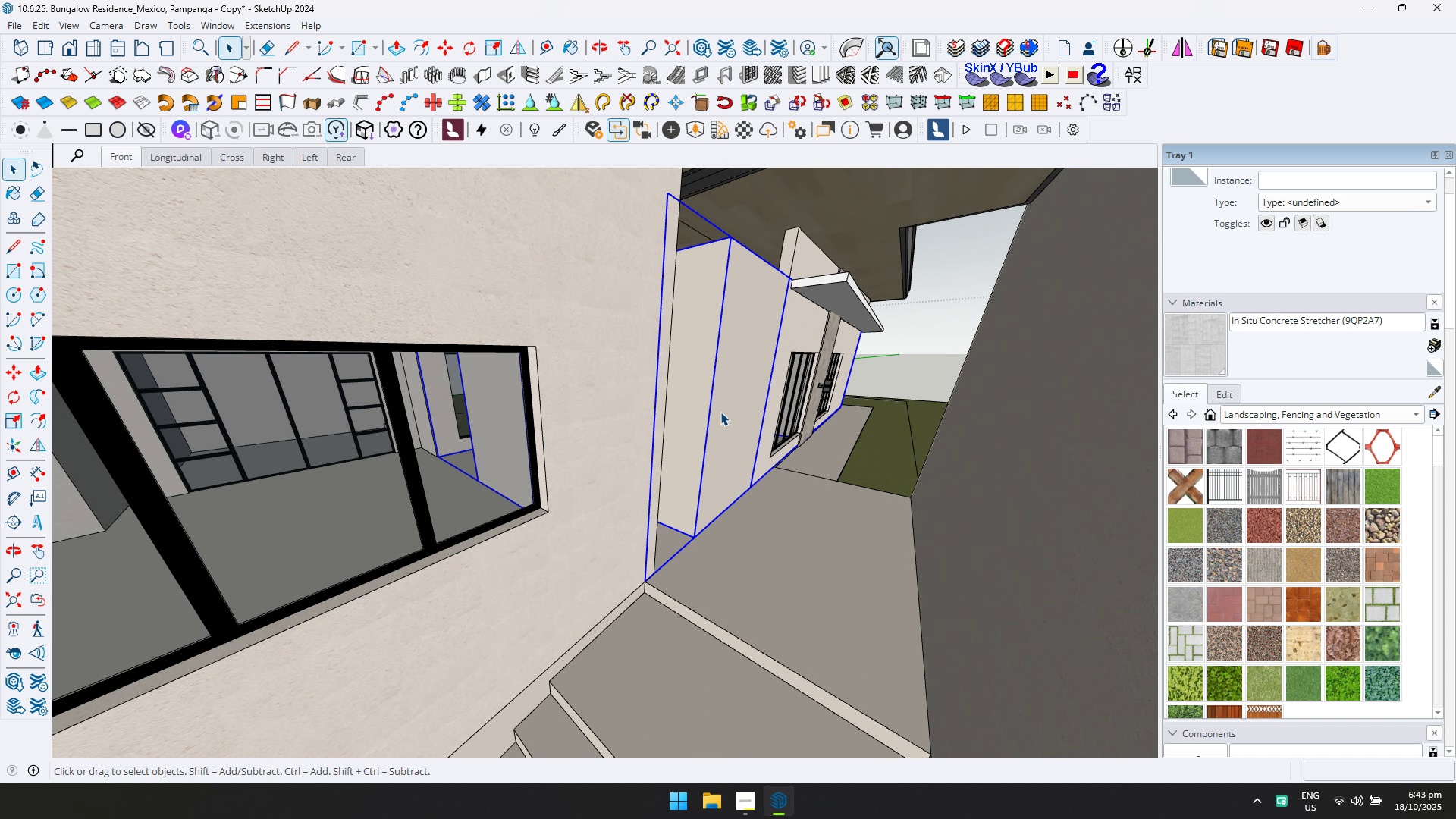 
double_click([720, 412])
 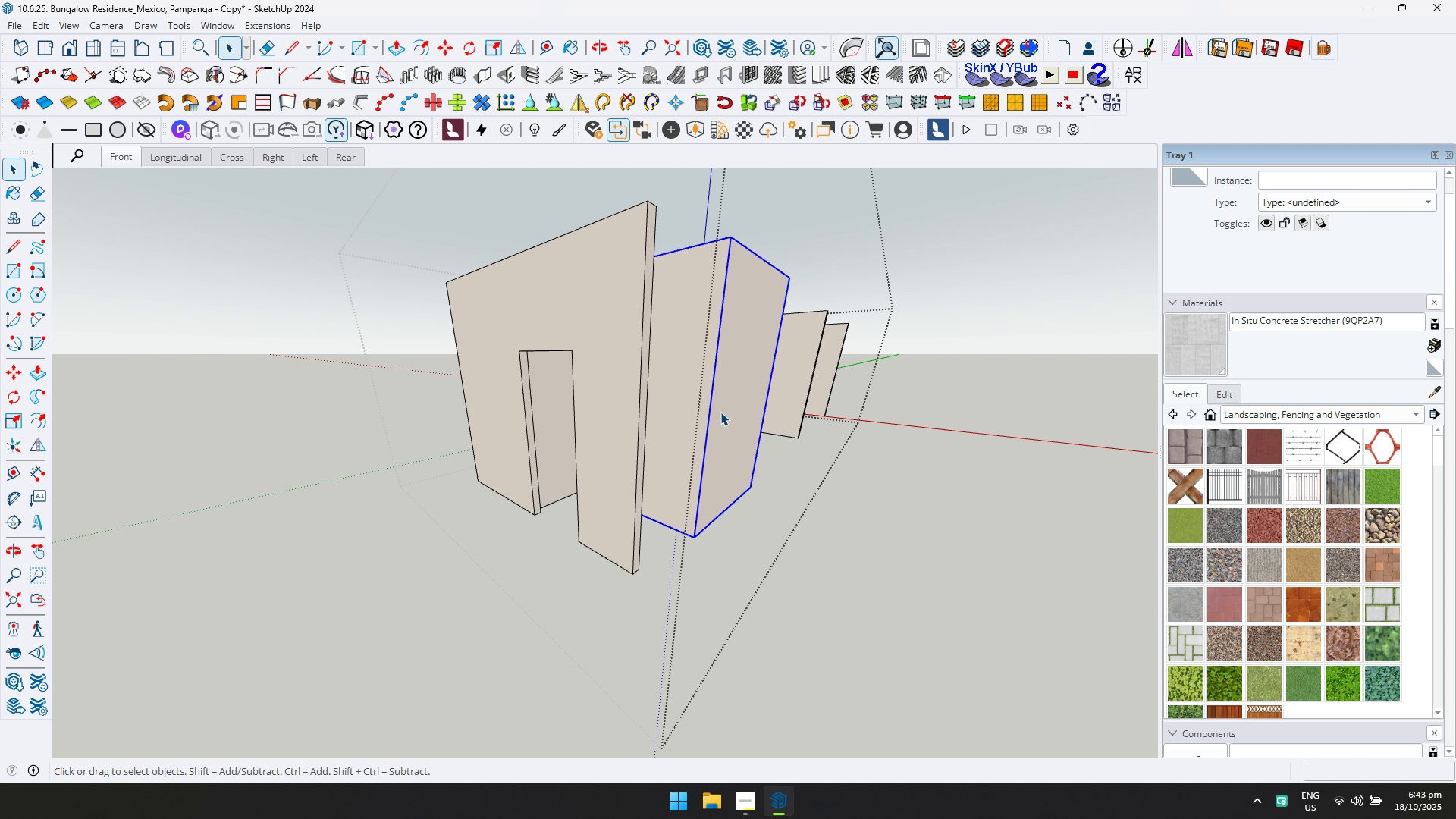 
triple_click([720, 412])
 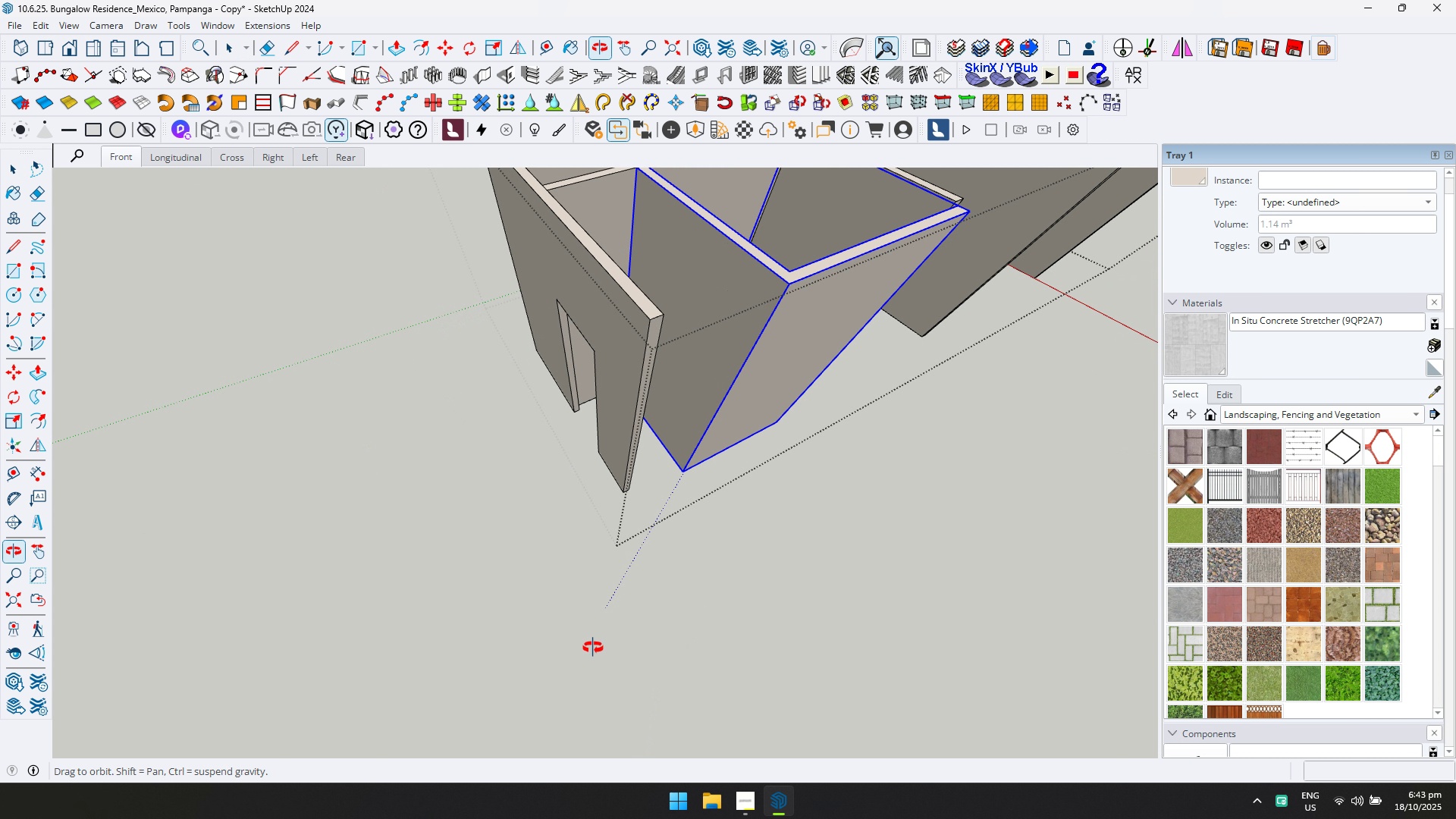 
scroll: coordinate [740, 394], scroll_direction: down, amount: 1.0
 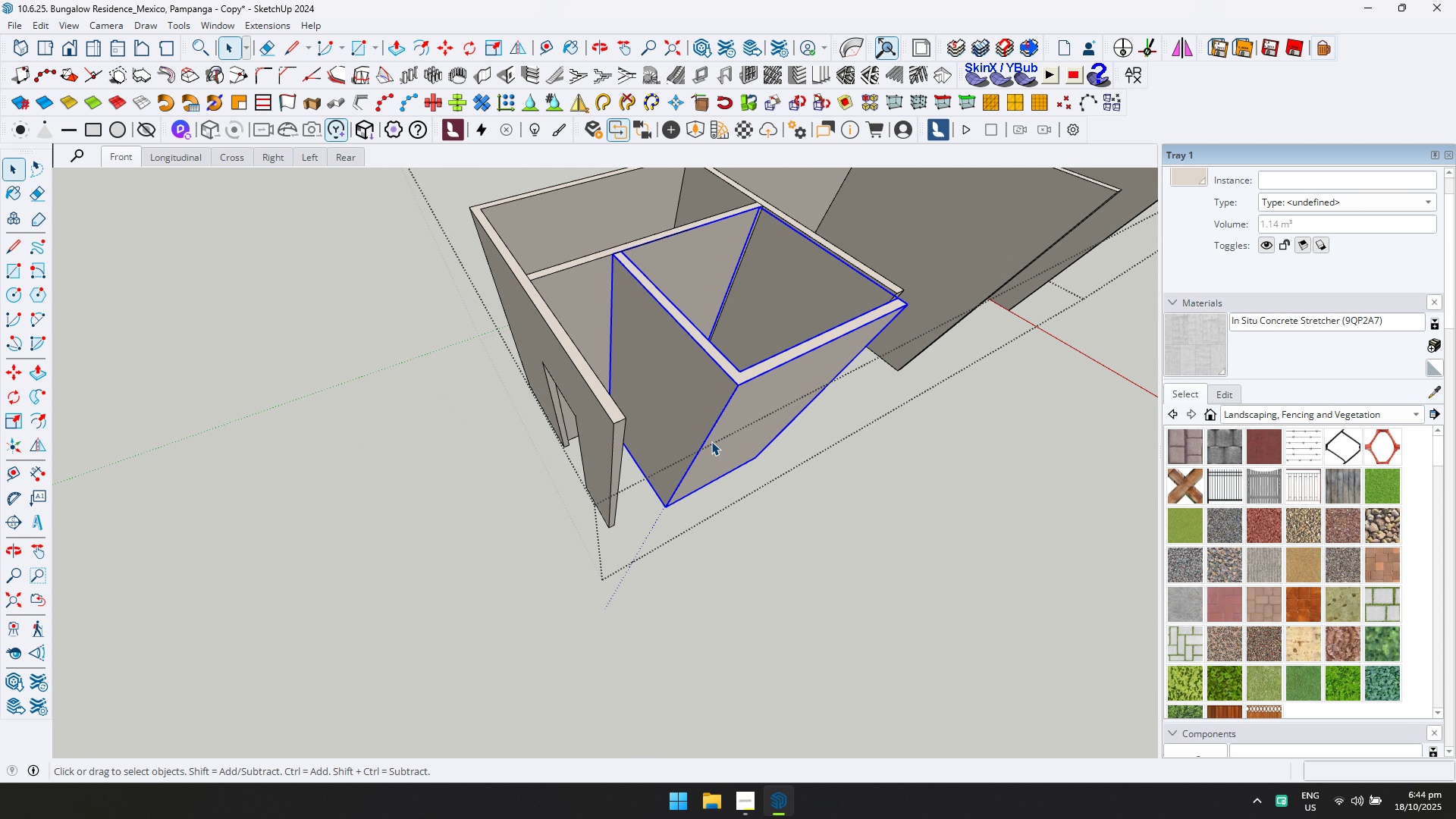 
key(Shift+ShiftLeft)
 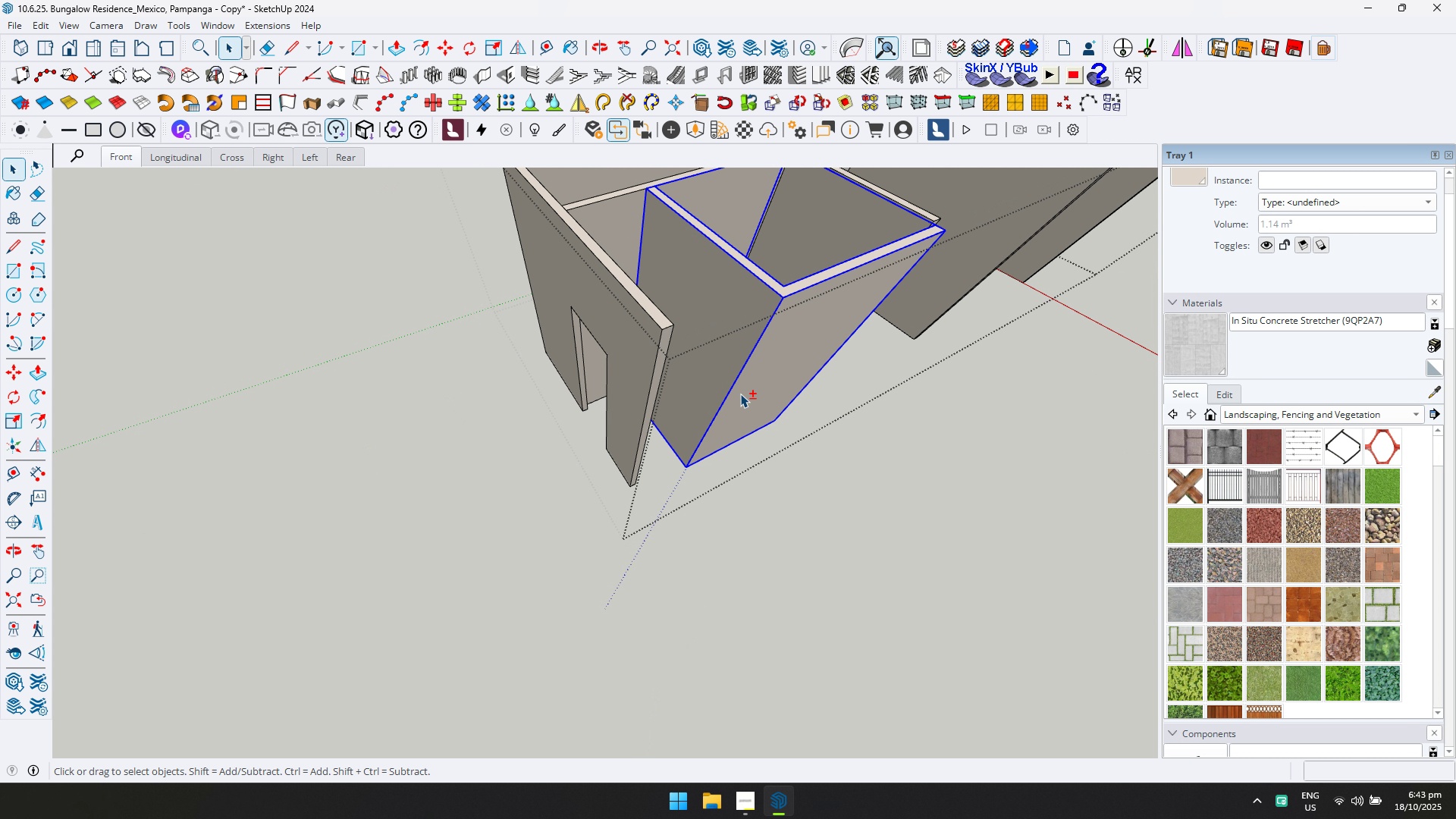 
key(Delete)
 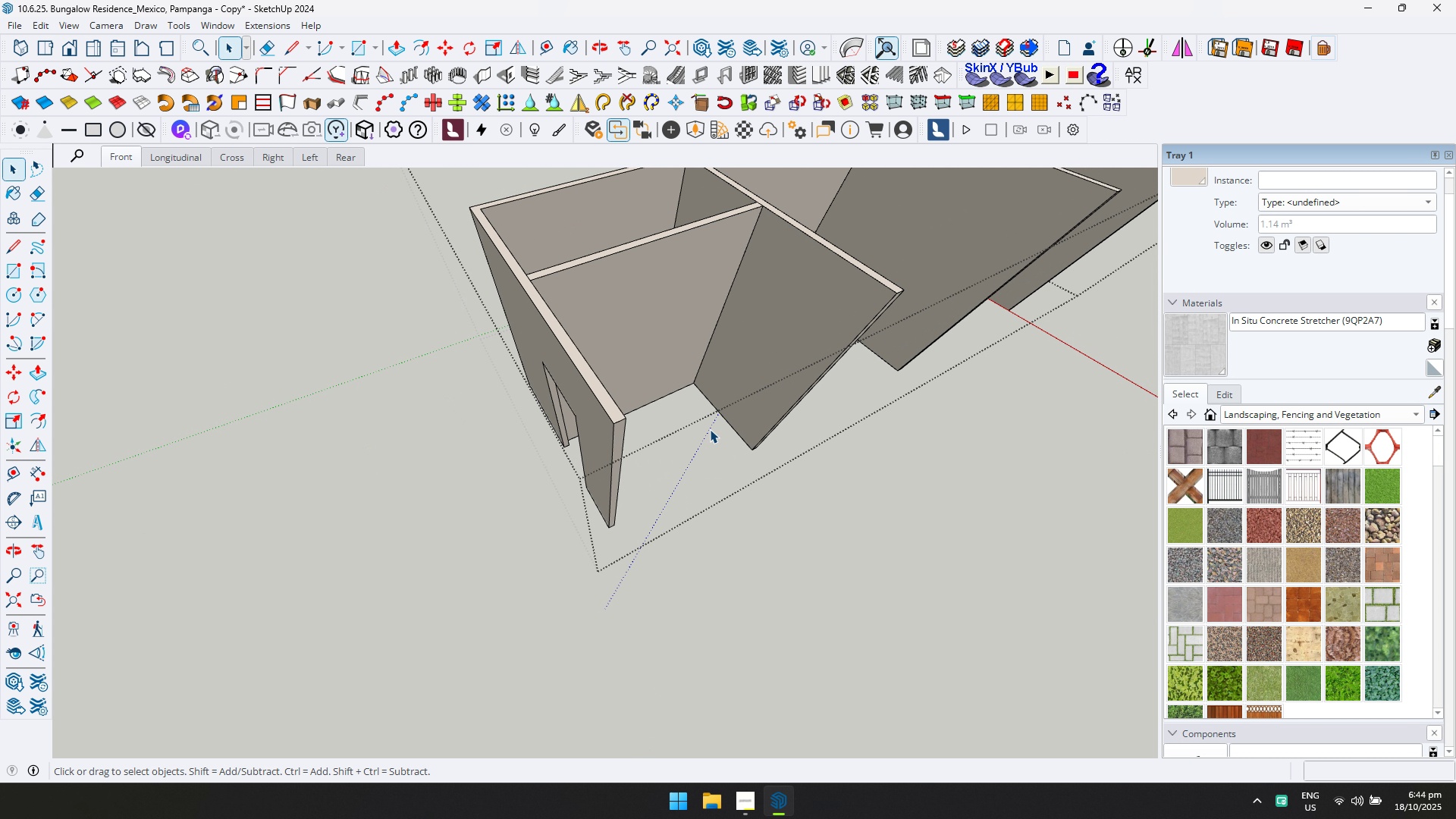 
key(Escape)
 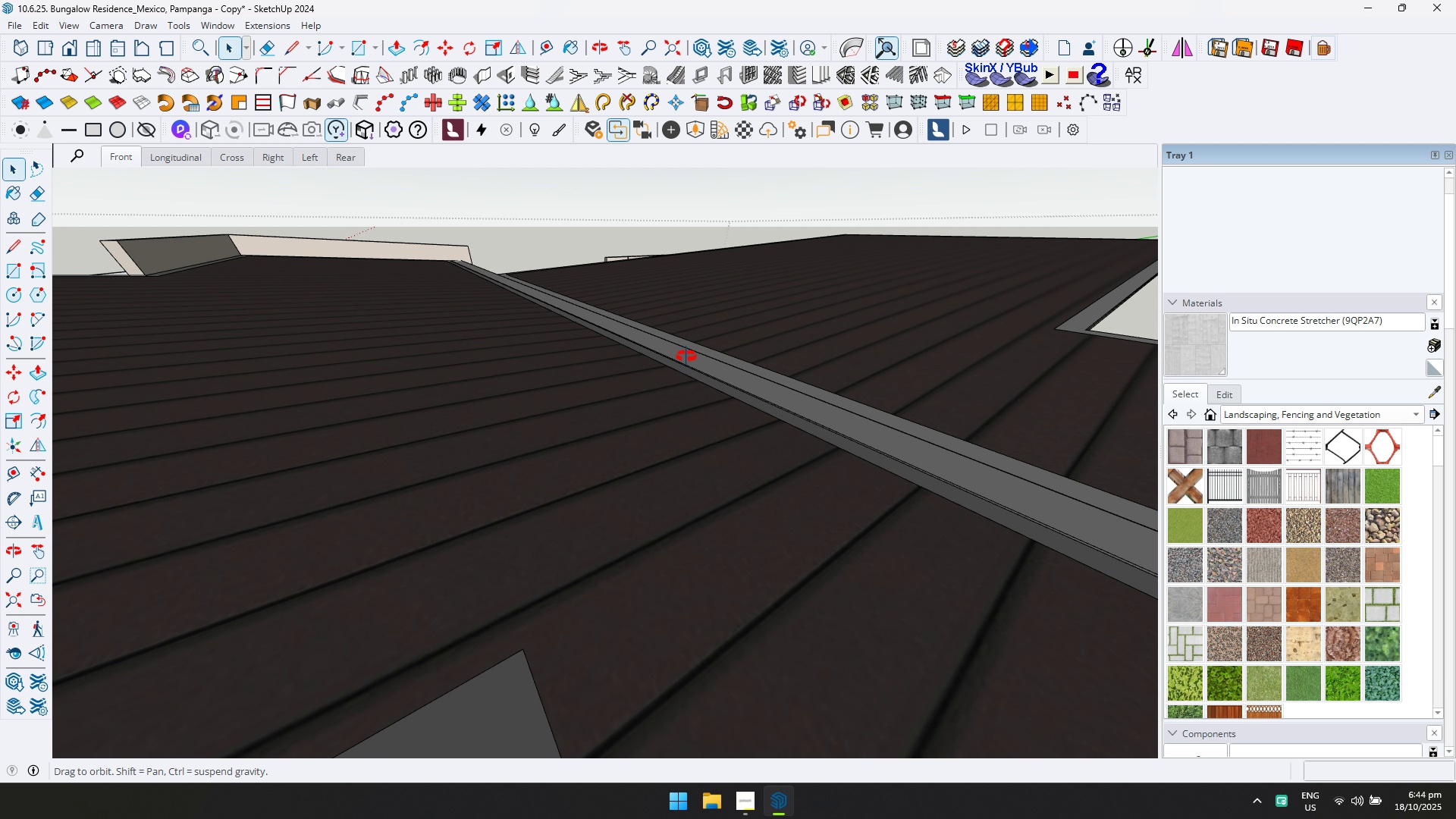 
hold_key(key=ShiftLeft, duration=1.1)
scroll: coordinate [685, 482], scroll_direction: down, amount: 3.0
 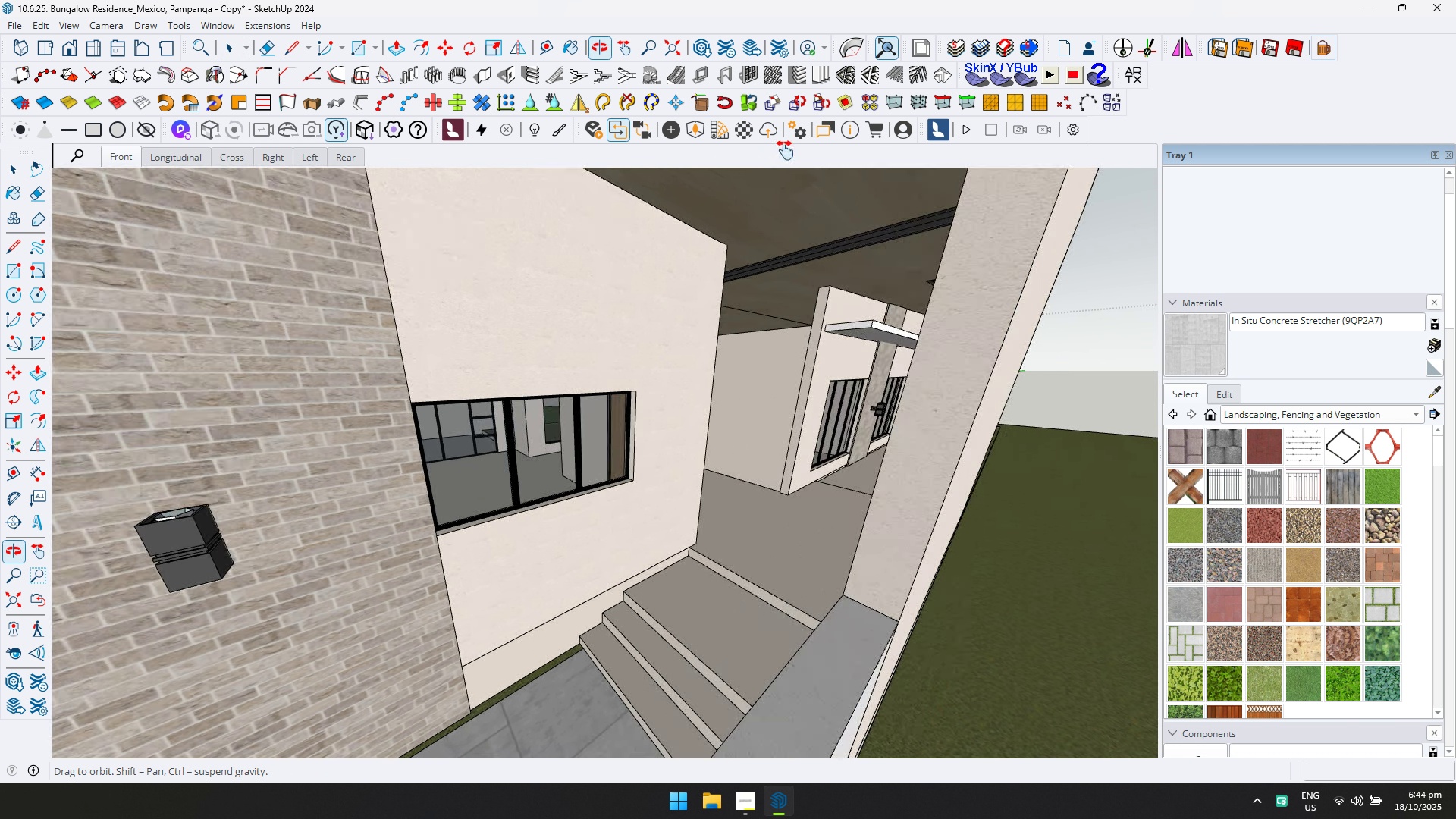 
scroll: coordinate [803, 400], scroll_direction: up, amount: 4.0
 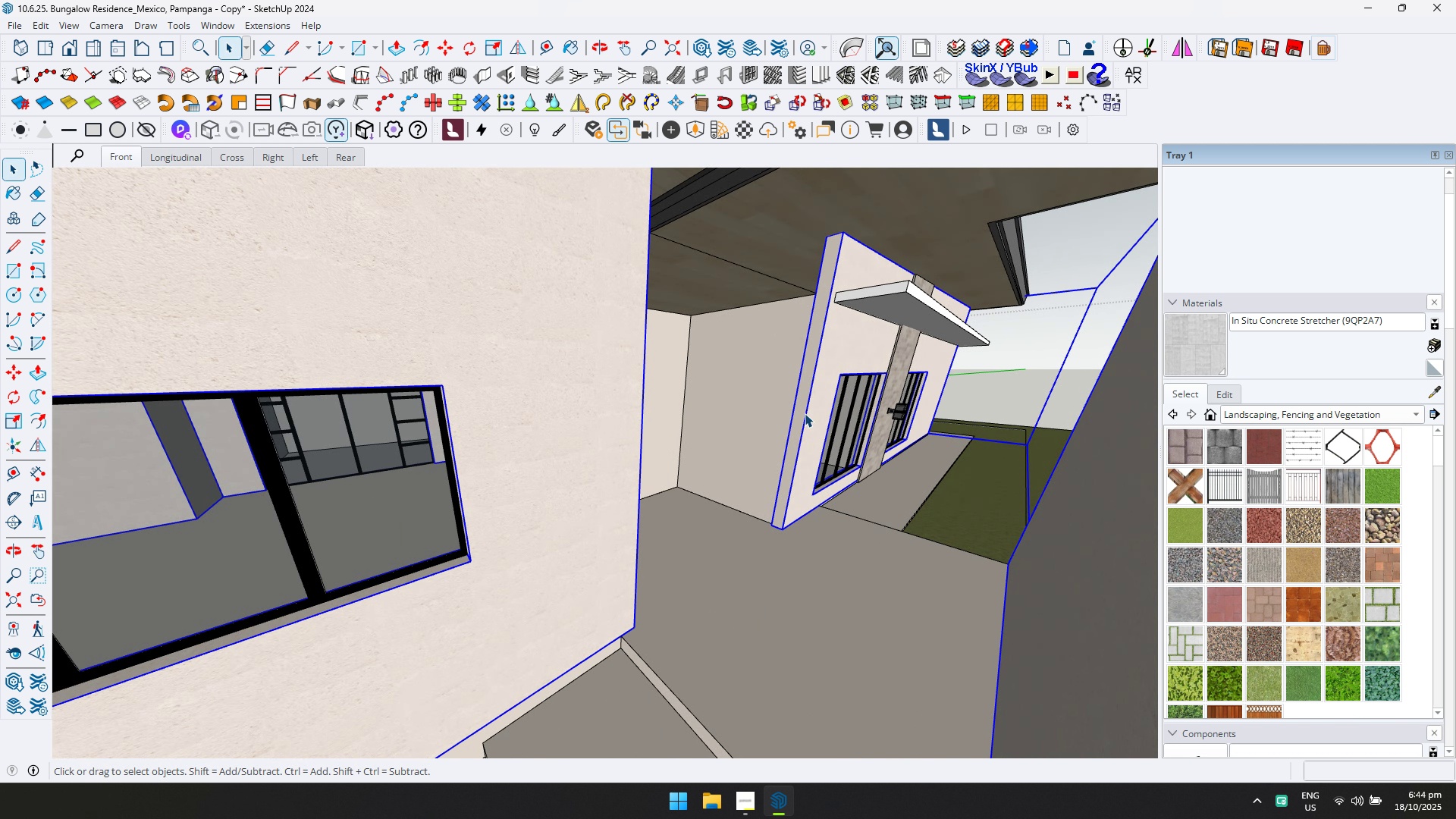 
double_click([805, 413])
 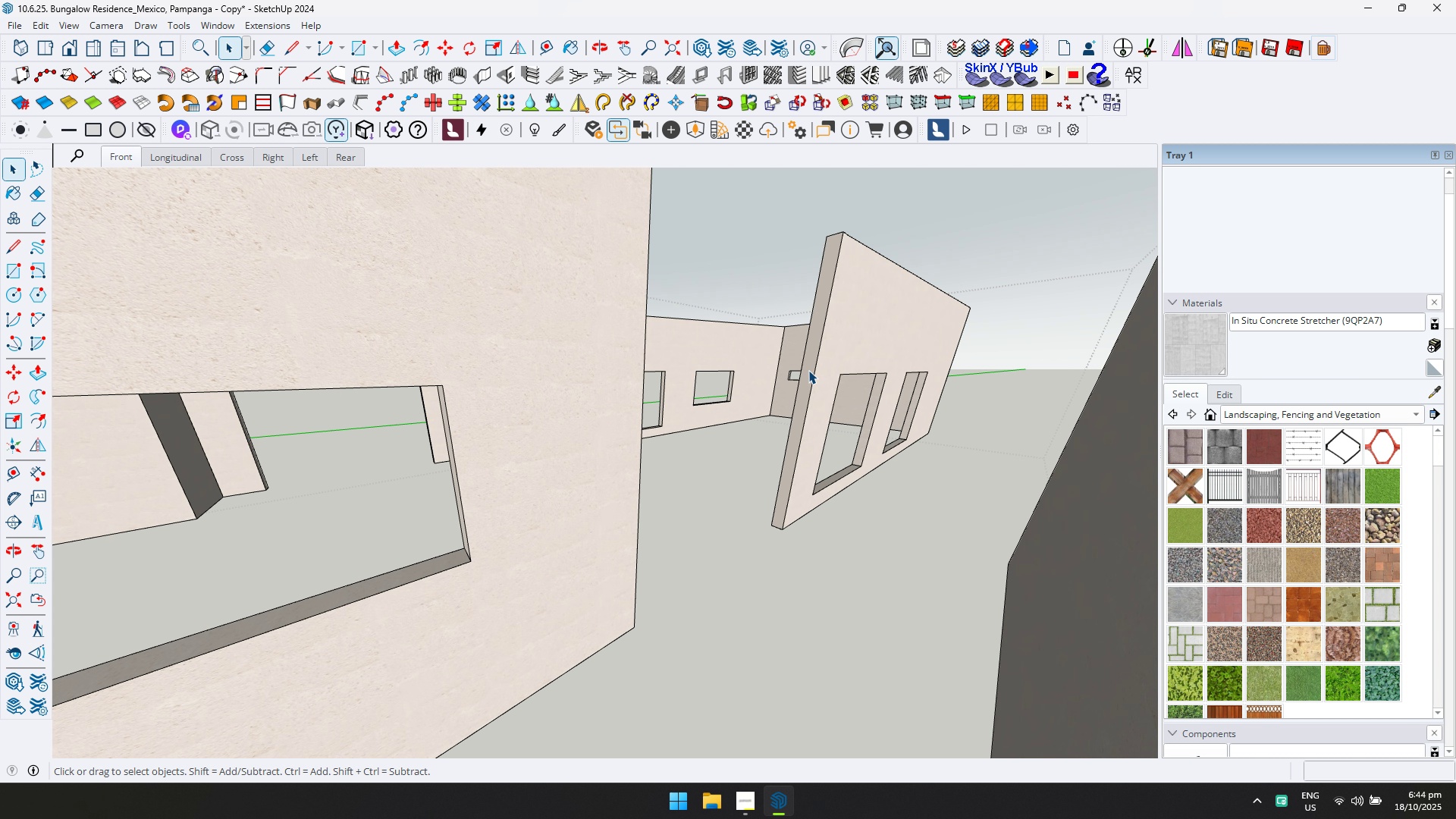 
triple_click([808, 370])
 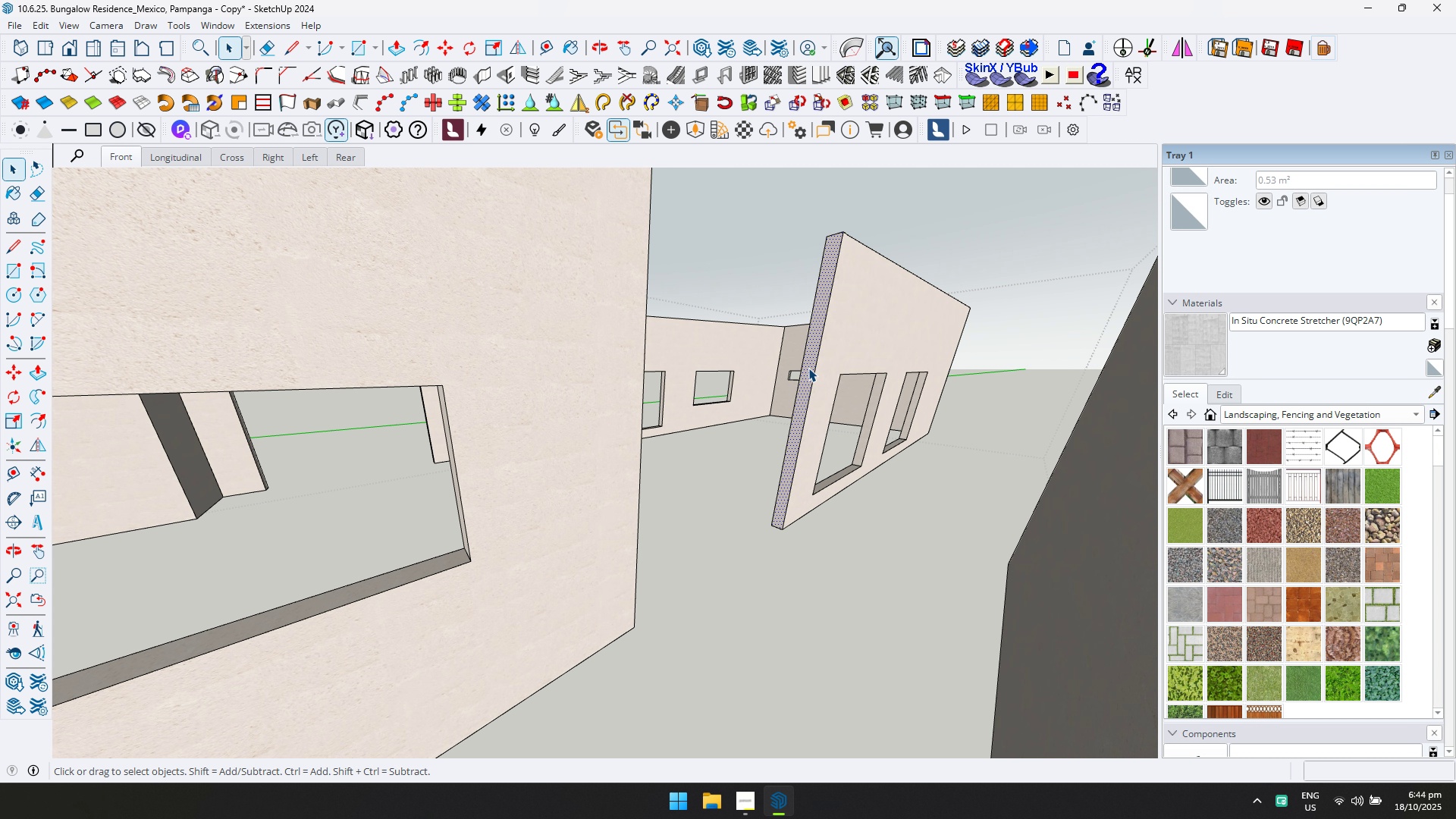 
key(P)
 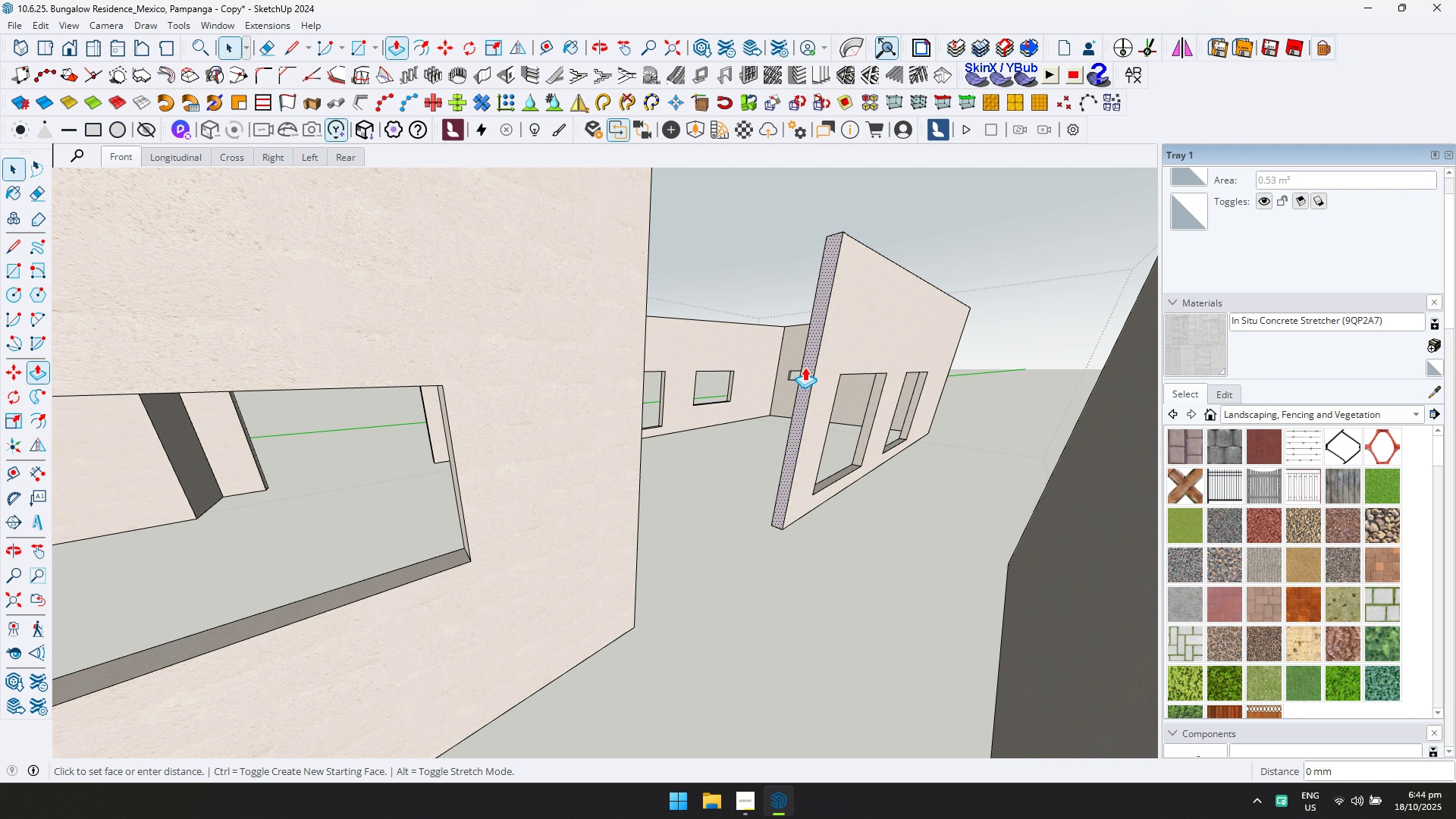 
left_click([808, 367])
 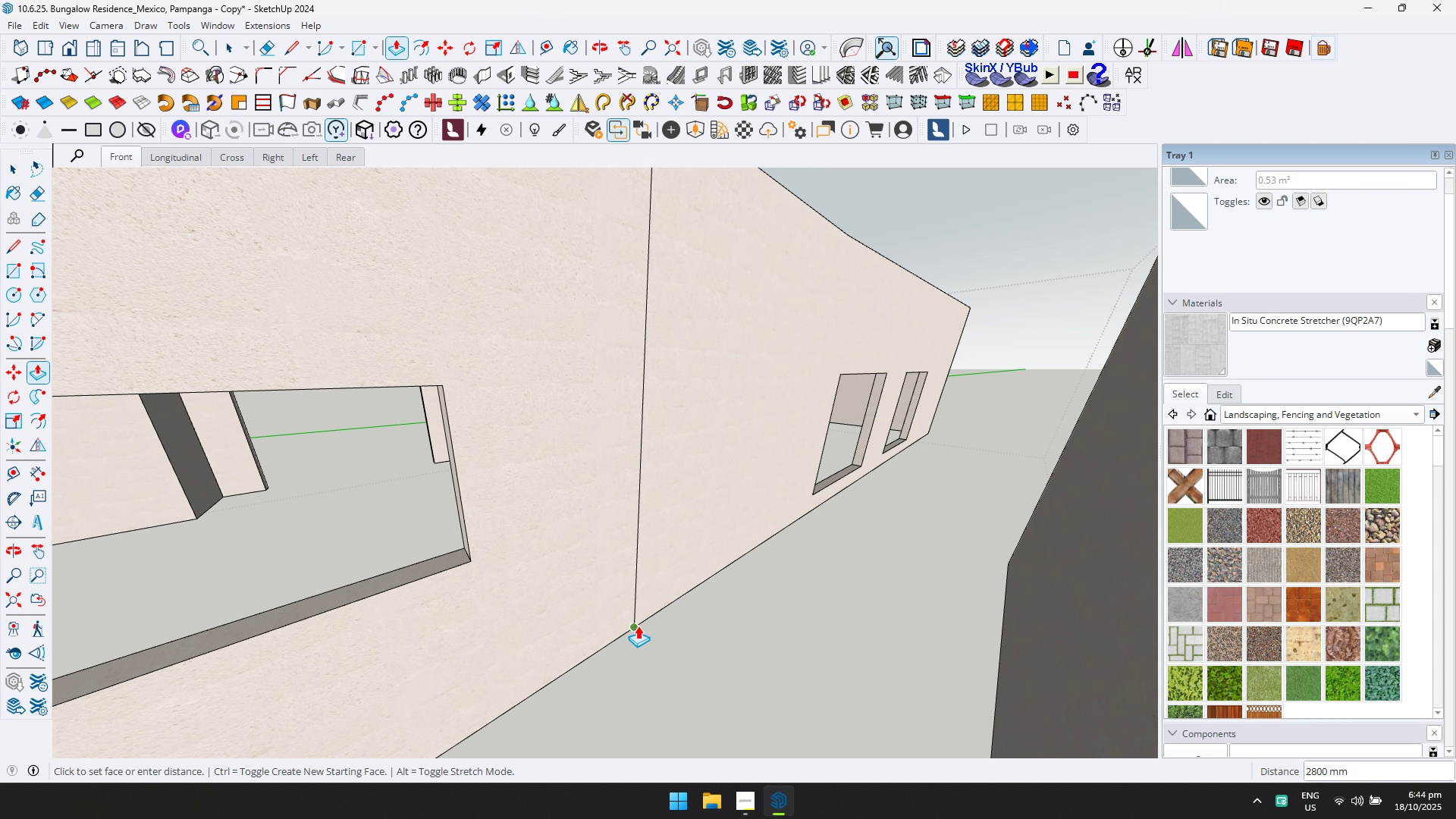 
left_click([638, 626])
 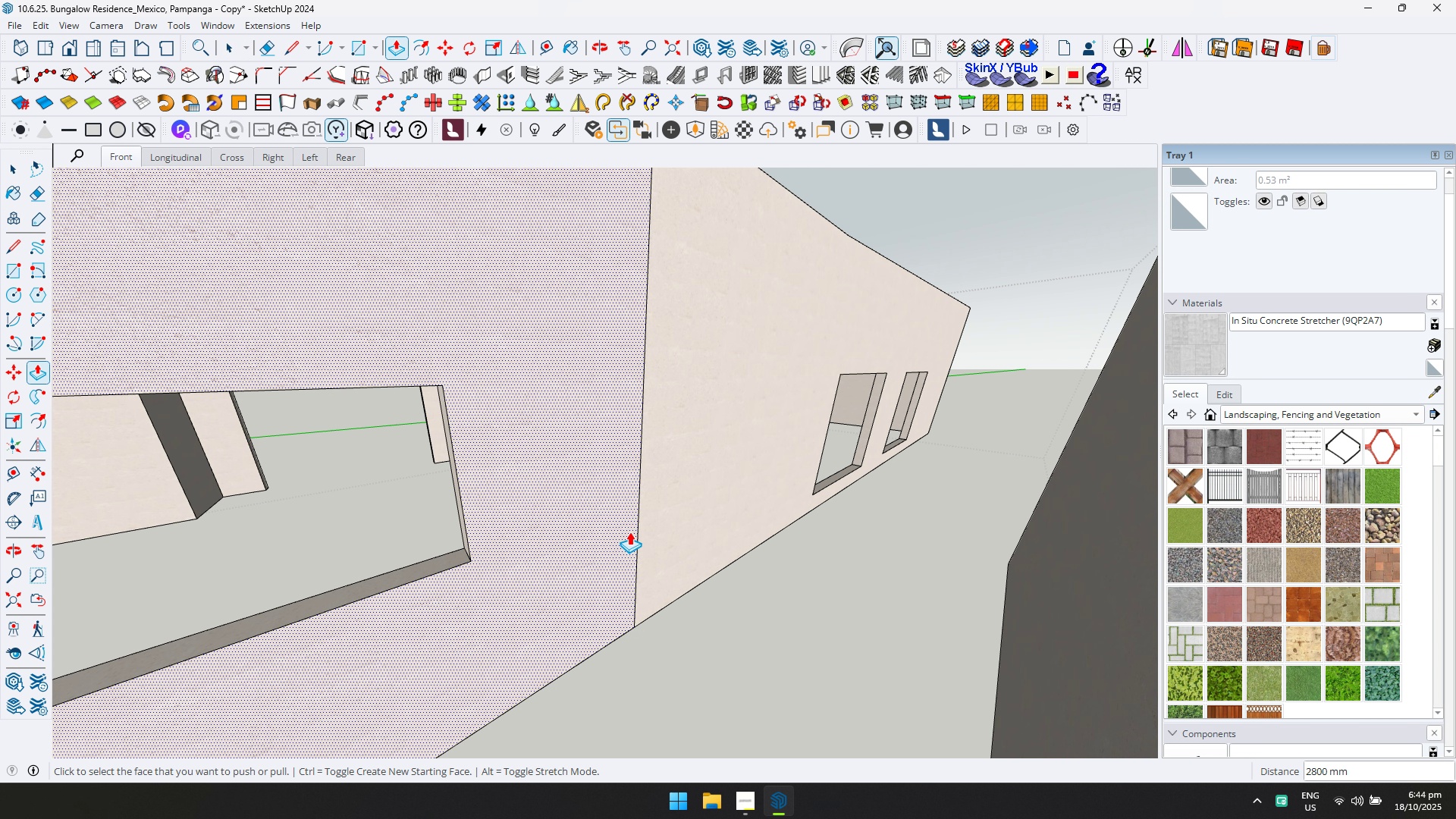 
hold_key(key=ShiftLeft, duration=0.46)
scroll: coordinate [620, 505], scroll_direction: down, amount: 2.0
 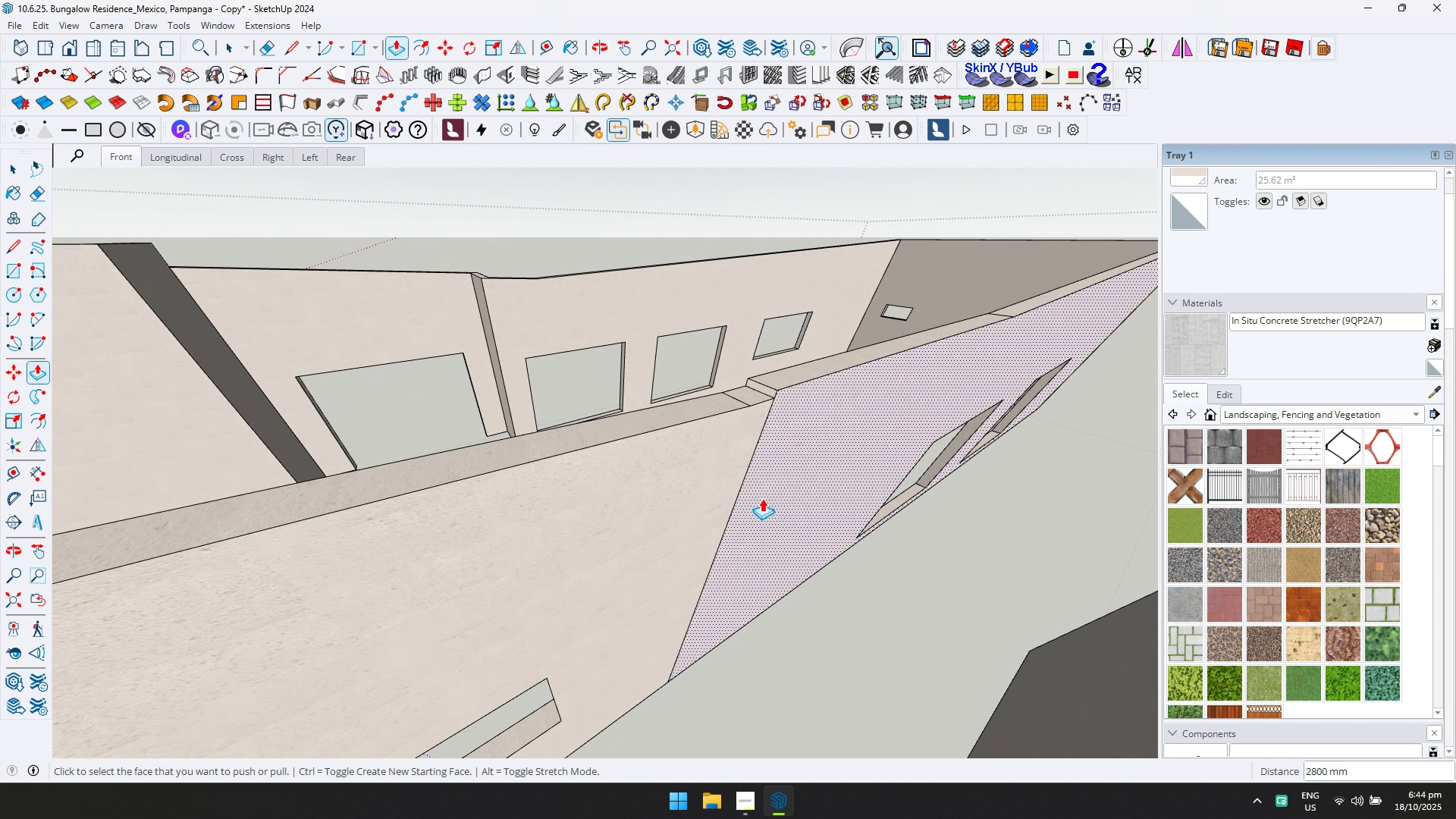 
scroll: coordinate [758, 419], scroll_direction: up, amount: 2.0
 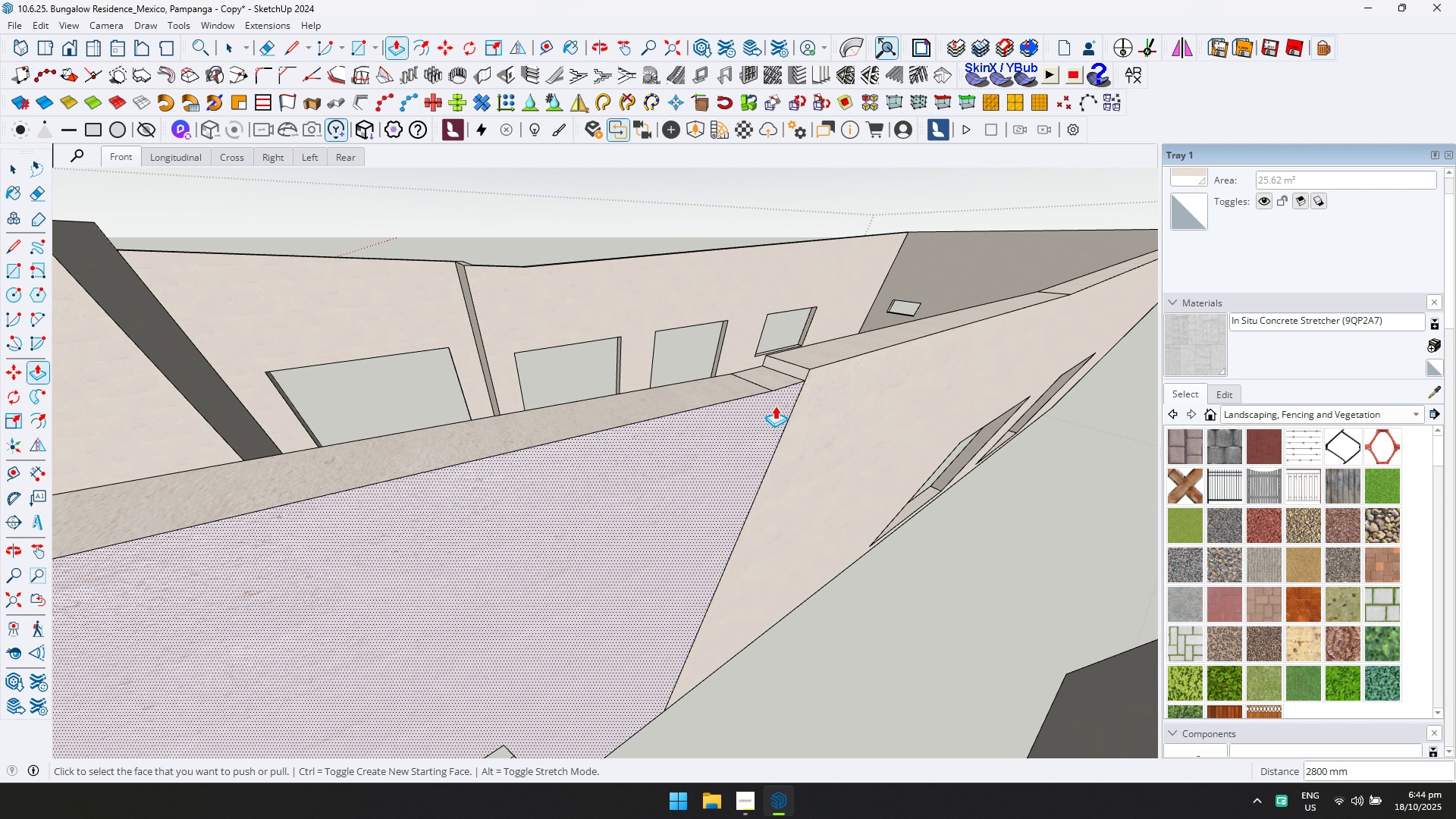 
type(edld)
 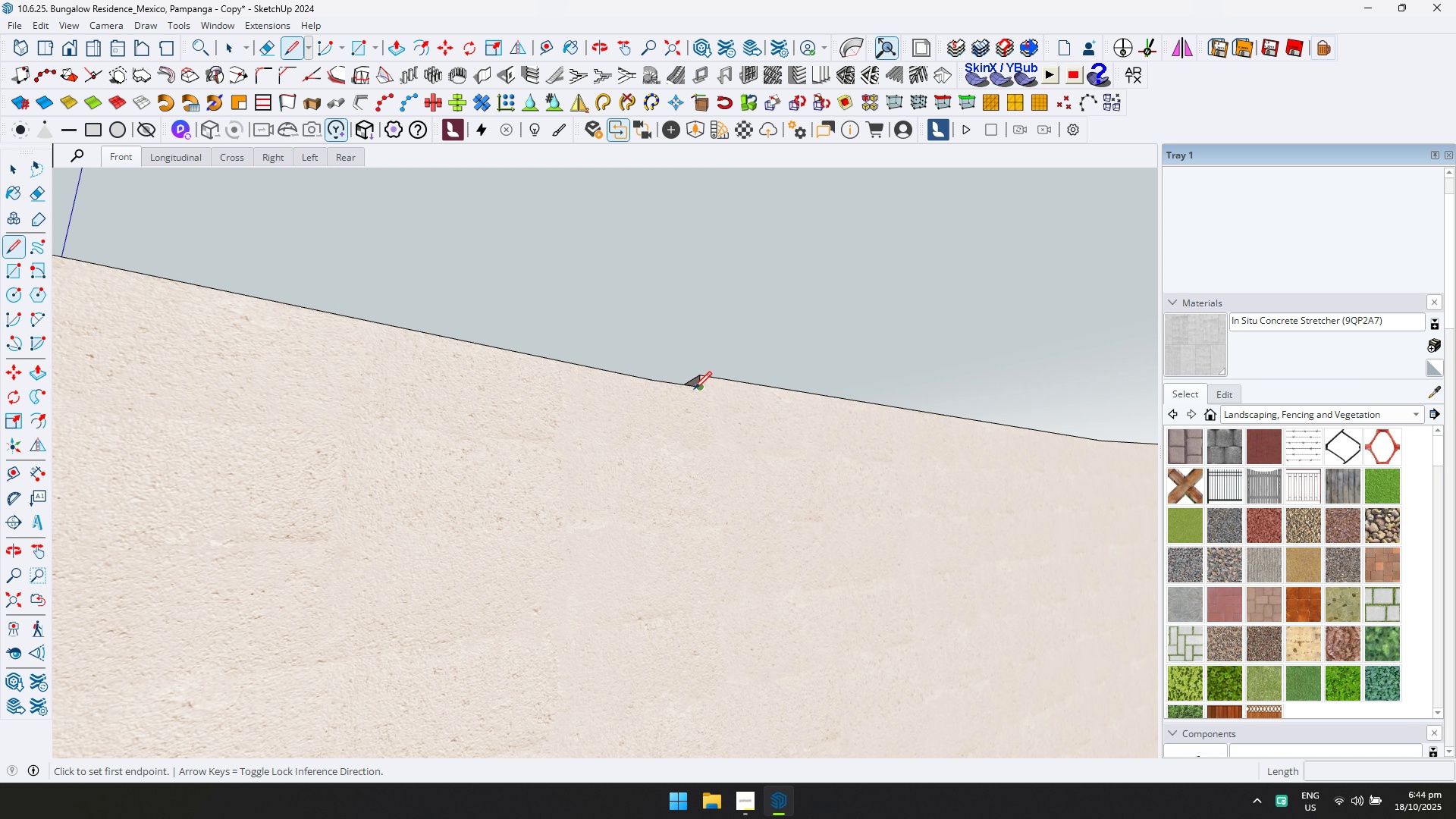 
scroll: coordinate [806, 406], scroll_direction: down, amount: 1.0
 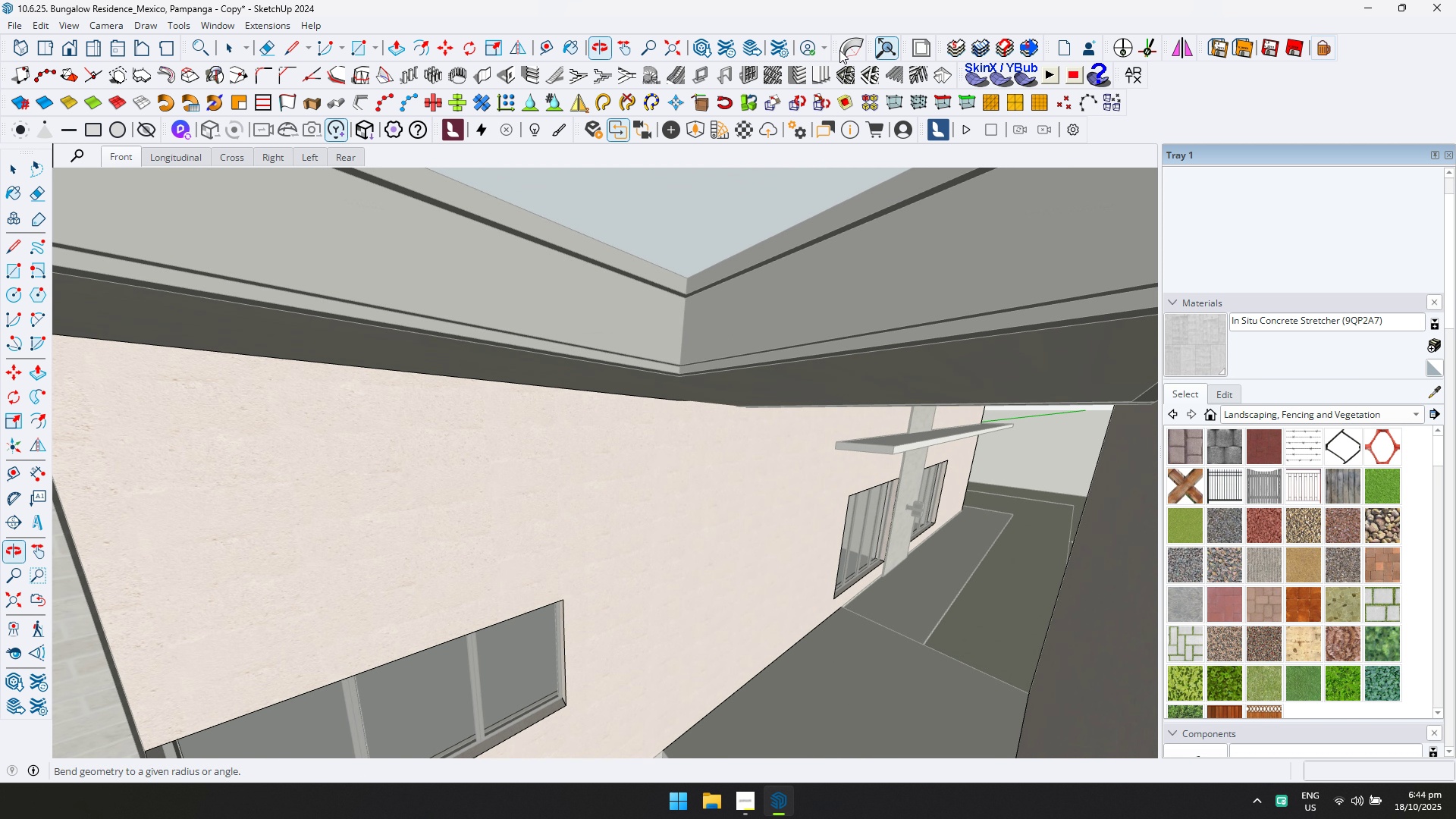 
scroll: coordinate [667, 401], scroll_direction: up, amount: 11.0
 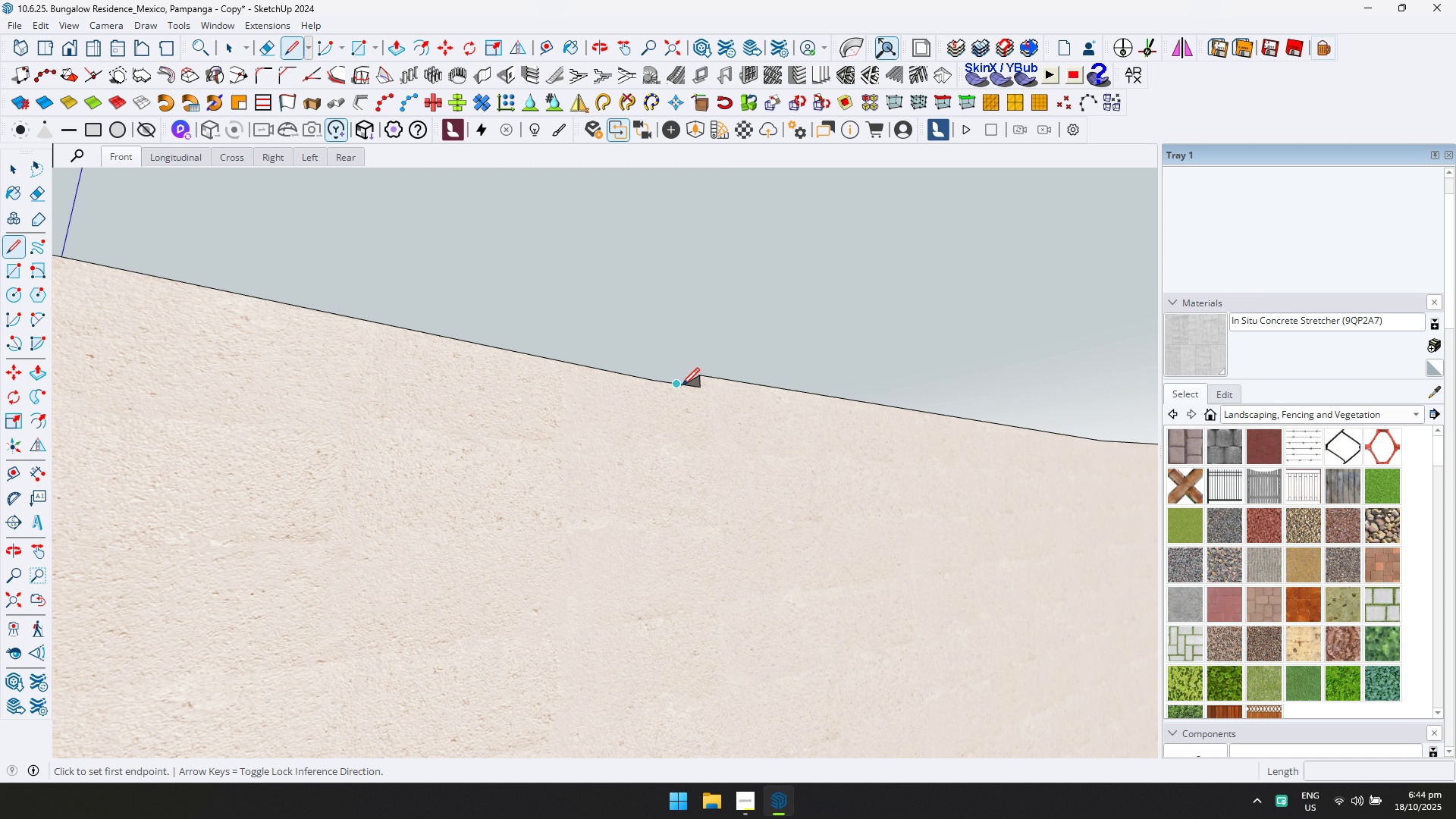 
left_click([655, 384])
 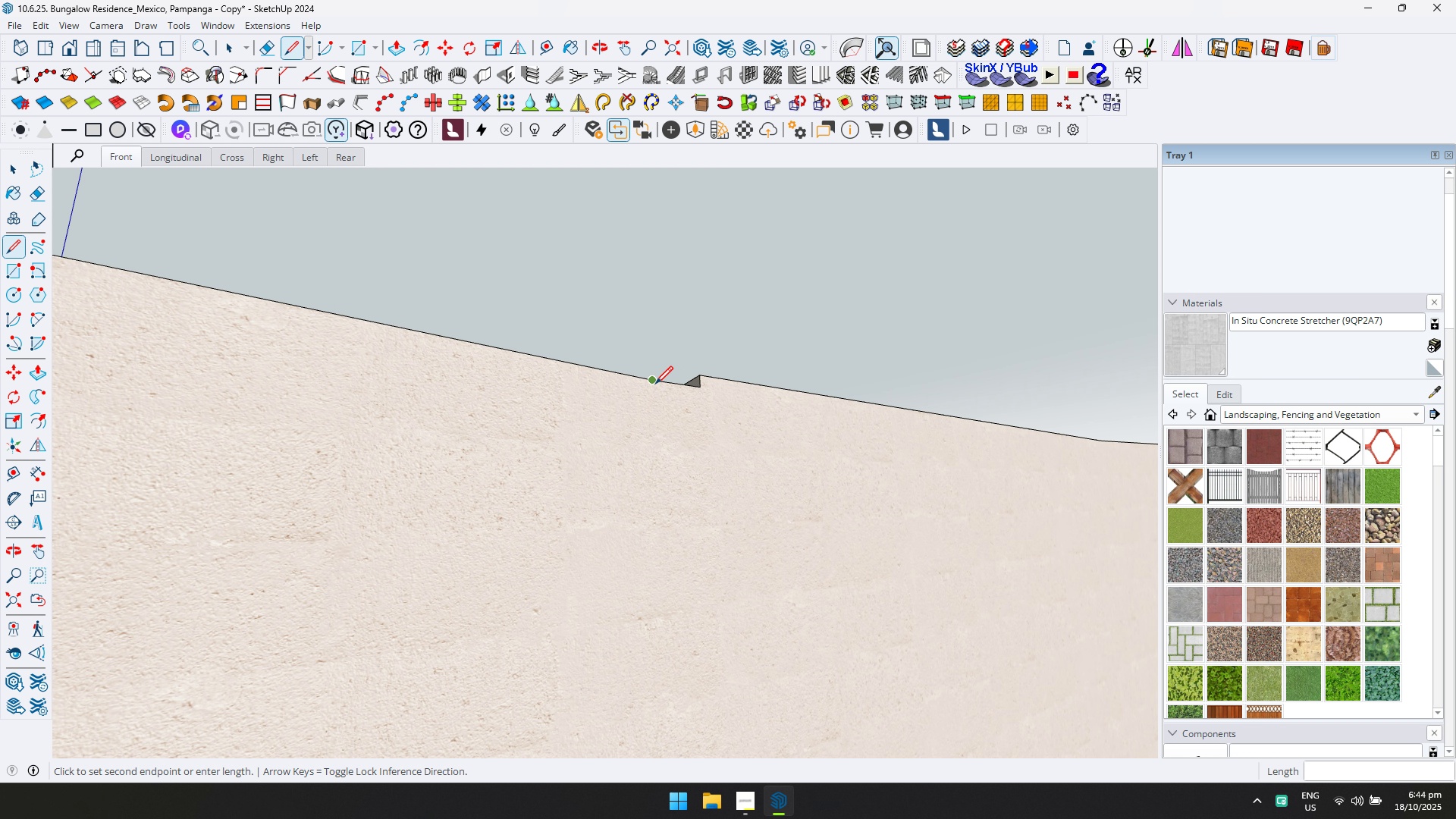 
key(D)
 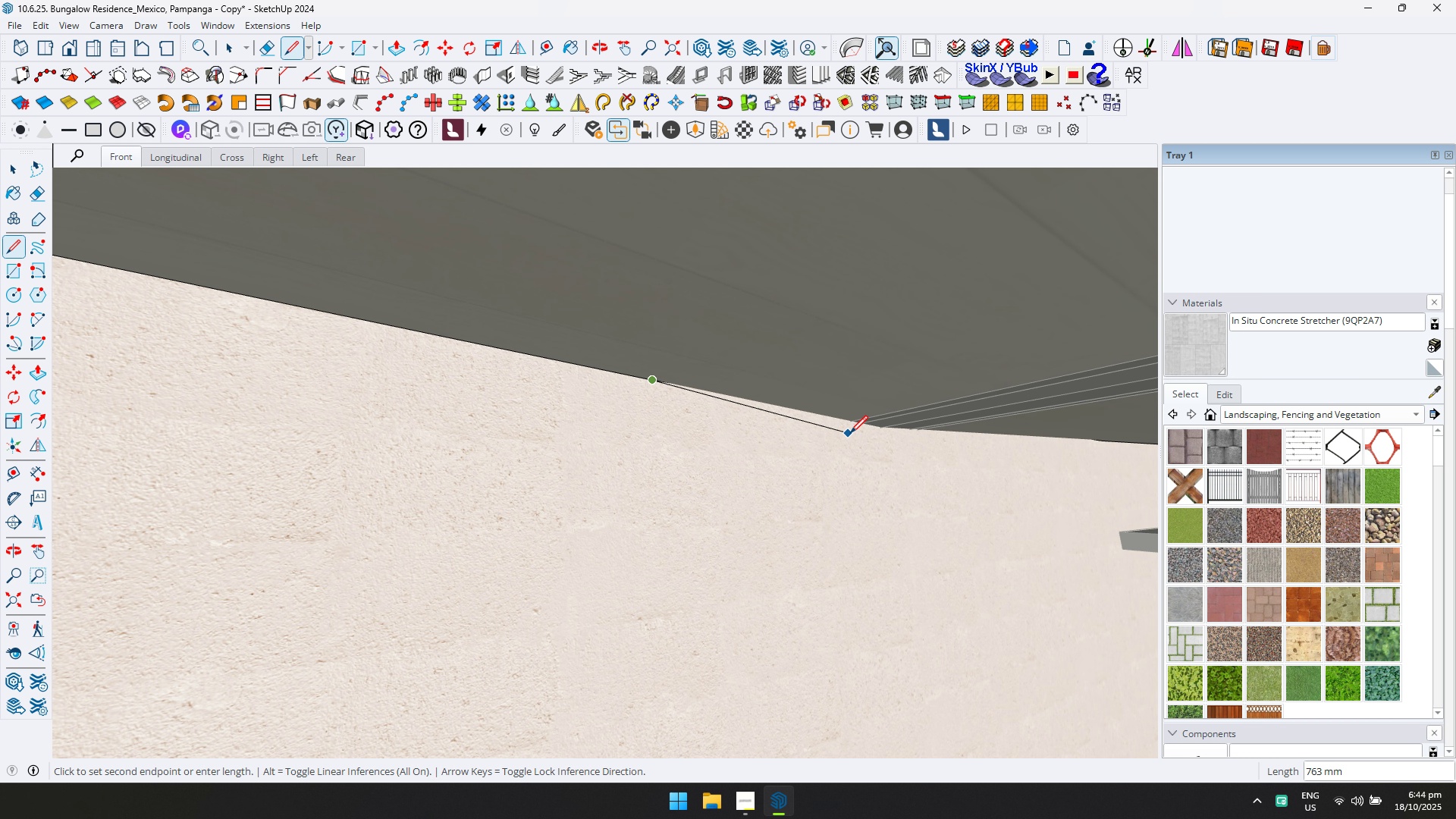 
scroll: coordinate [861, 433], scroll_direction: up, amount: 4.0
 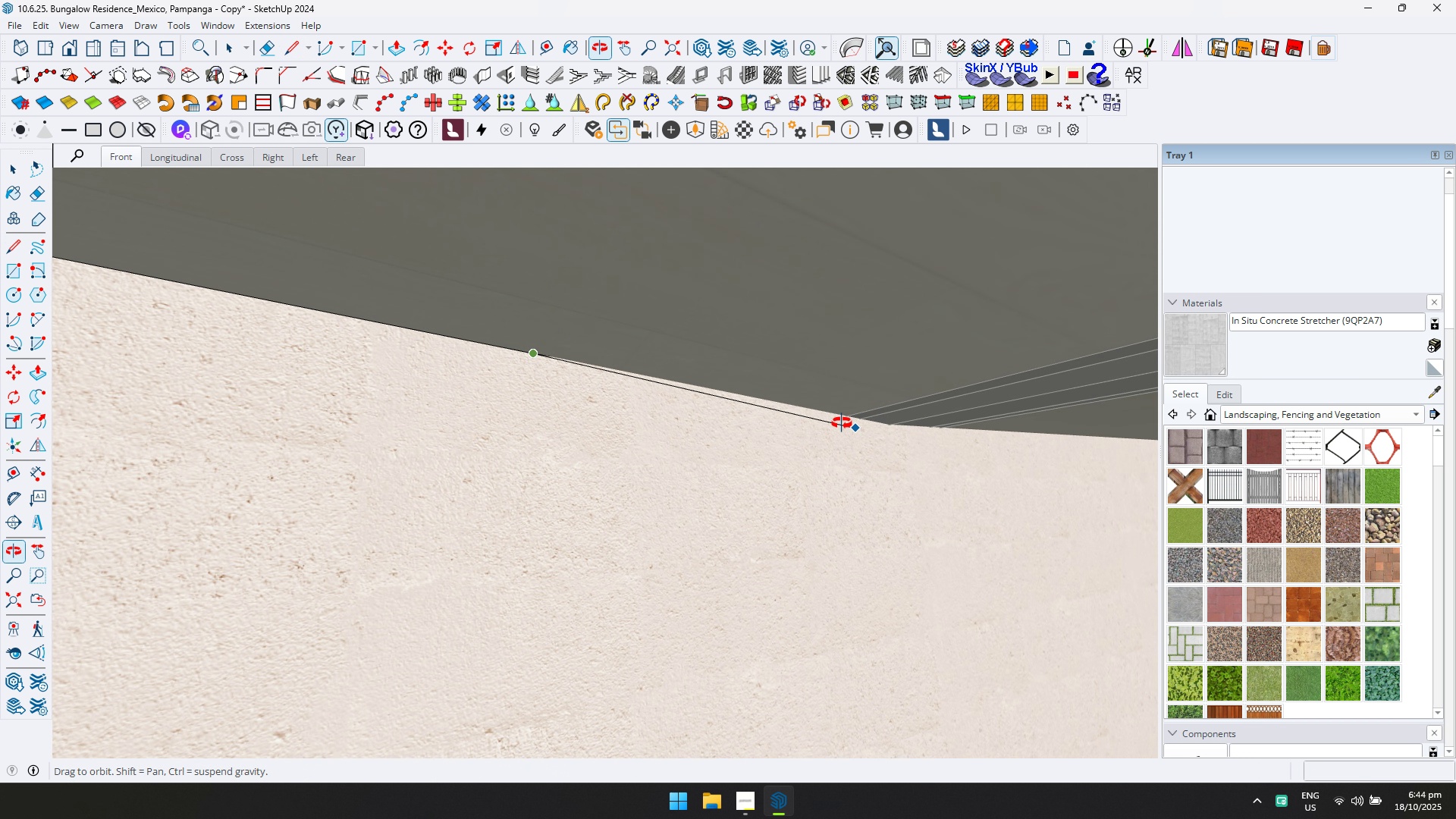 
key(Shift+ShiftLeft)
 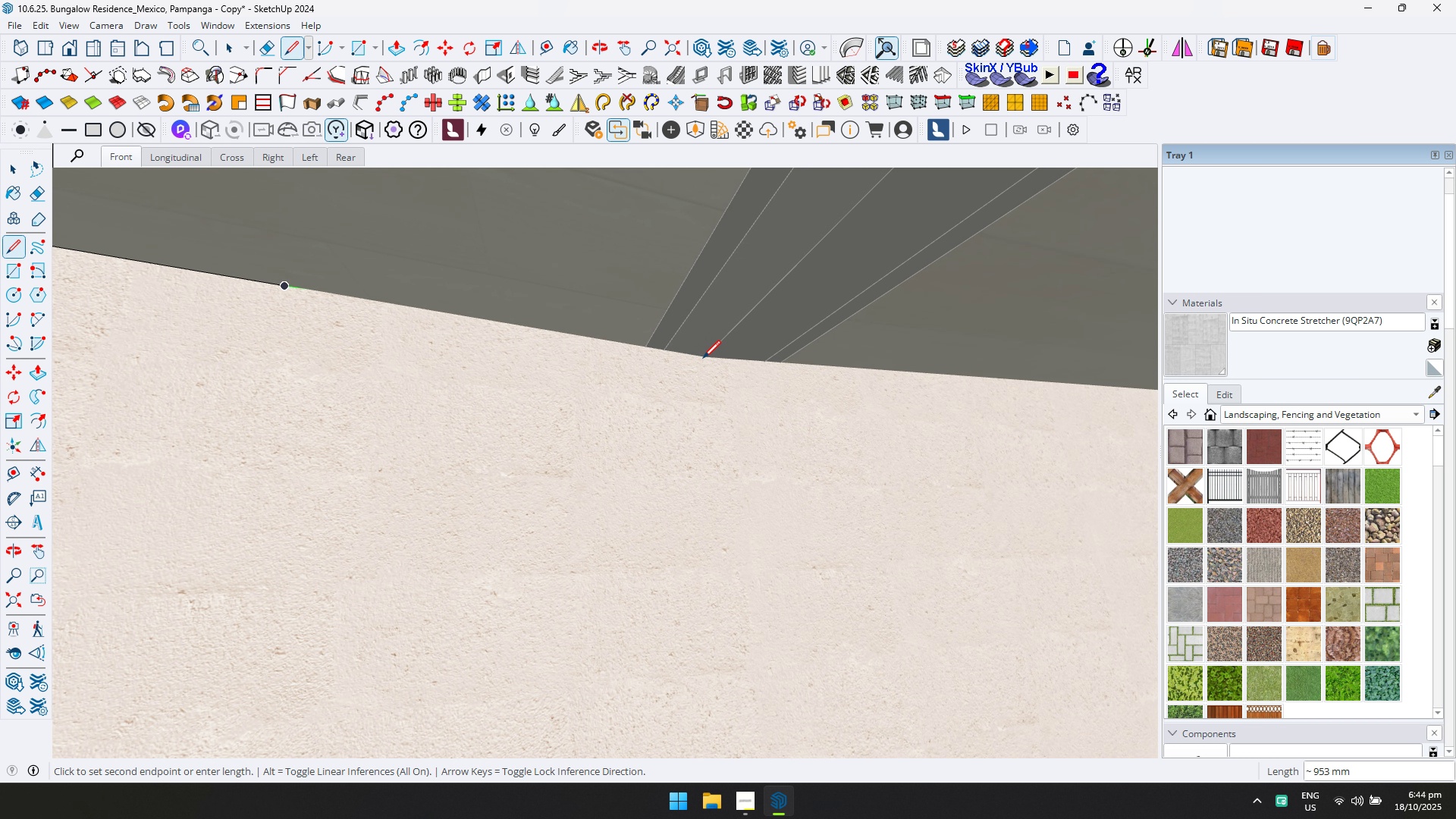 
scroll: coordinate [708, 358], scroll_direction: up, amount: 3.0
 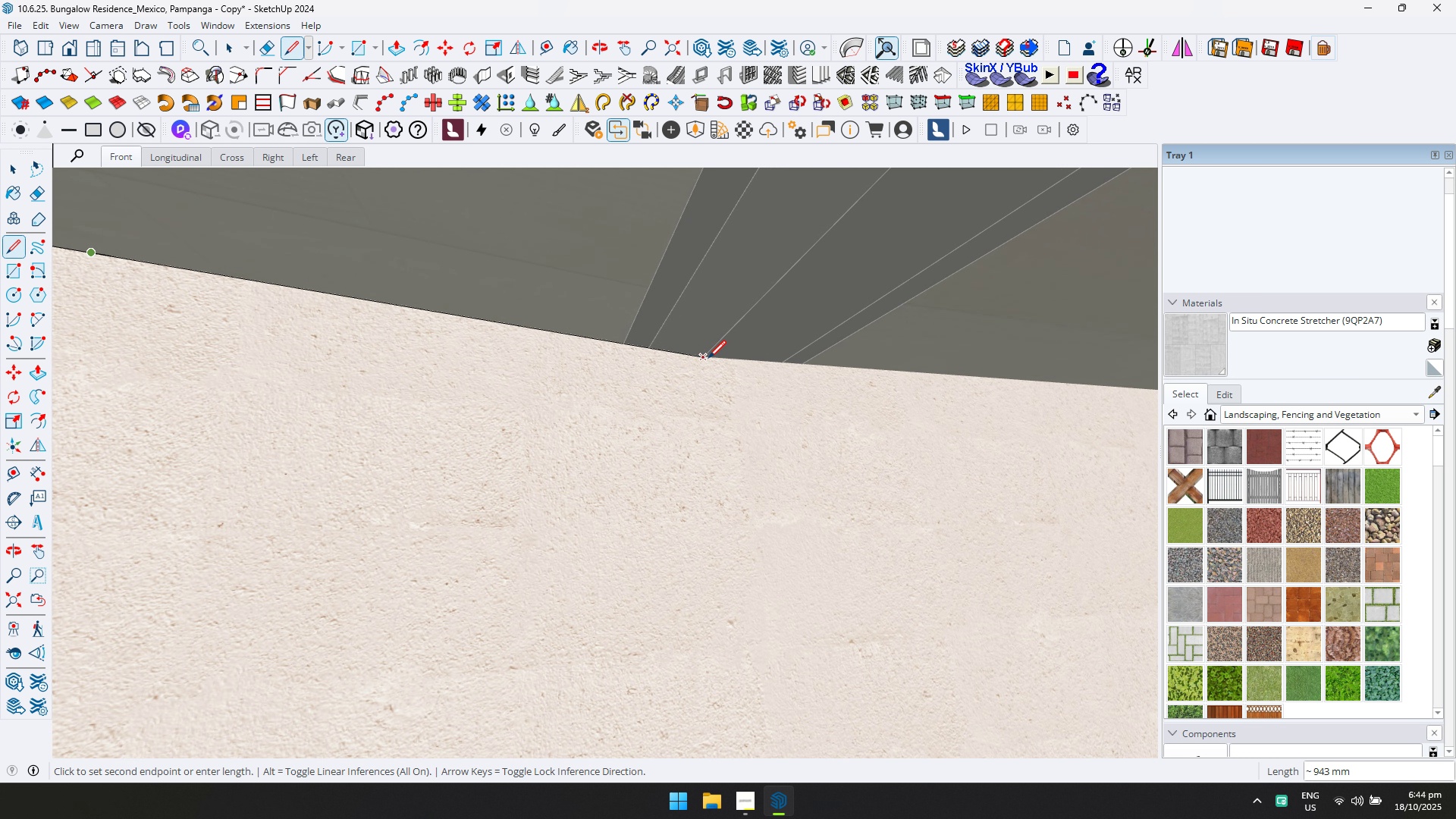 
left_click([708, 358])
 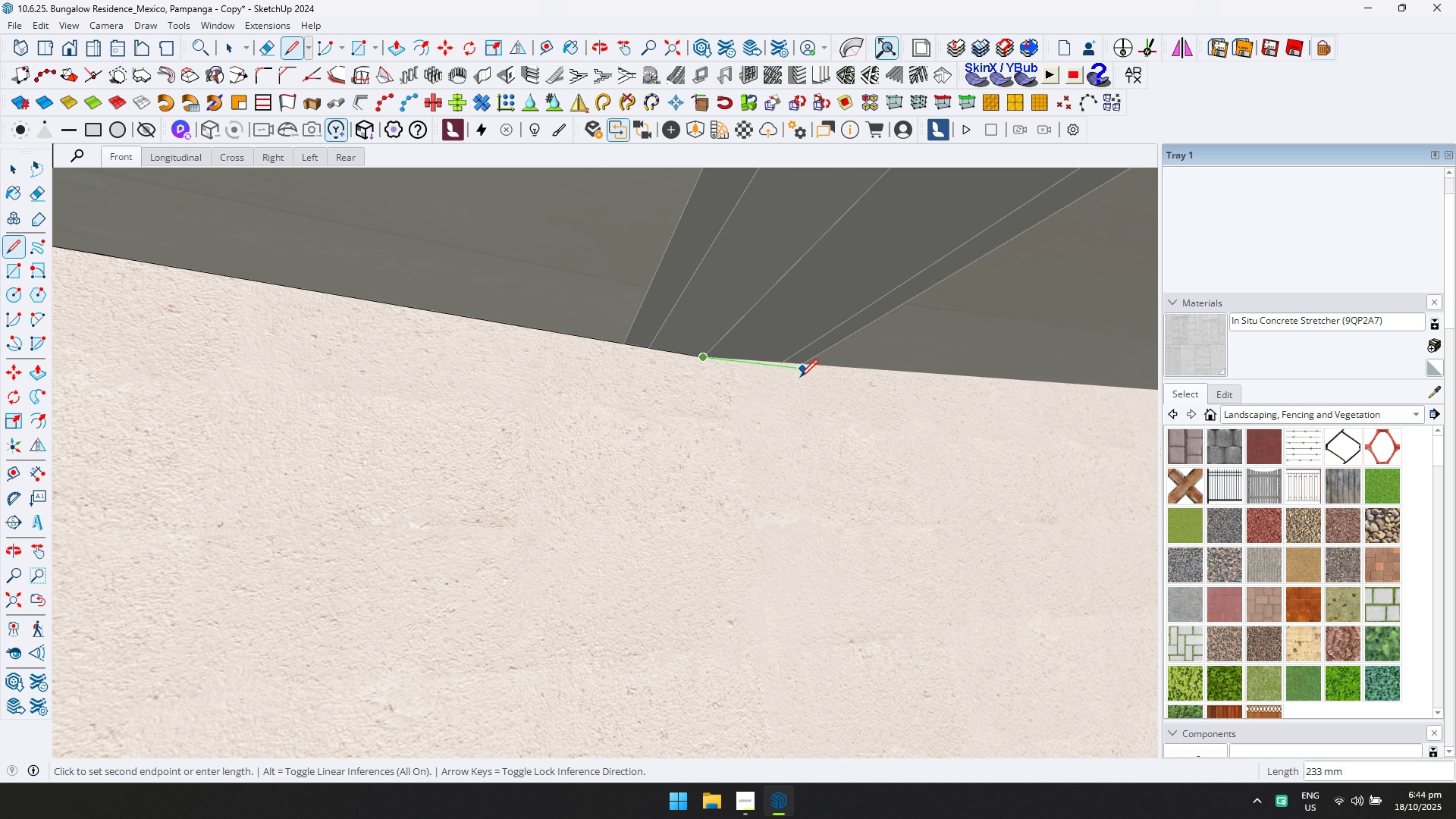 
hold_key(key=ShiftLeft, duration=0.36)
scroll: coordinate [795, 377], scroll_direction: down, amount: 3.0
 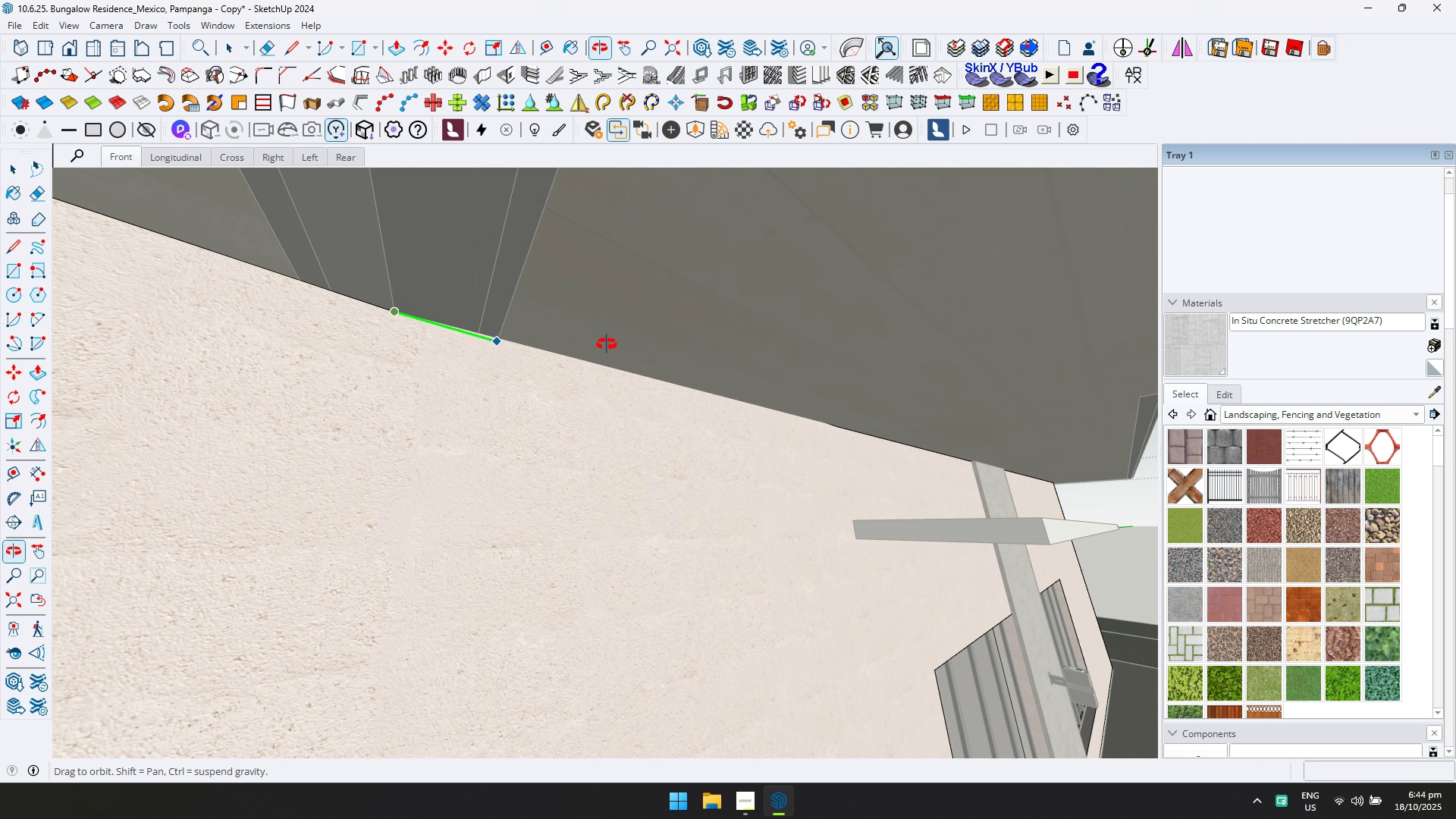 
key(D)
 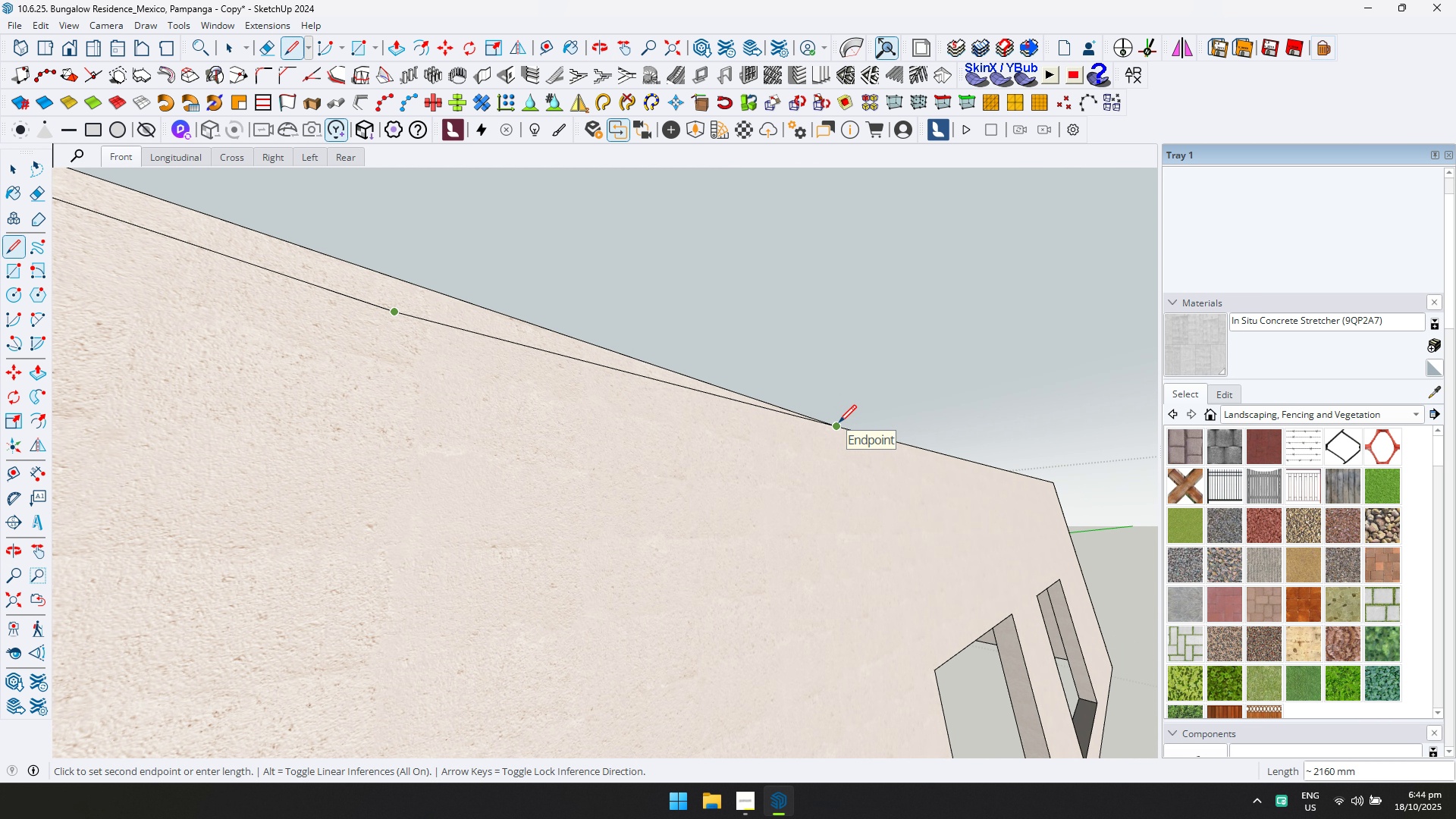 
left_click([839, 422])
 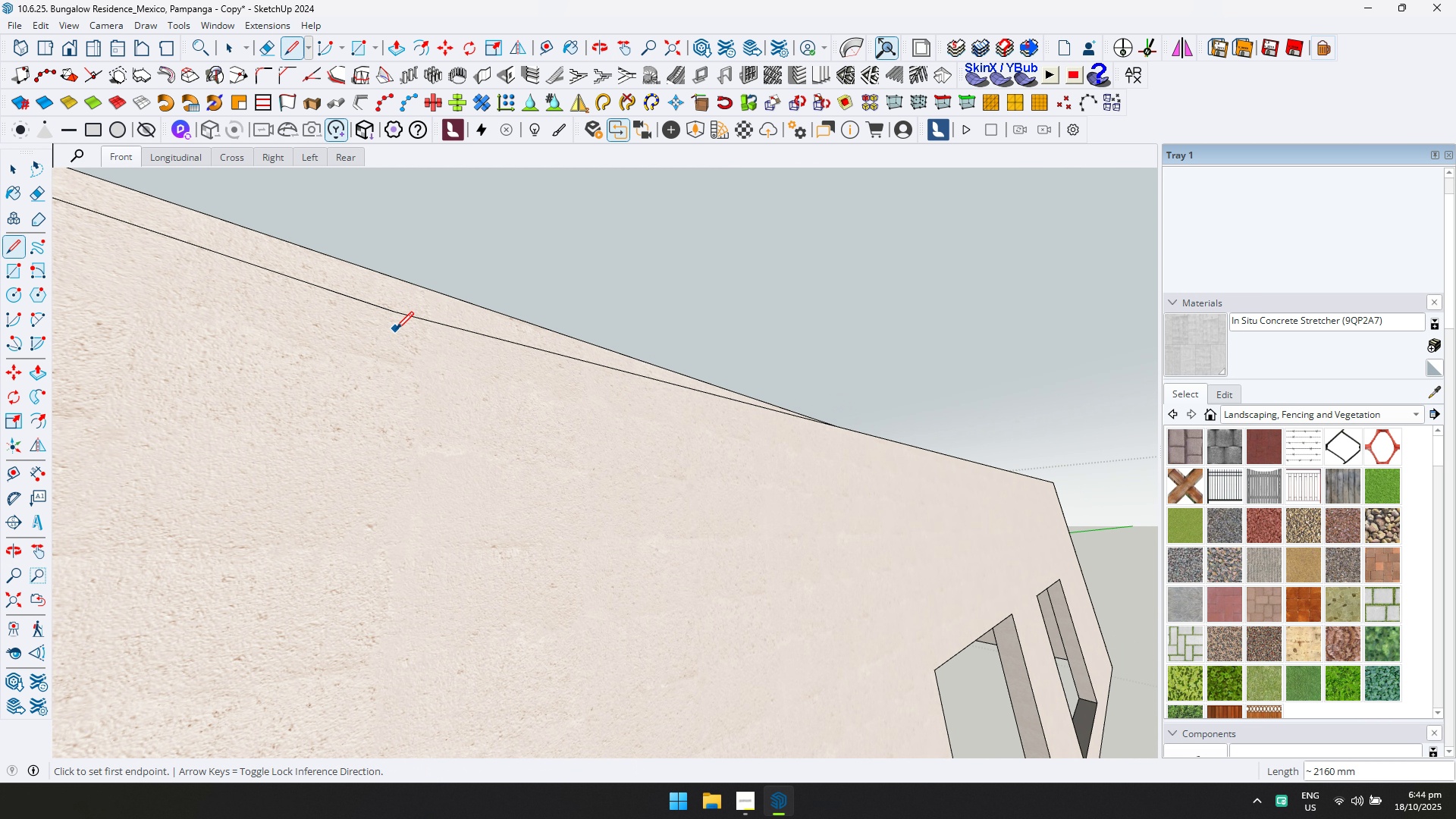 
key(Shift+ShiftLeft)
 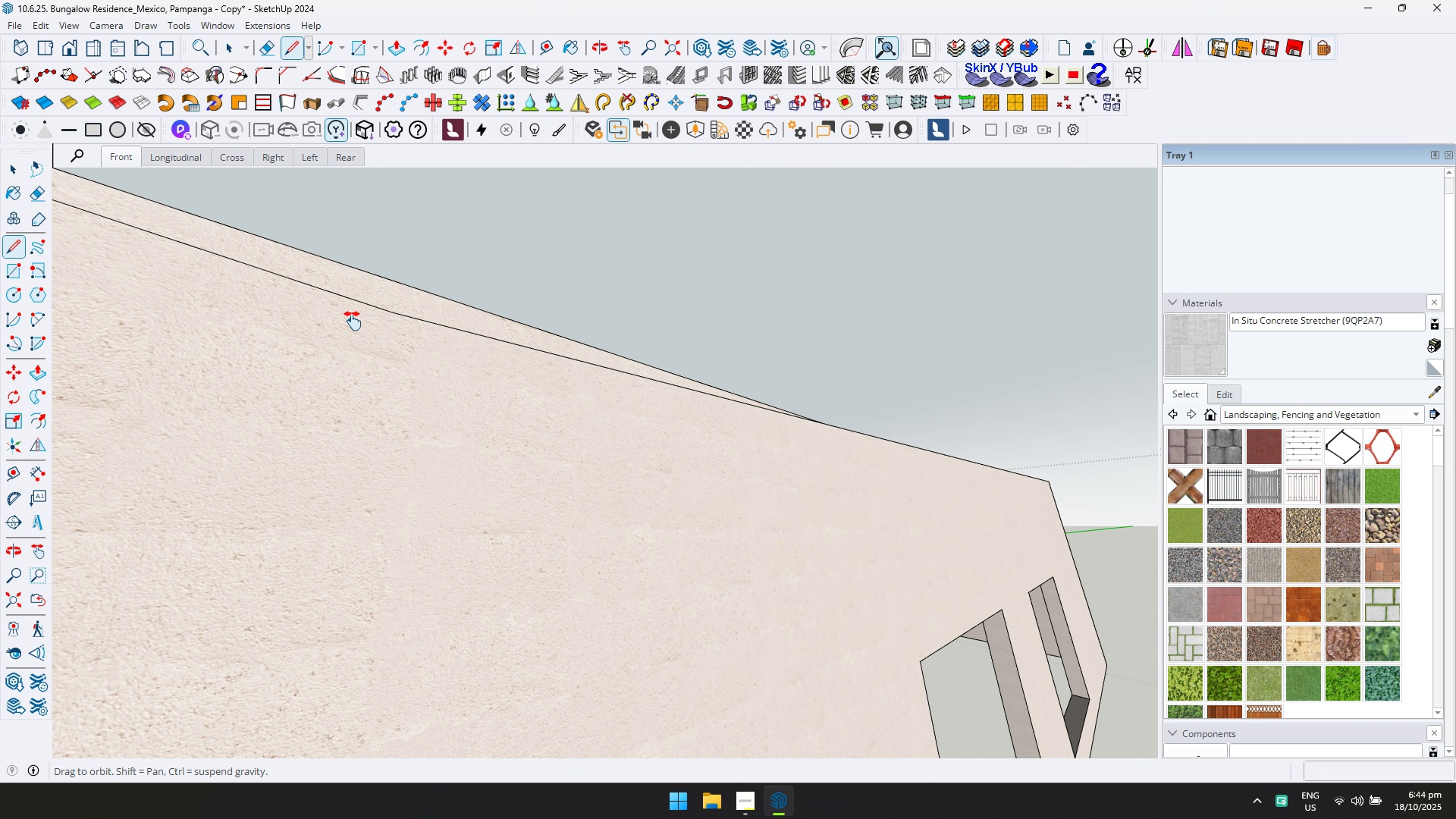 
scroll: coordinate [592, 538], scroll_direction: down, amount: 5.0
 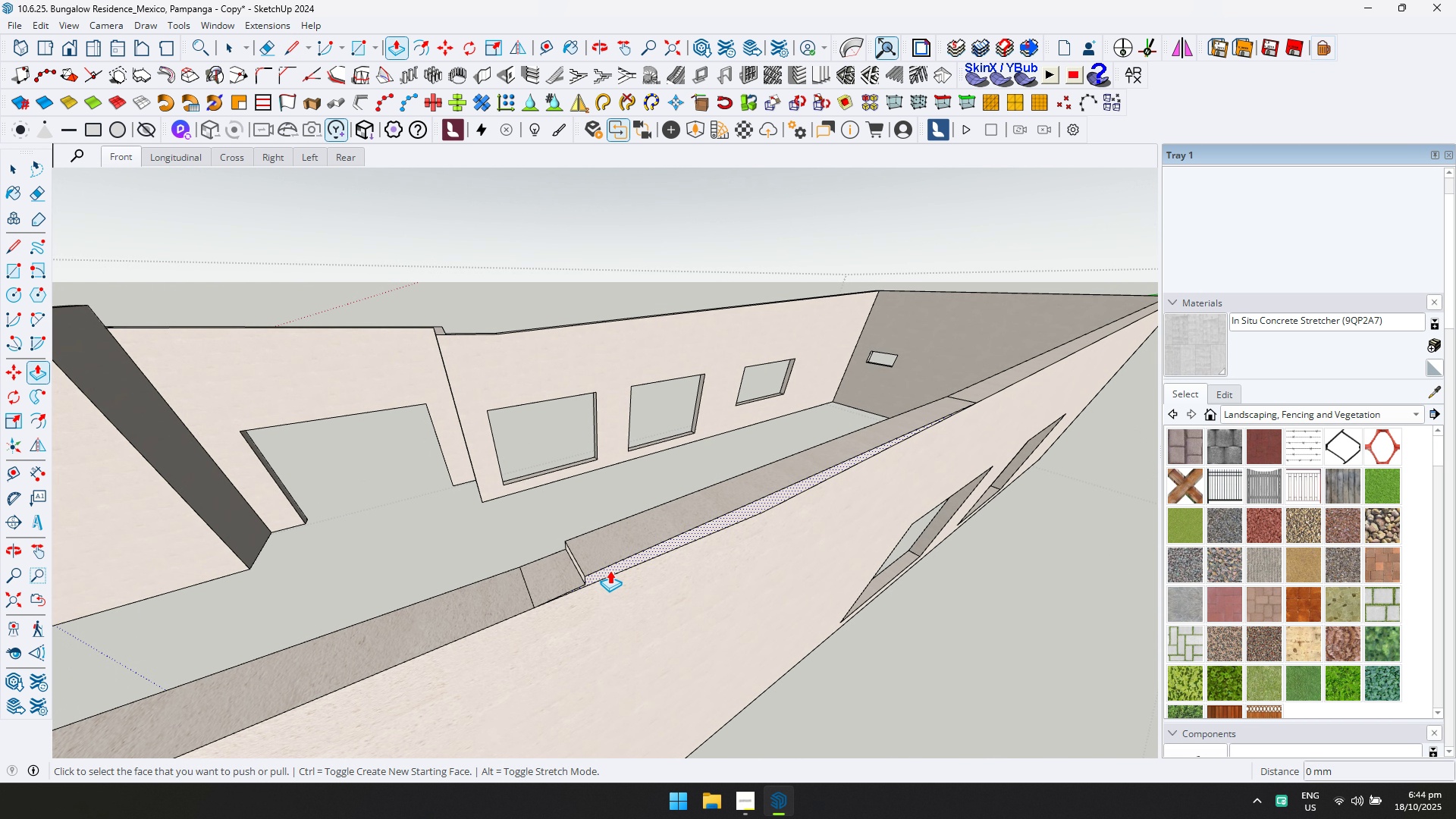 
key(P)
 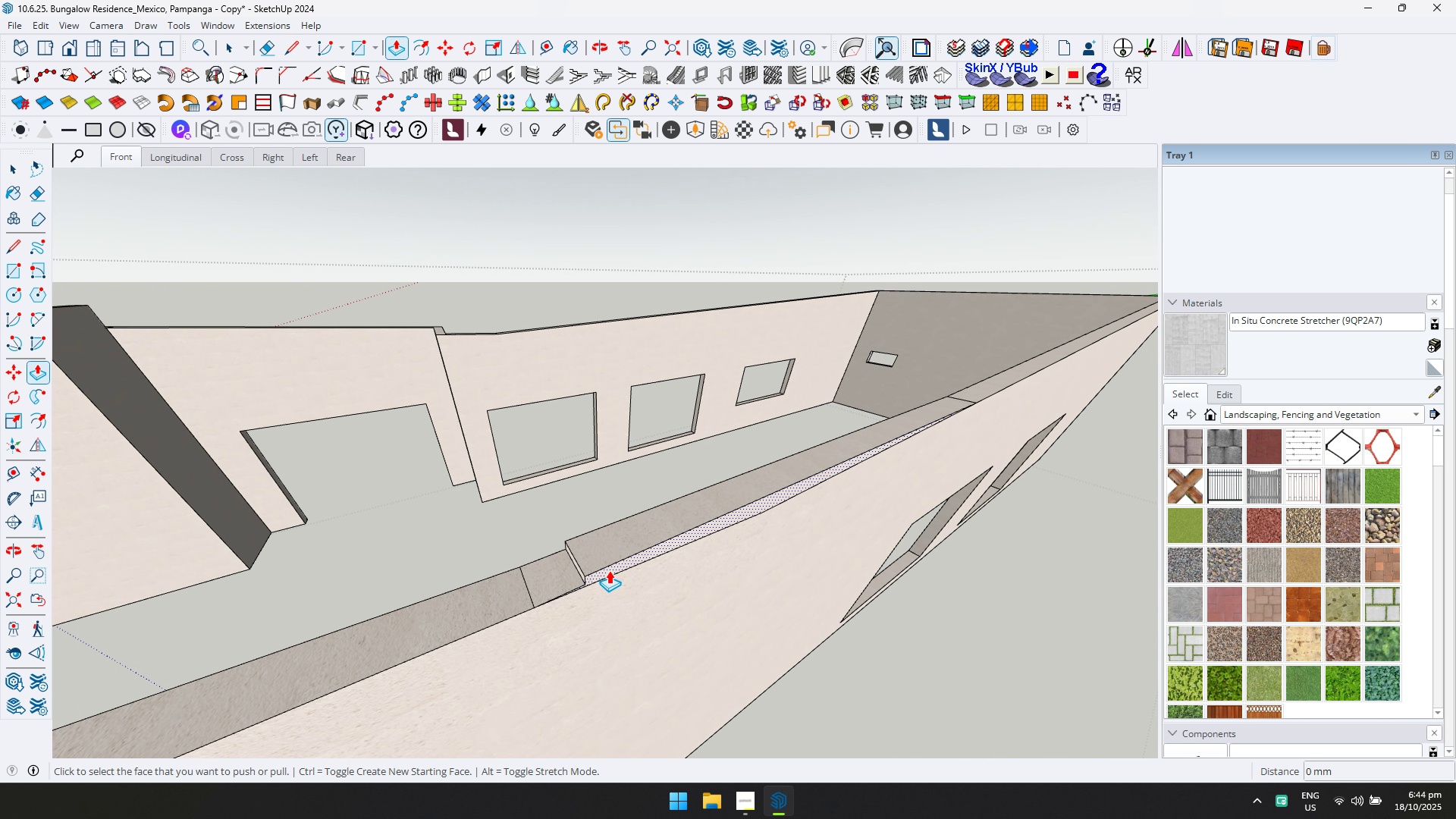 
left_click([610, 570])
 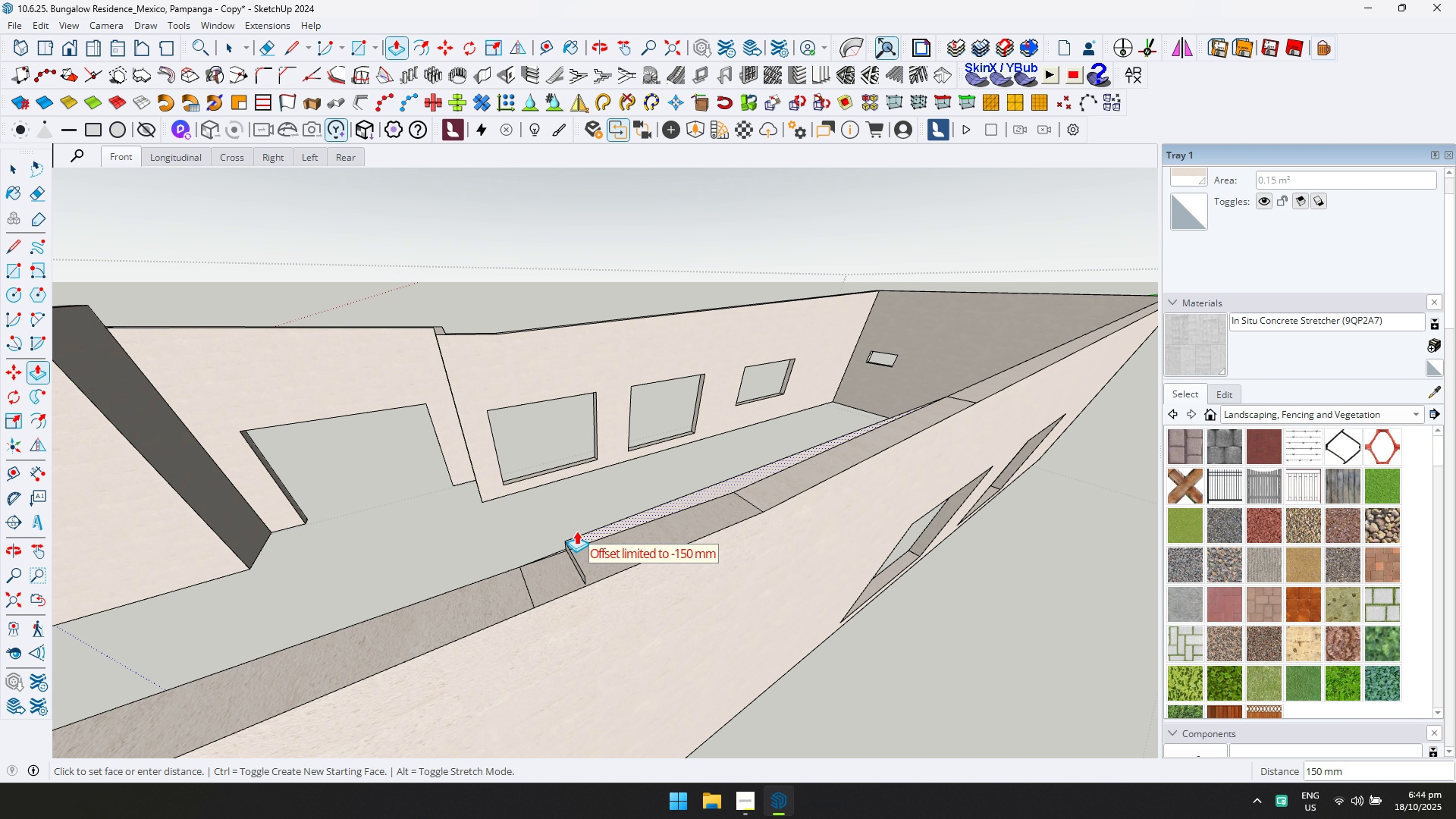 
left_click([576, 531])
 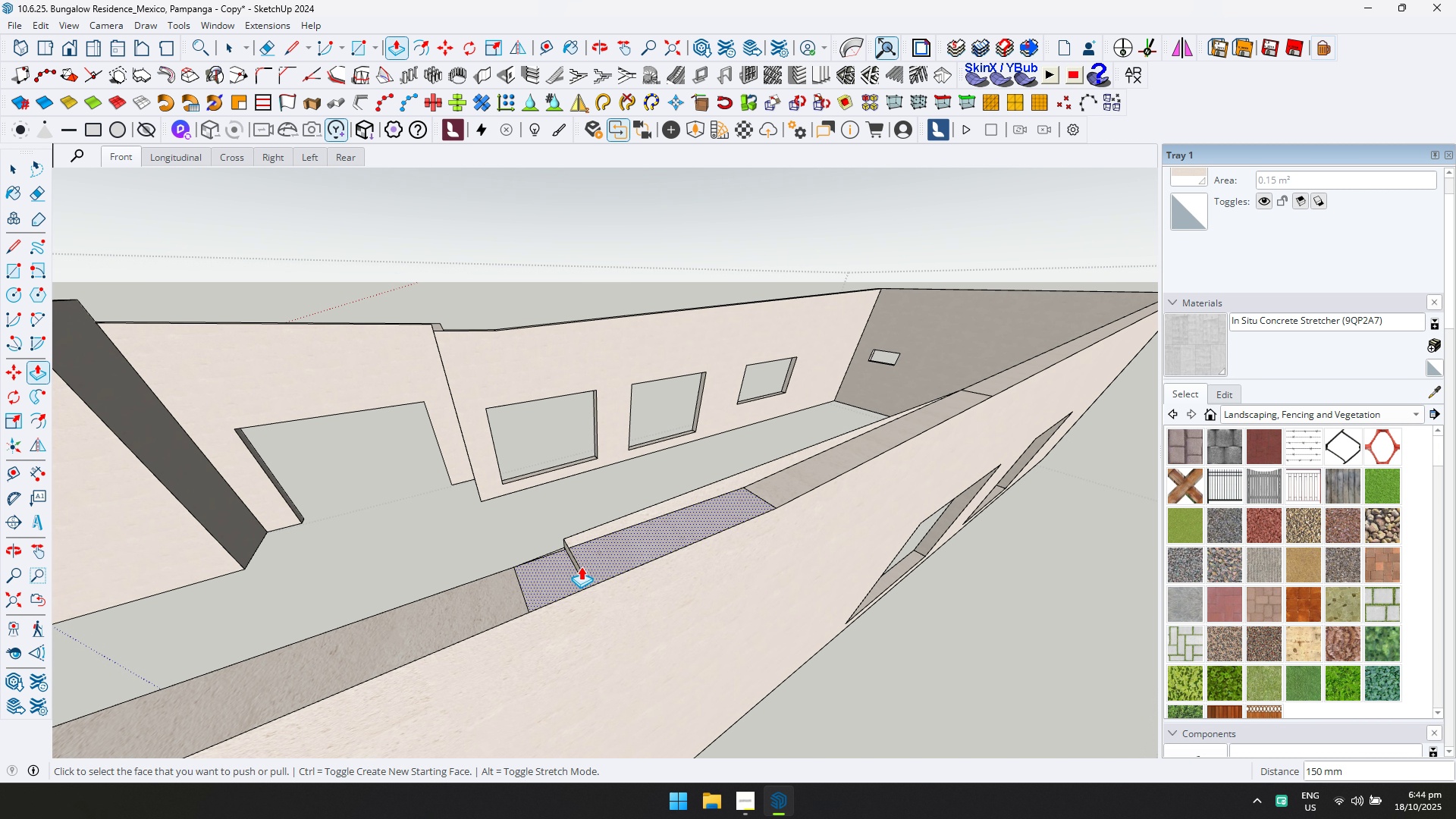 
scroll: coordinate [1016, 493], scroll_direction: up, amount: 18.0
 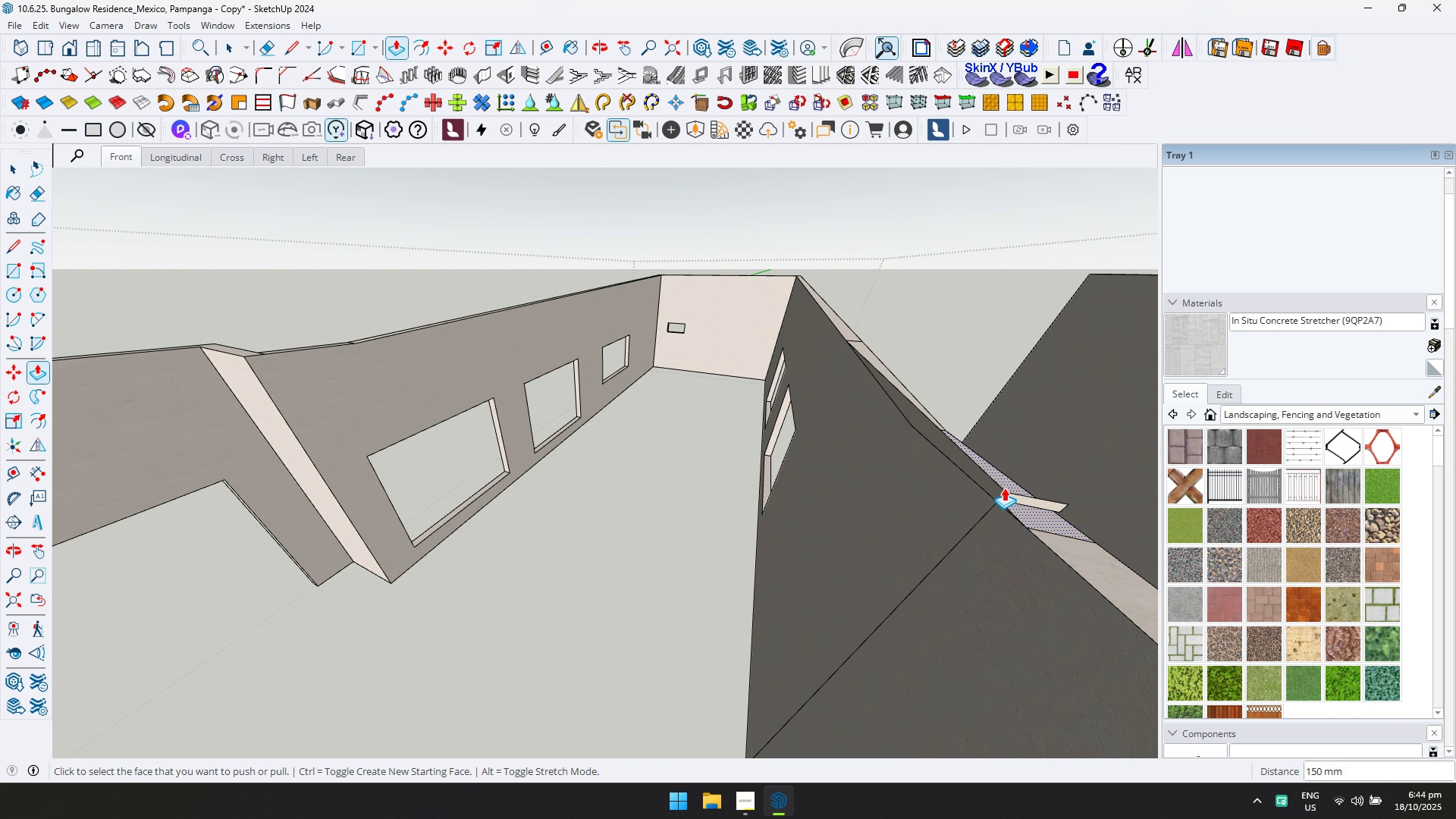 
key(E)
 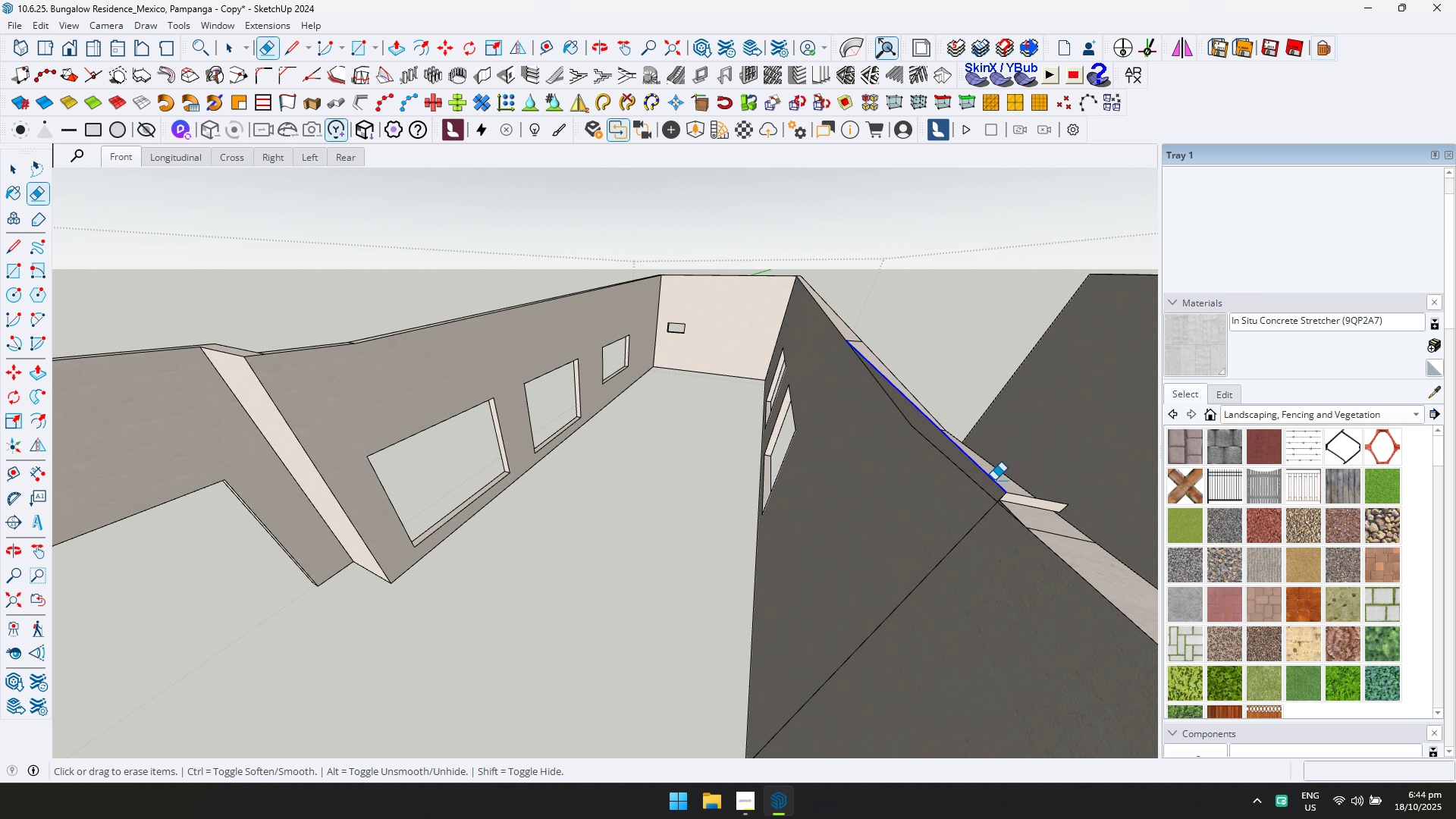 
left_click([994, 480])
 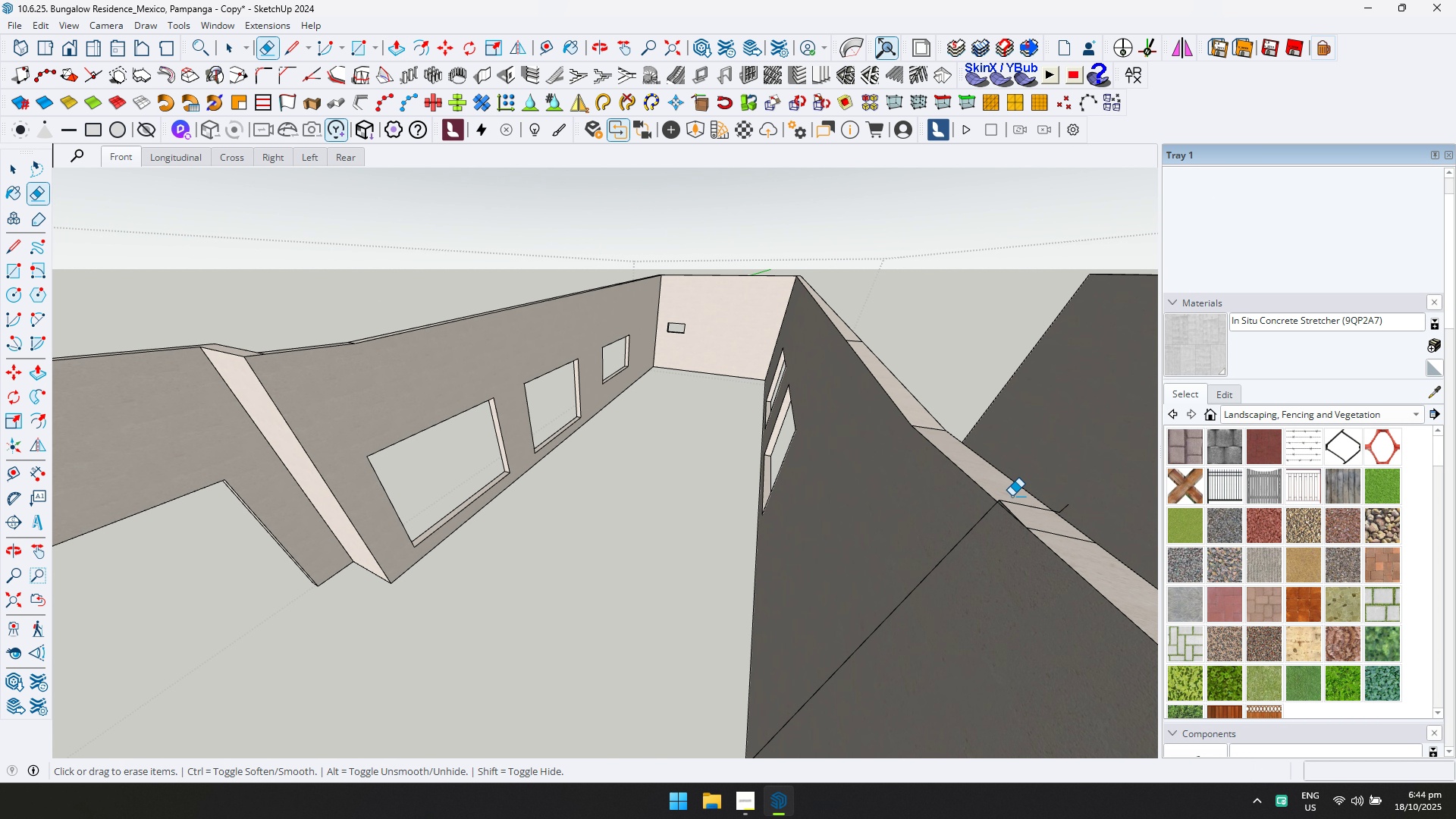 
left_click_drag(start_coordinate=[1018, 500], to_coordinate=[1022, 509])
 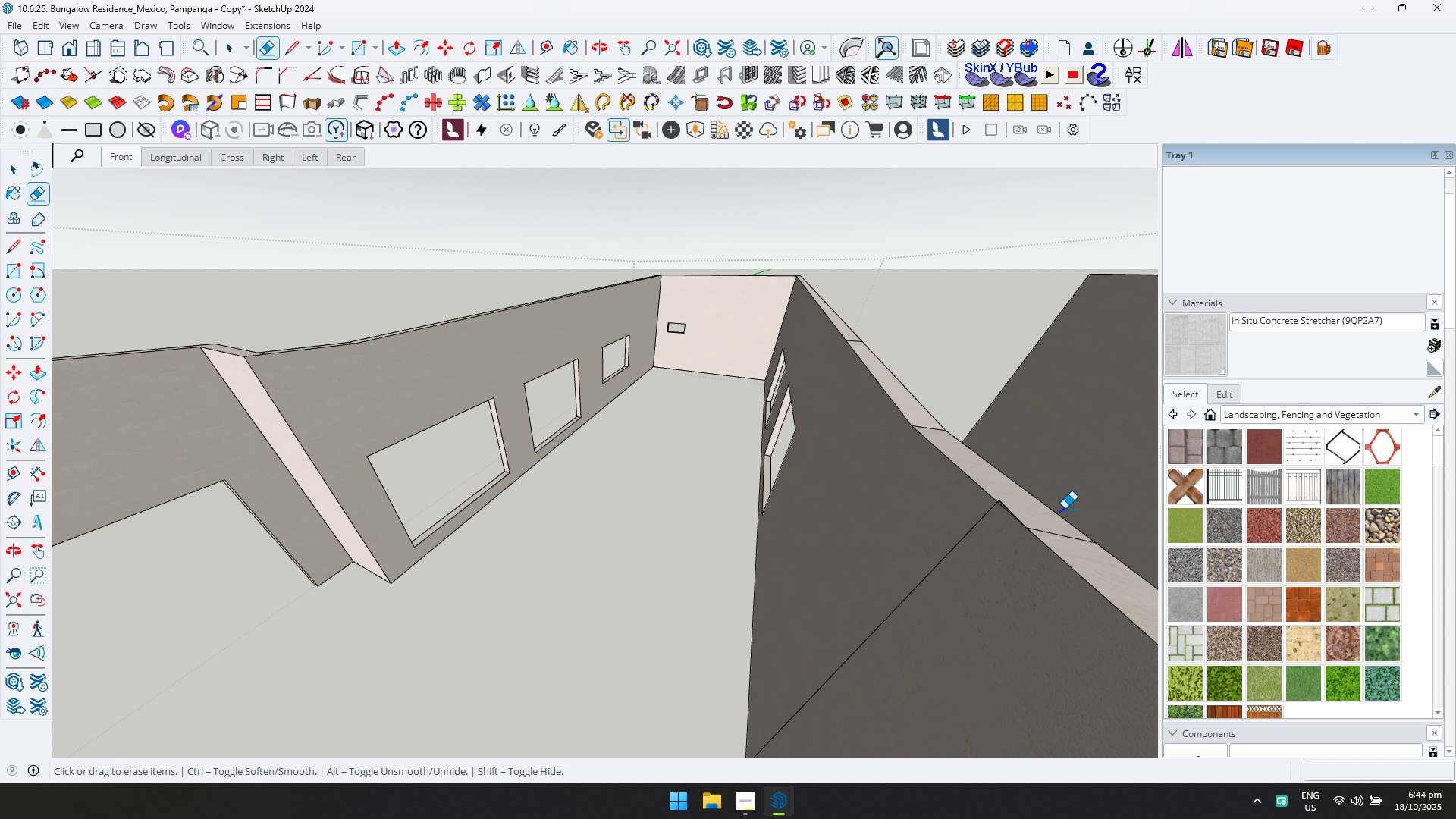 
left_click([1065, 509])
 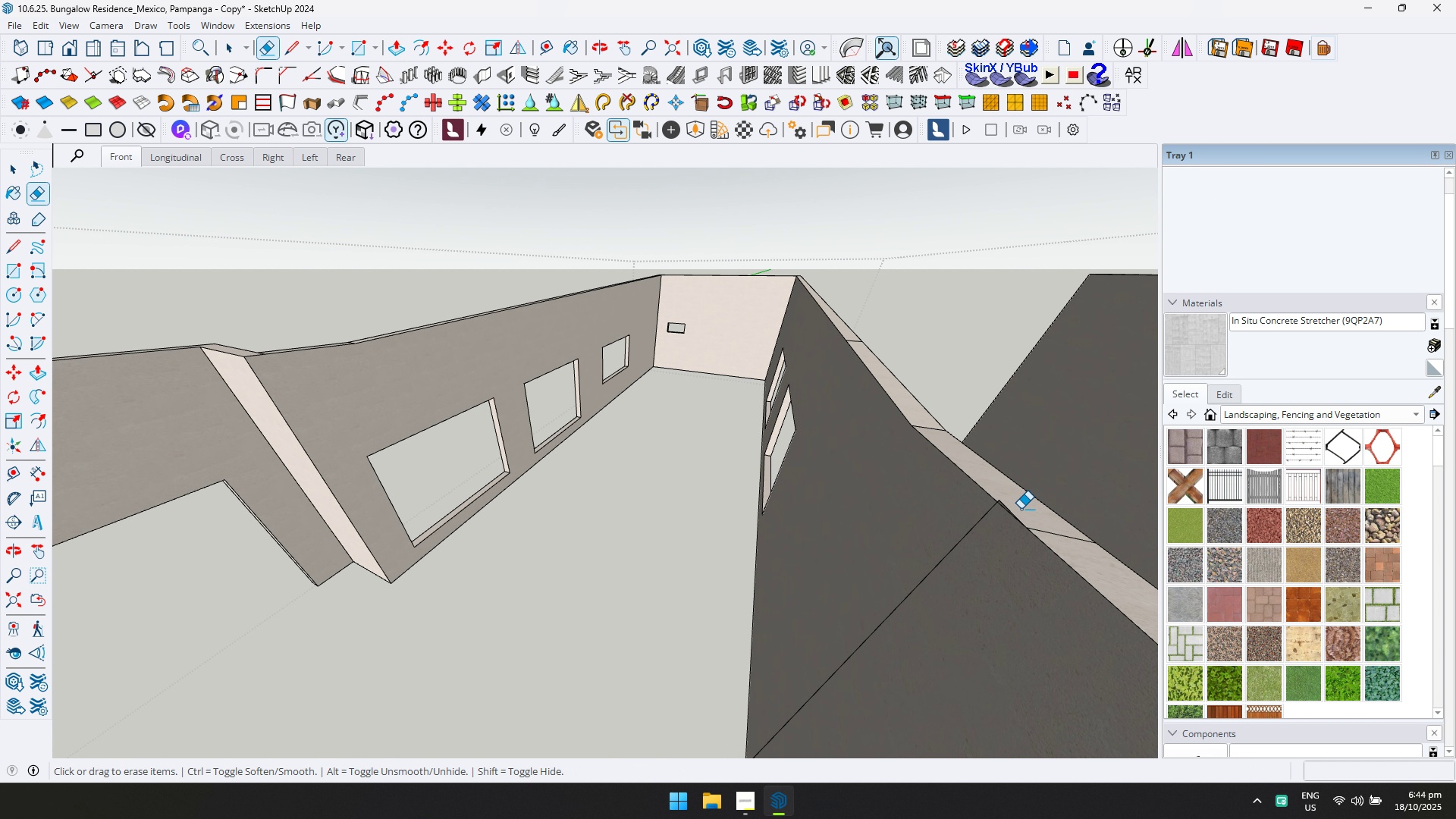 
scroll: coordinate [1009, 500], scroll_direction: up, amount: 2.0
 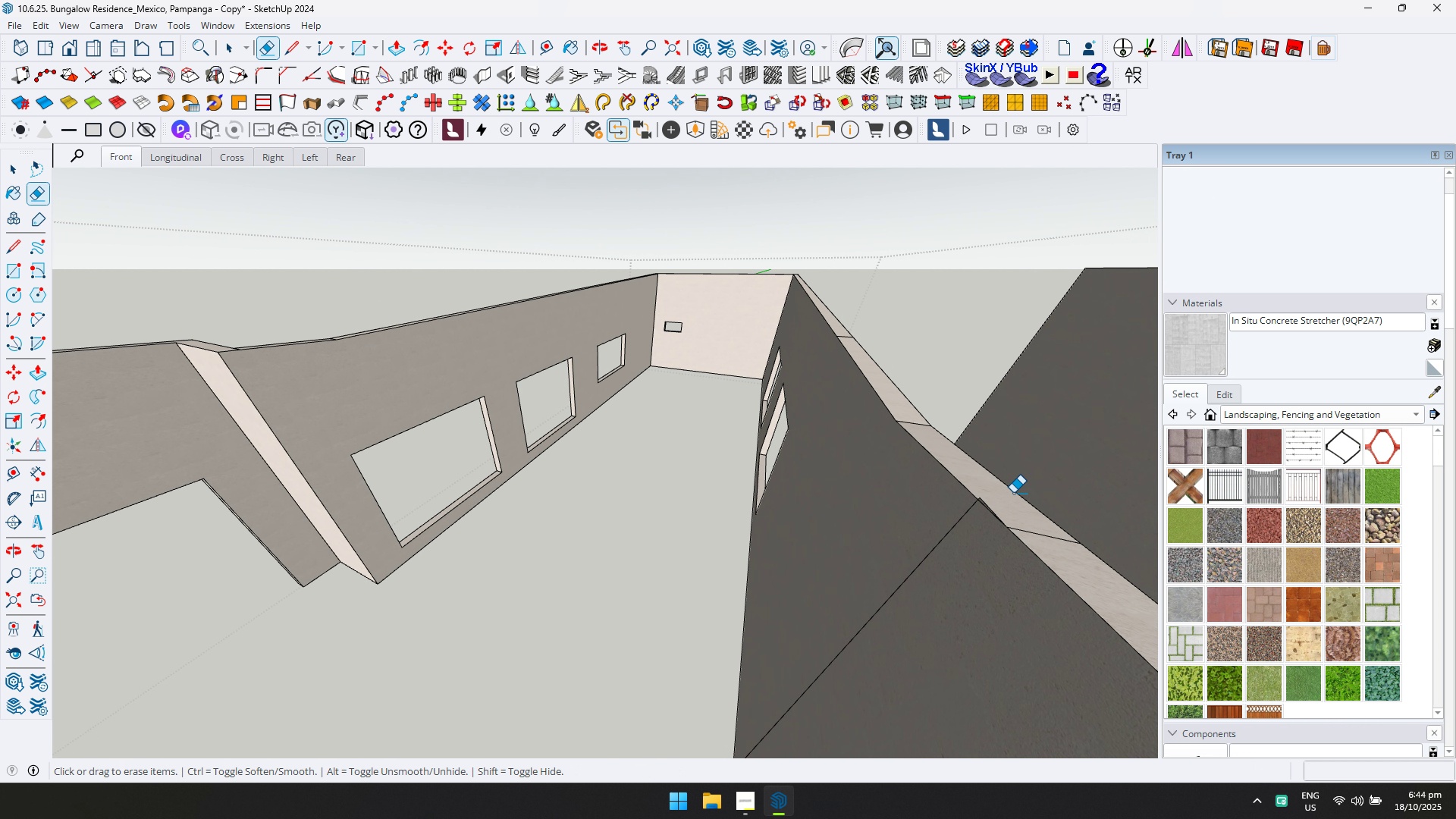 
hold_key(key=ShiftLeft, duration=0.43)
 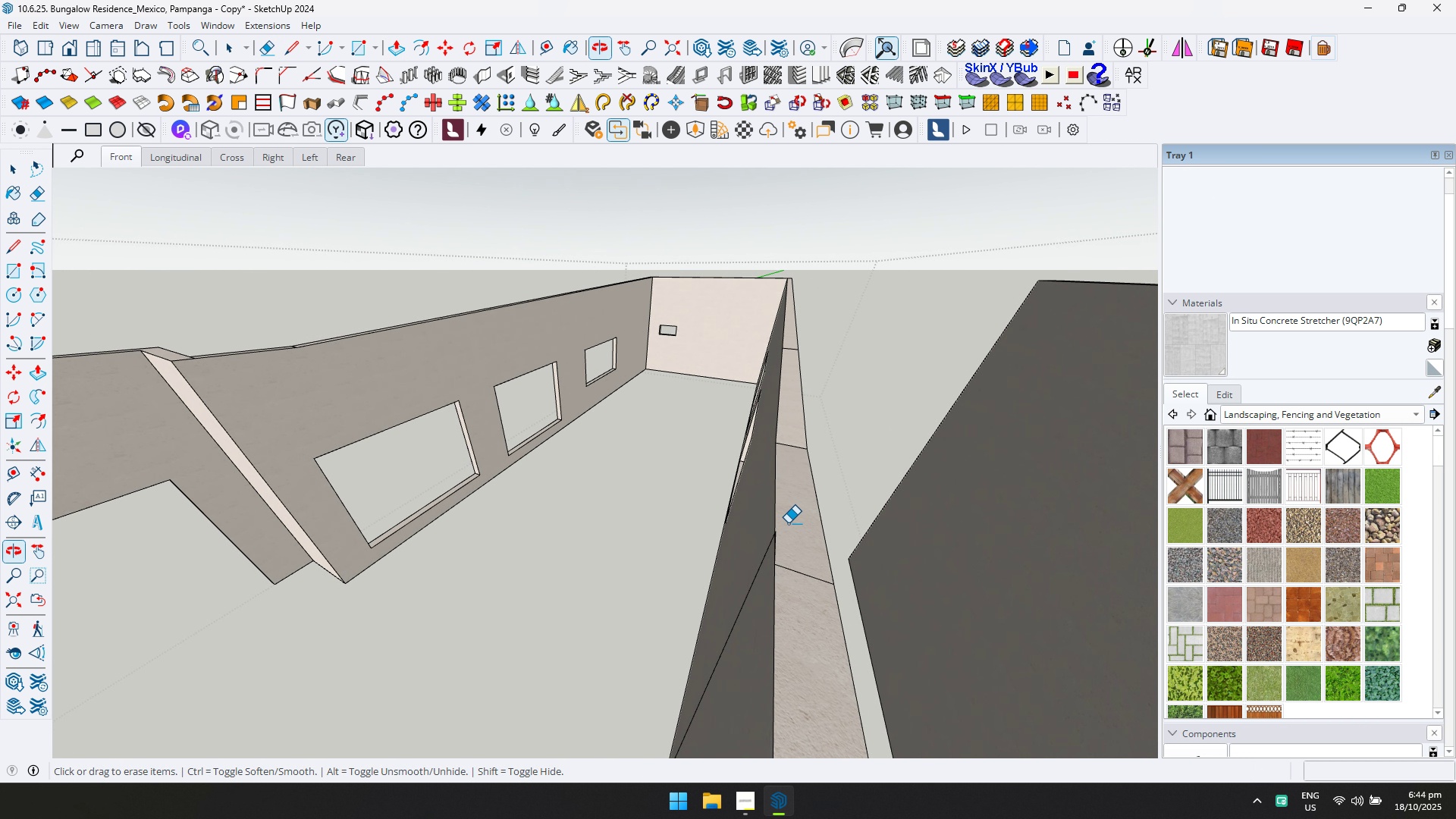 
scroll: coordinate [787, 524], scroll_direction: up, amount: 2.0
 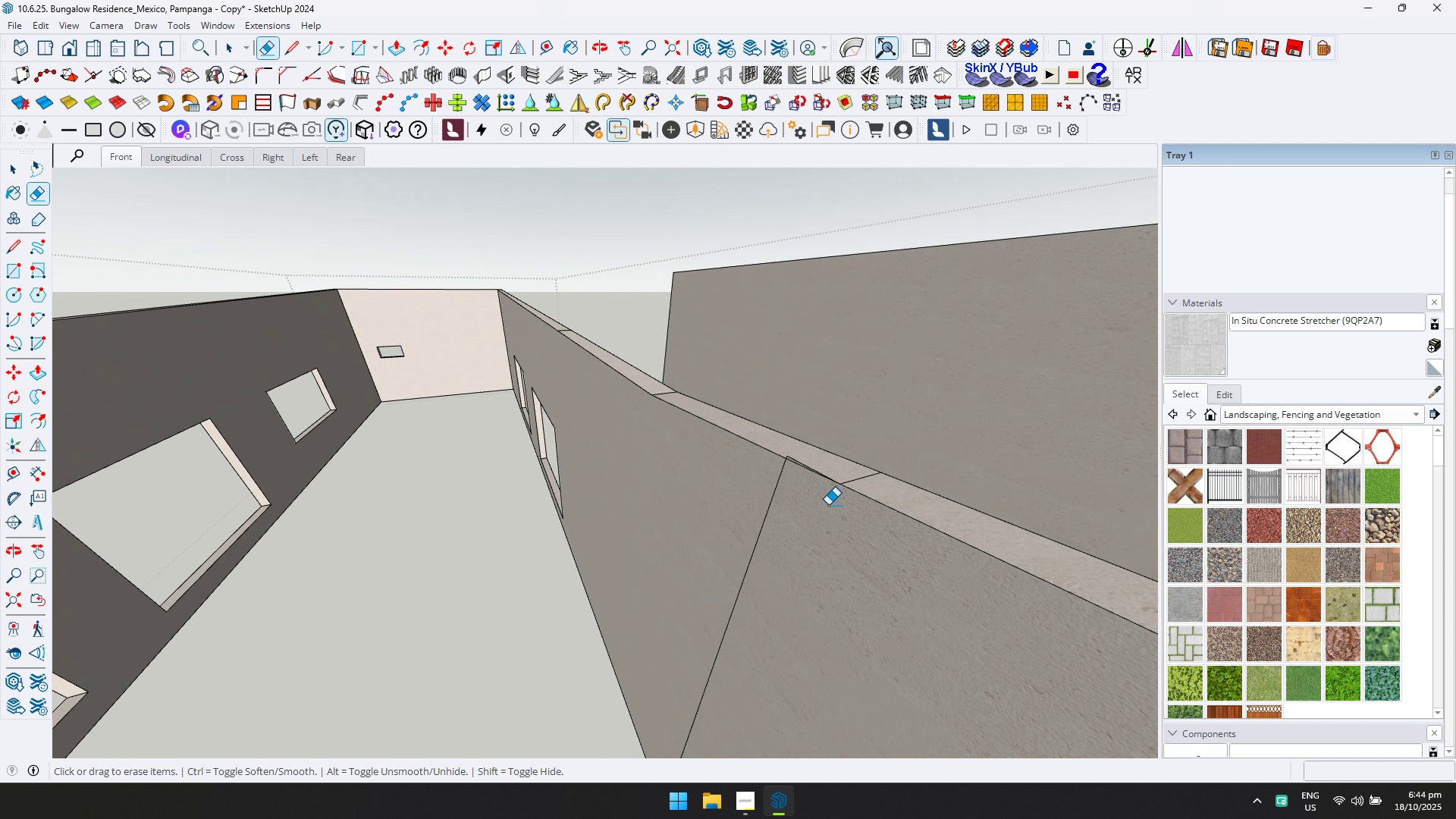 
left_click_drag(start_coordinate=[766, 500], to_coordinate=[761, 490])
 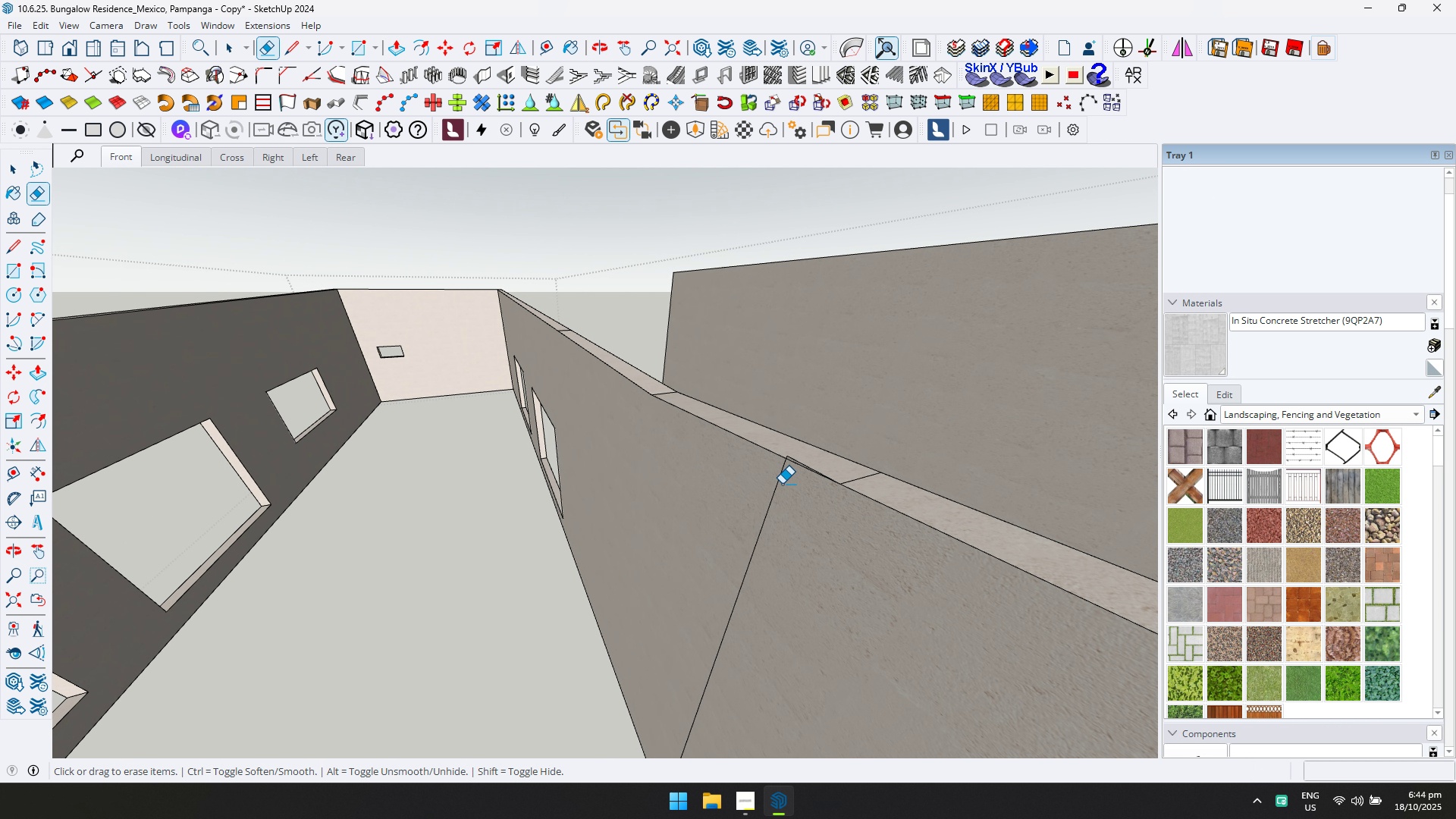 
left_click_drag(start_coordinate=[782, 484], to_coordinate=[780, 479])
 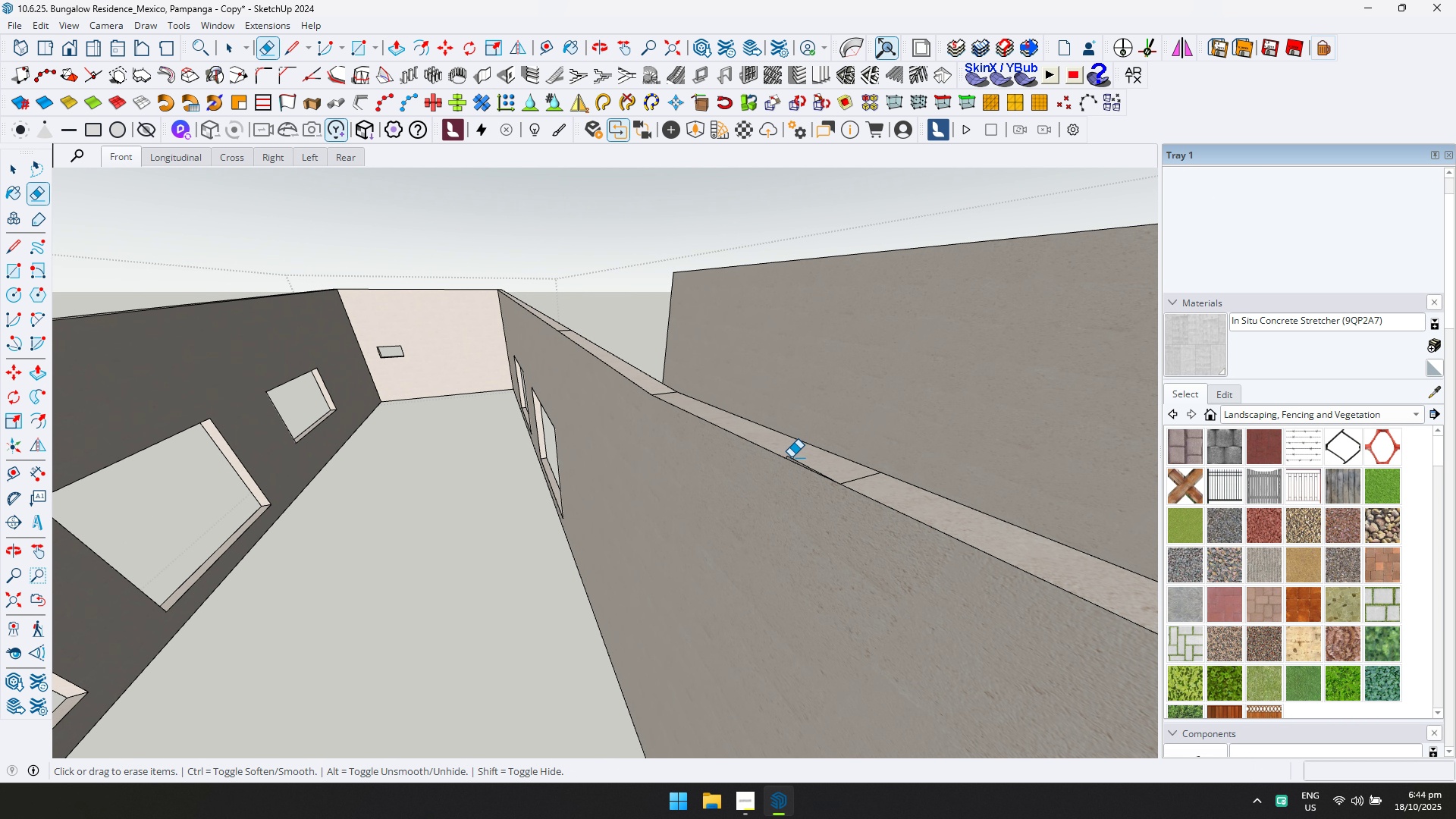 
left_click([791, 457])
 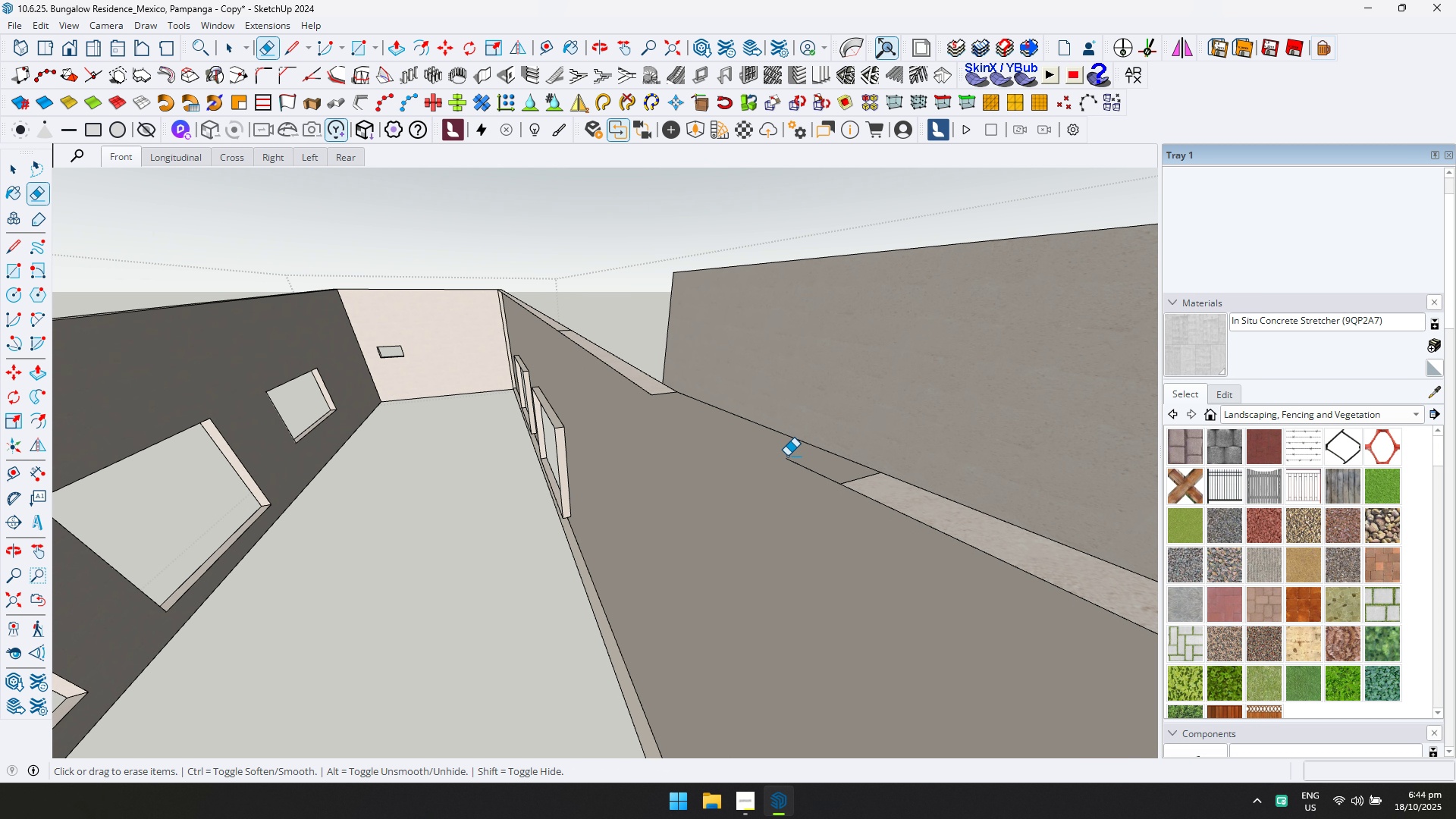 
key(Control+ControlLeft)
 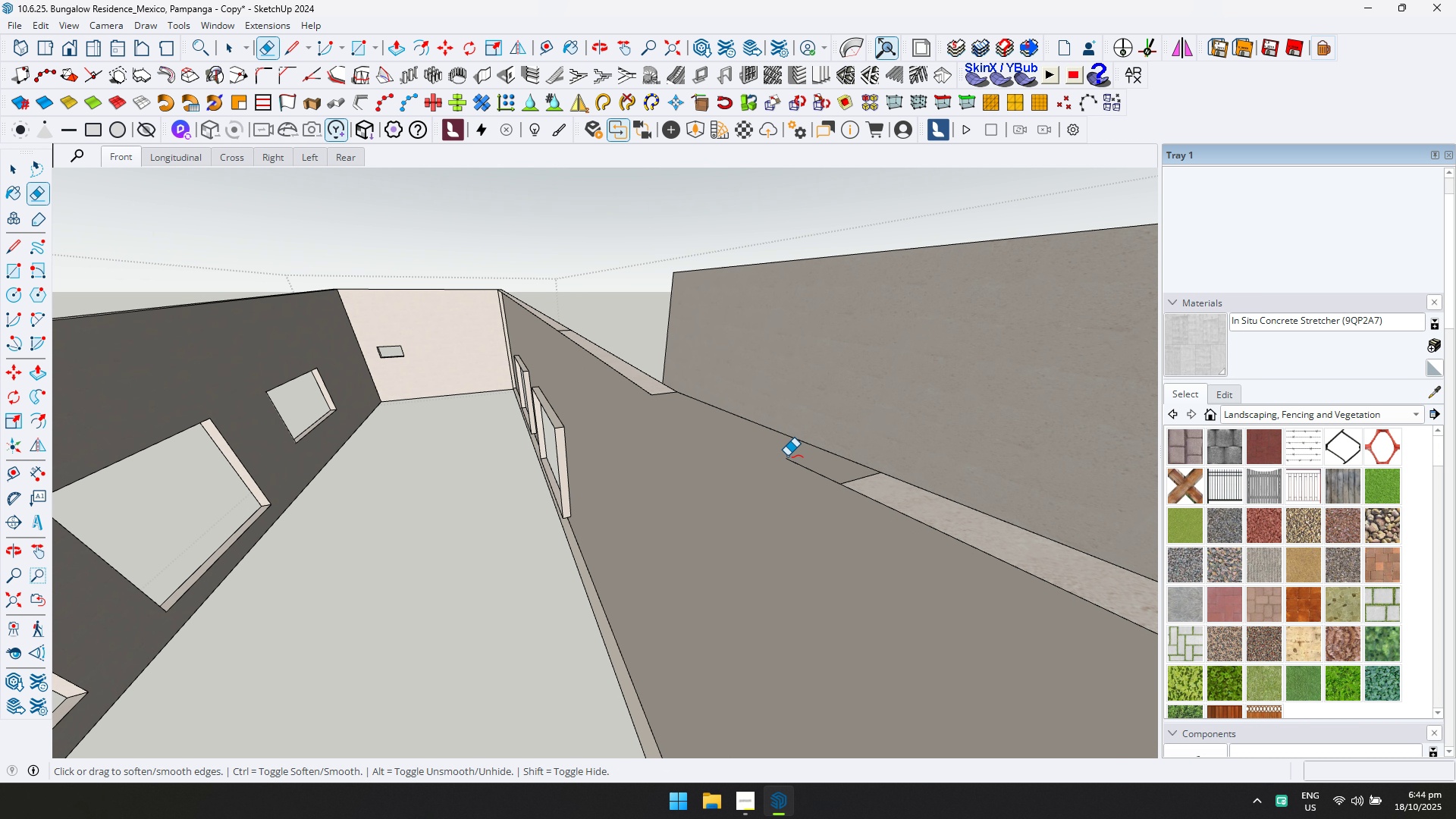 
key(Control+Z)
 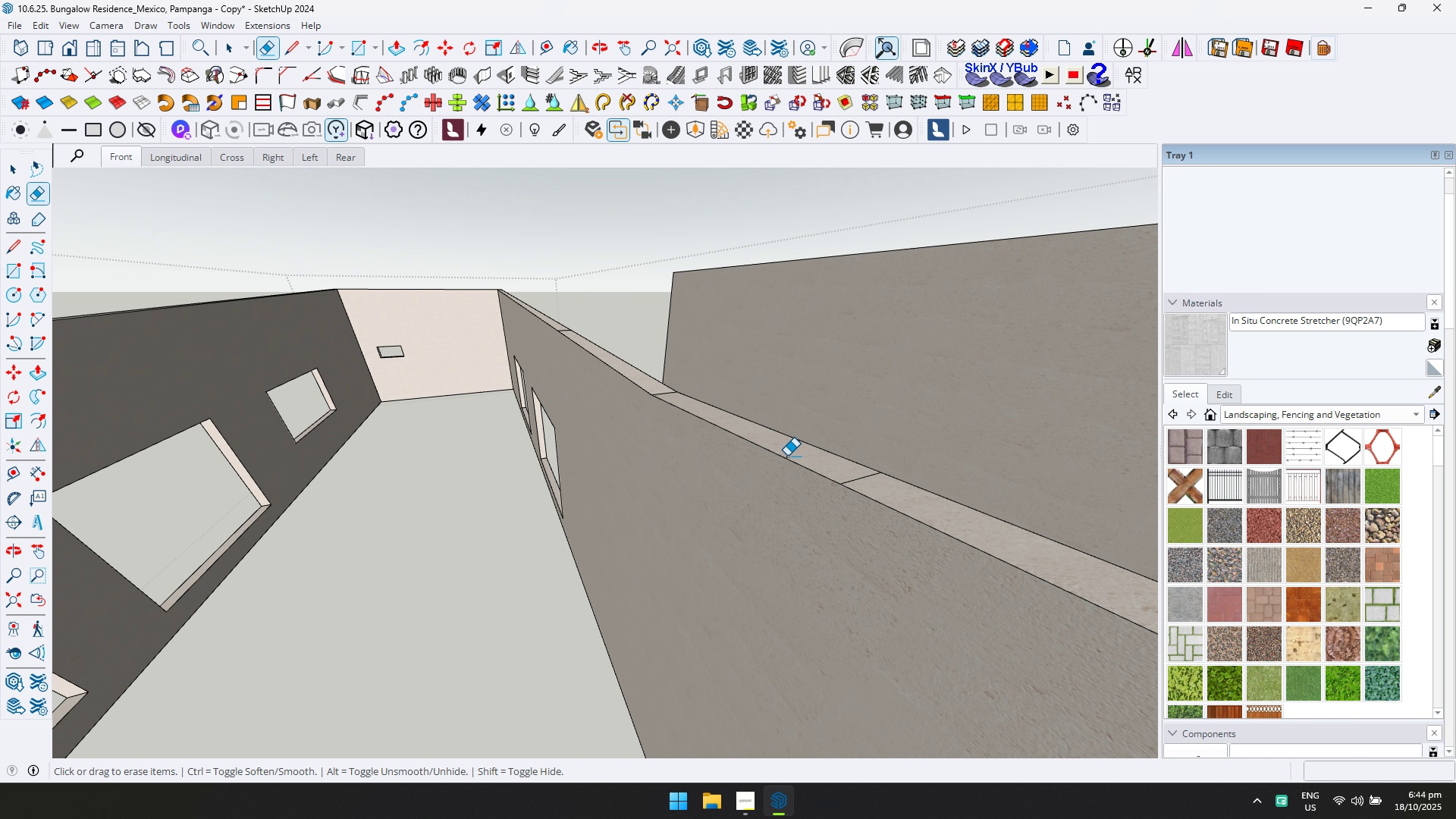 
scroll: coordinate [791, 453], scroll_direction: up, amount: 4.0
 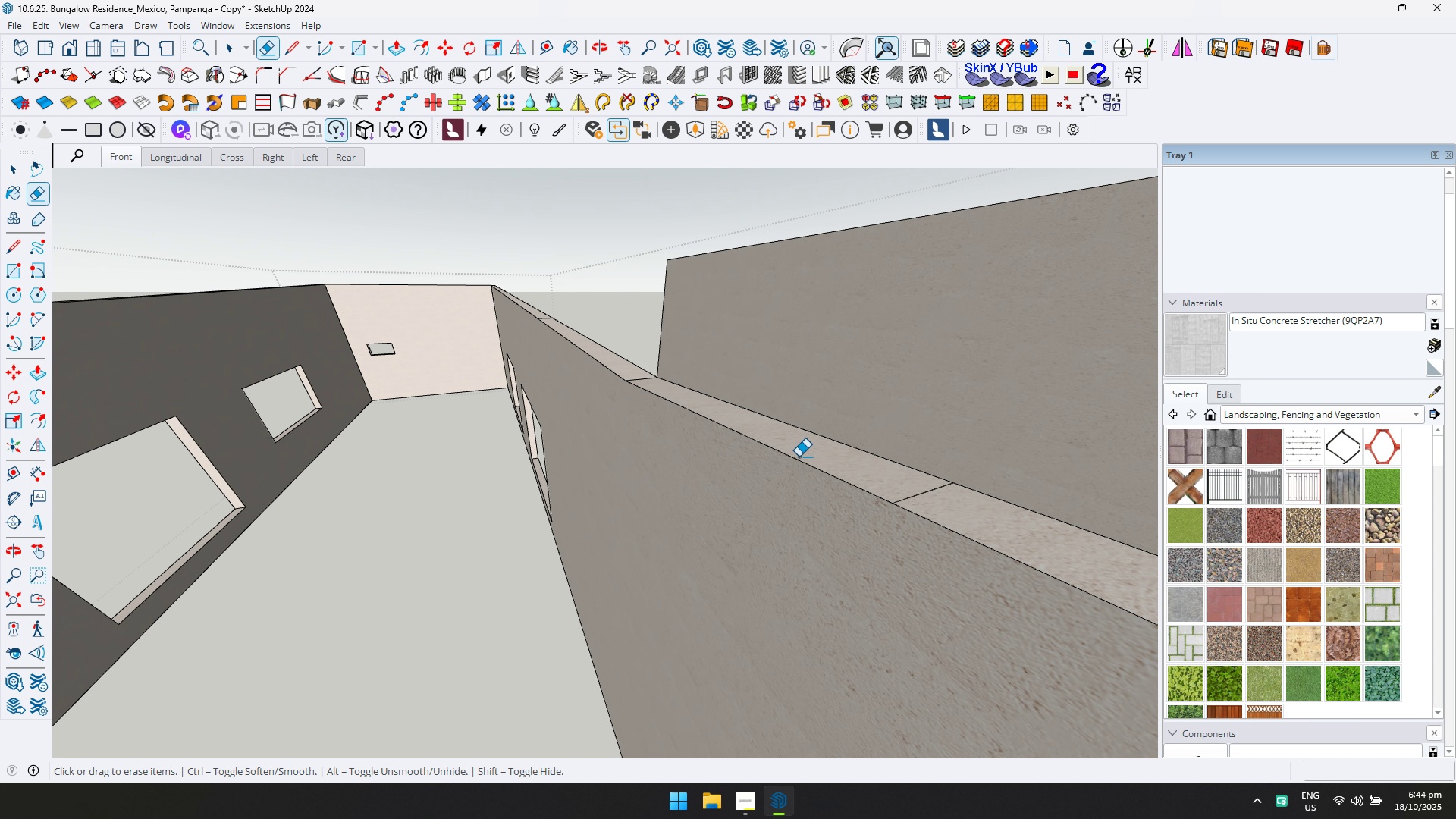 
left_click([799, 457])
 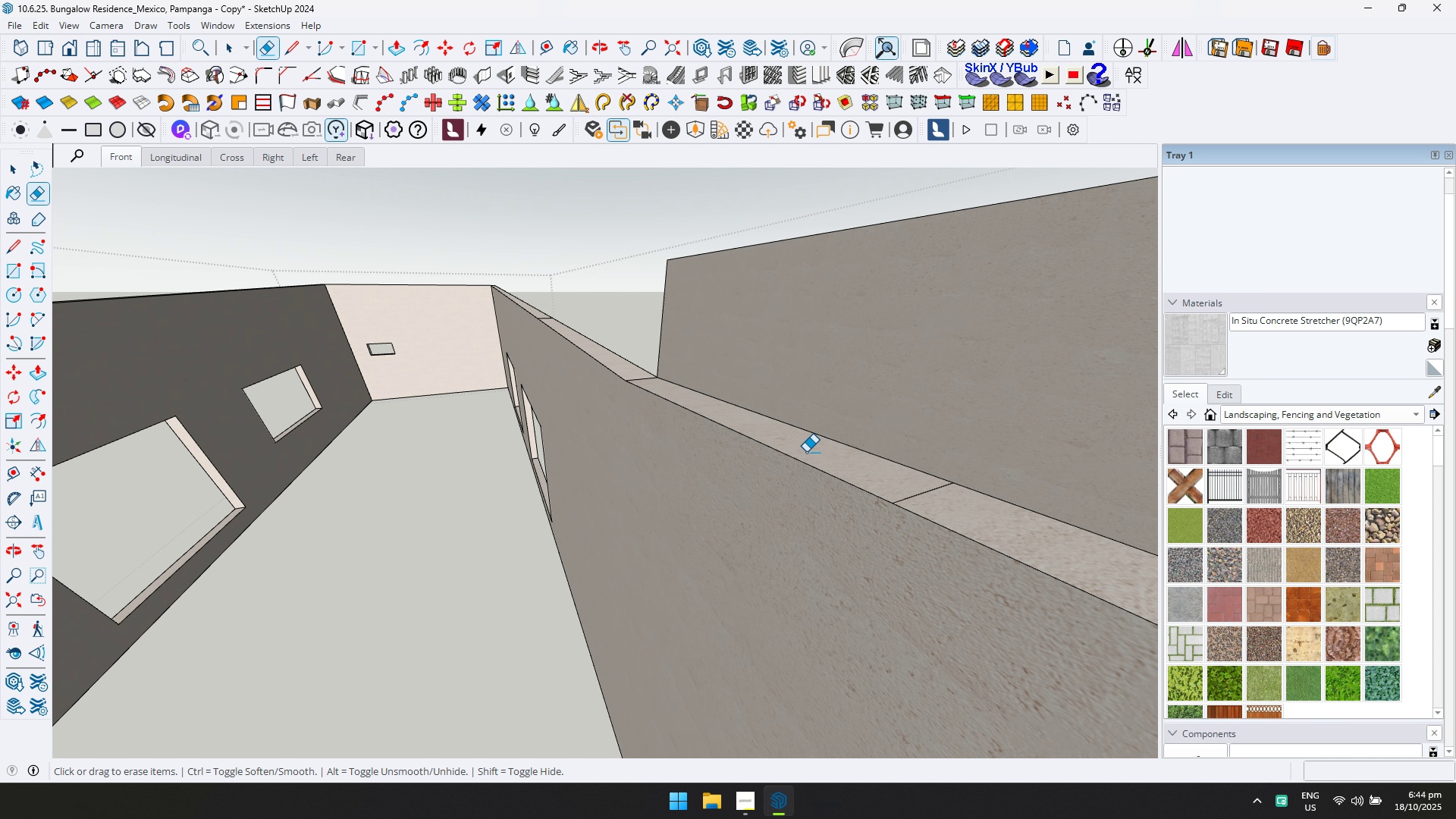 
scroll: coordinate [806, 452], scroll_direction: down, amount: 5.0
 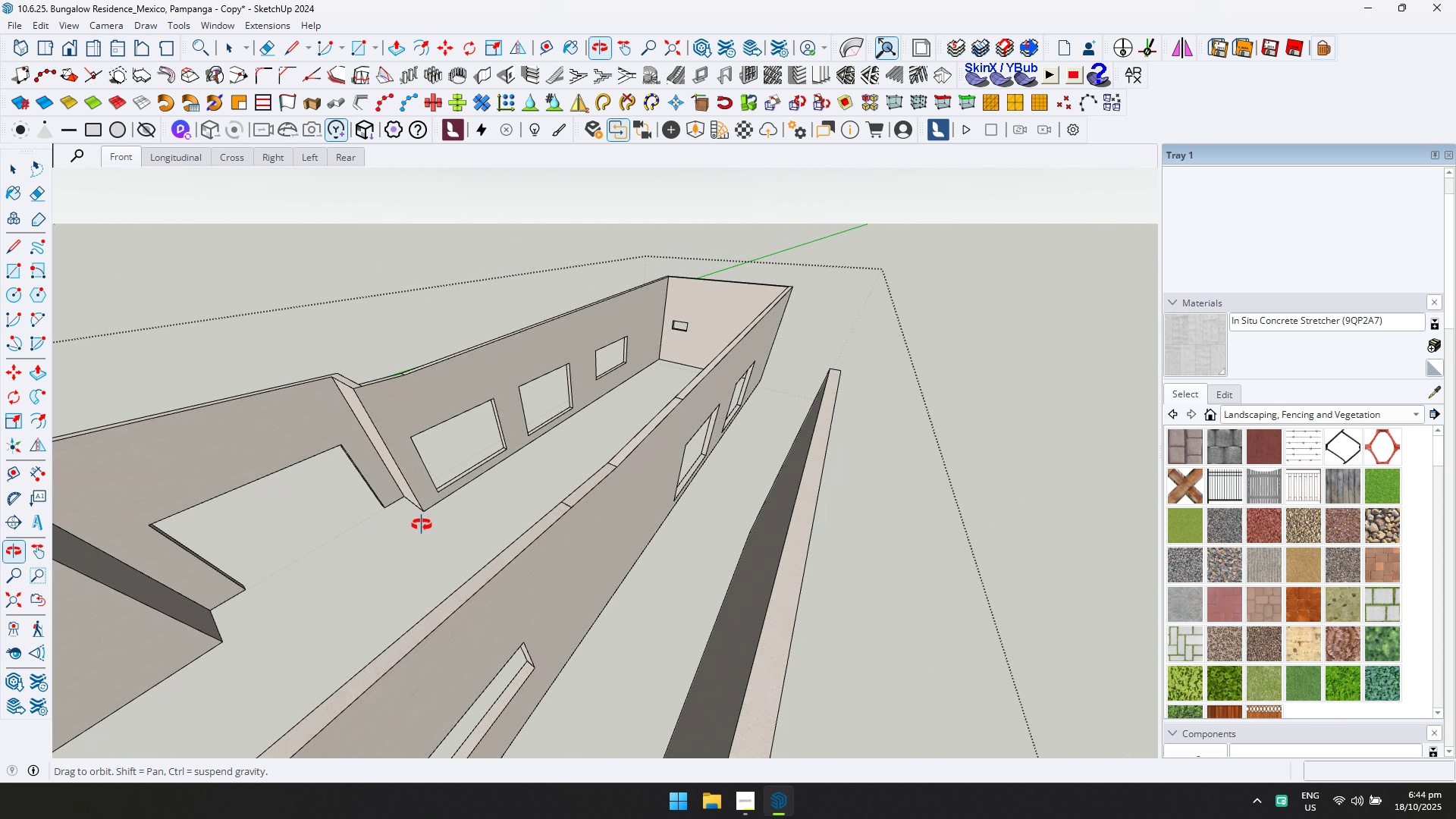 
key(Shift+ShiftLeft)
 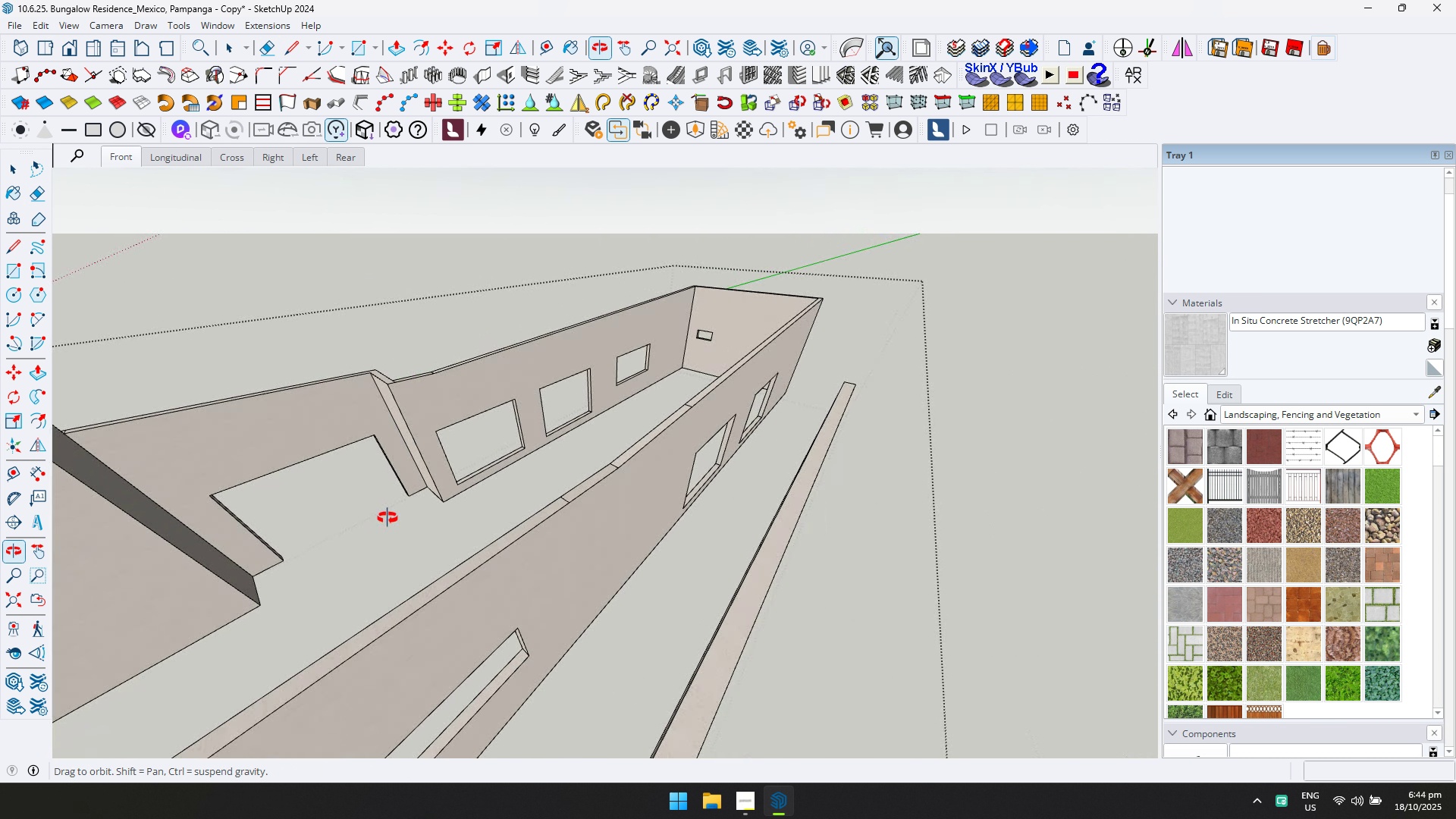 
key(D)
 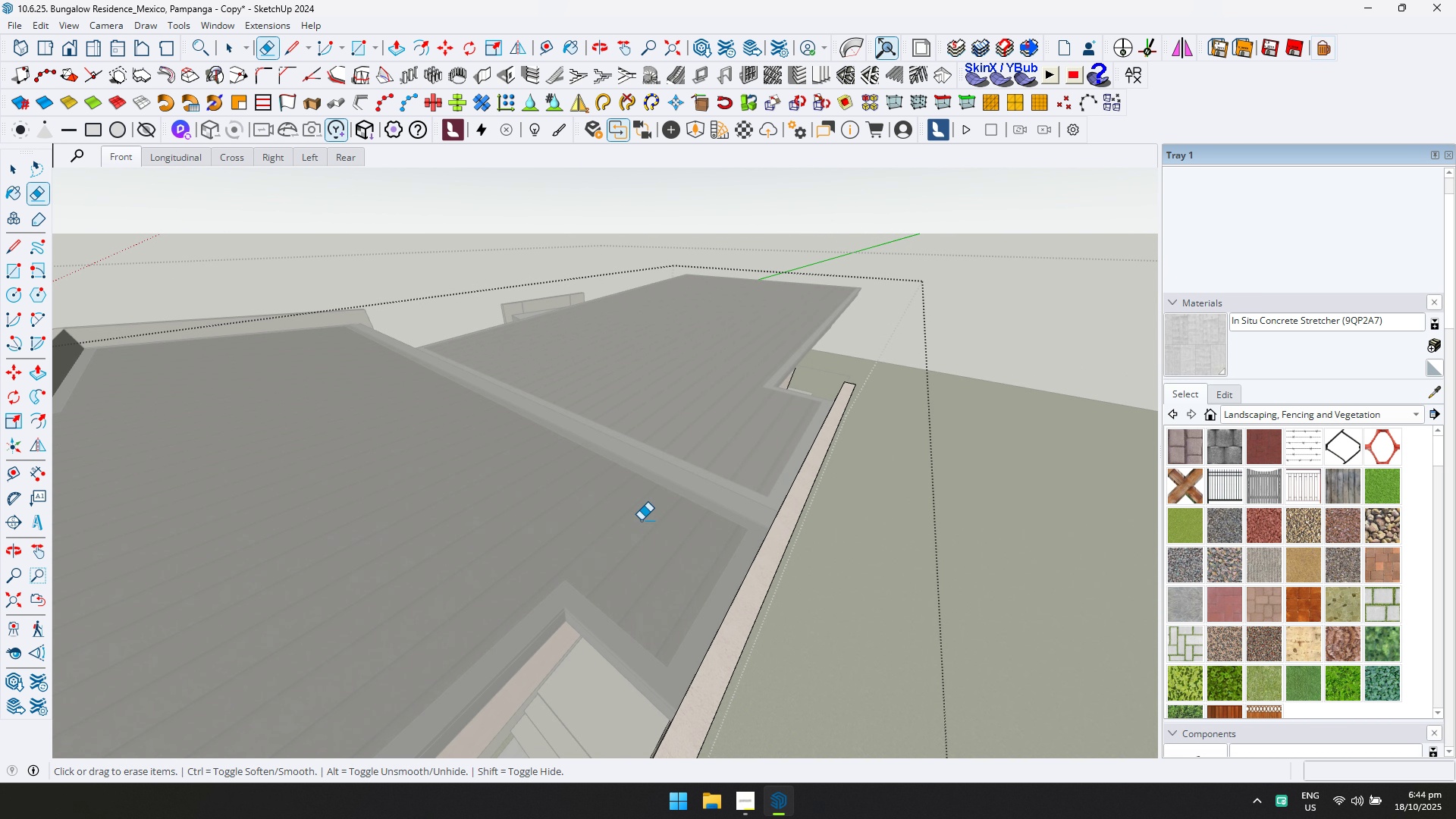 
scroll: coordinate [647, 527], scroll_direction: none, amount: 0.0
 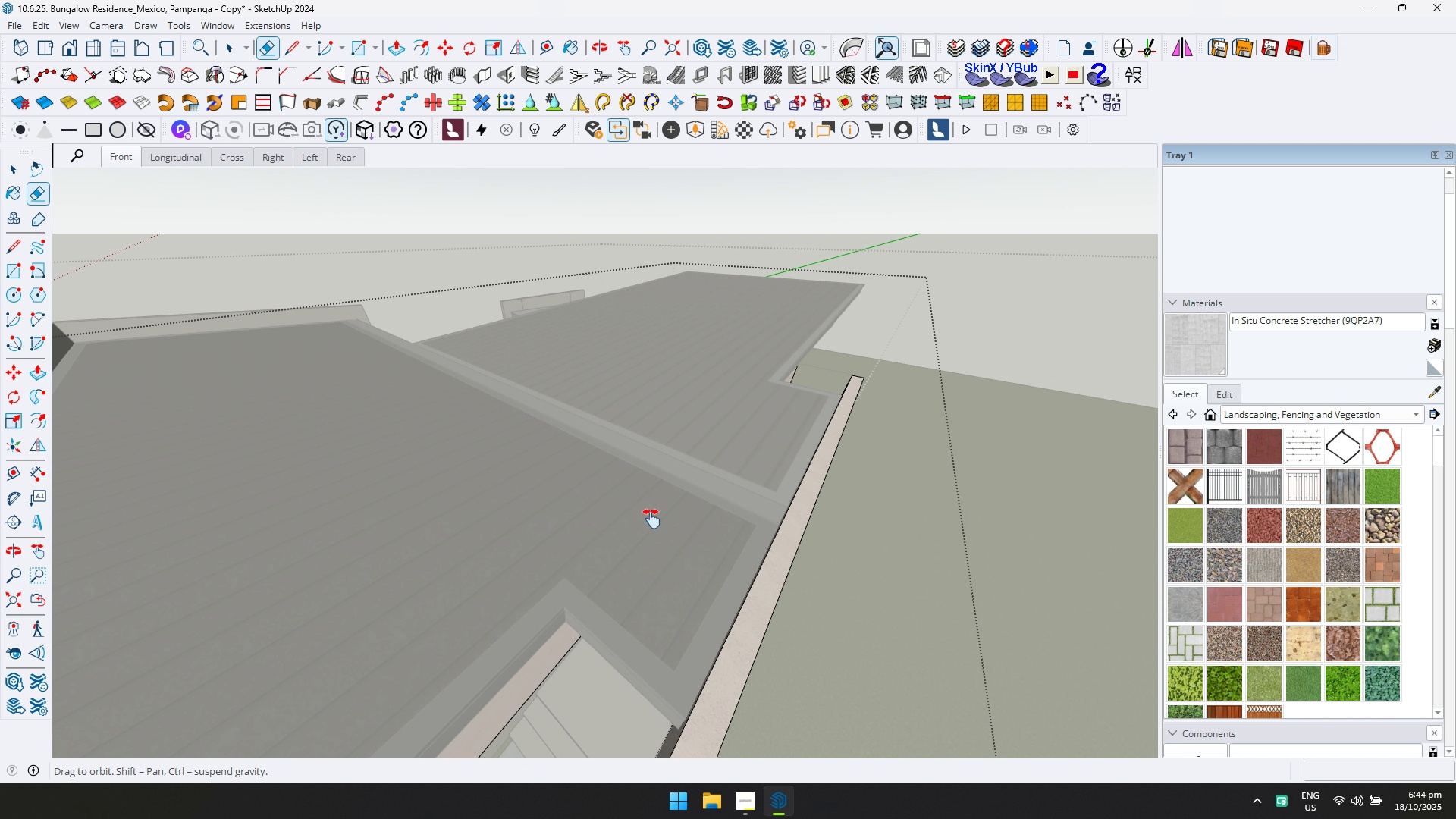 
key(Shift+ShiftLeft)
 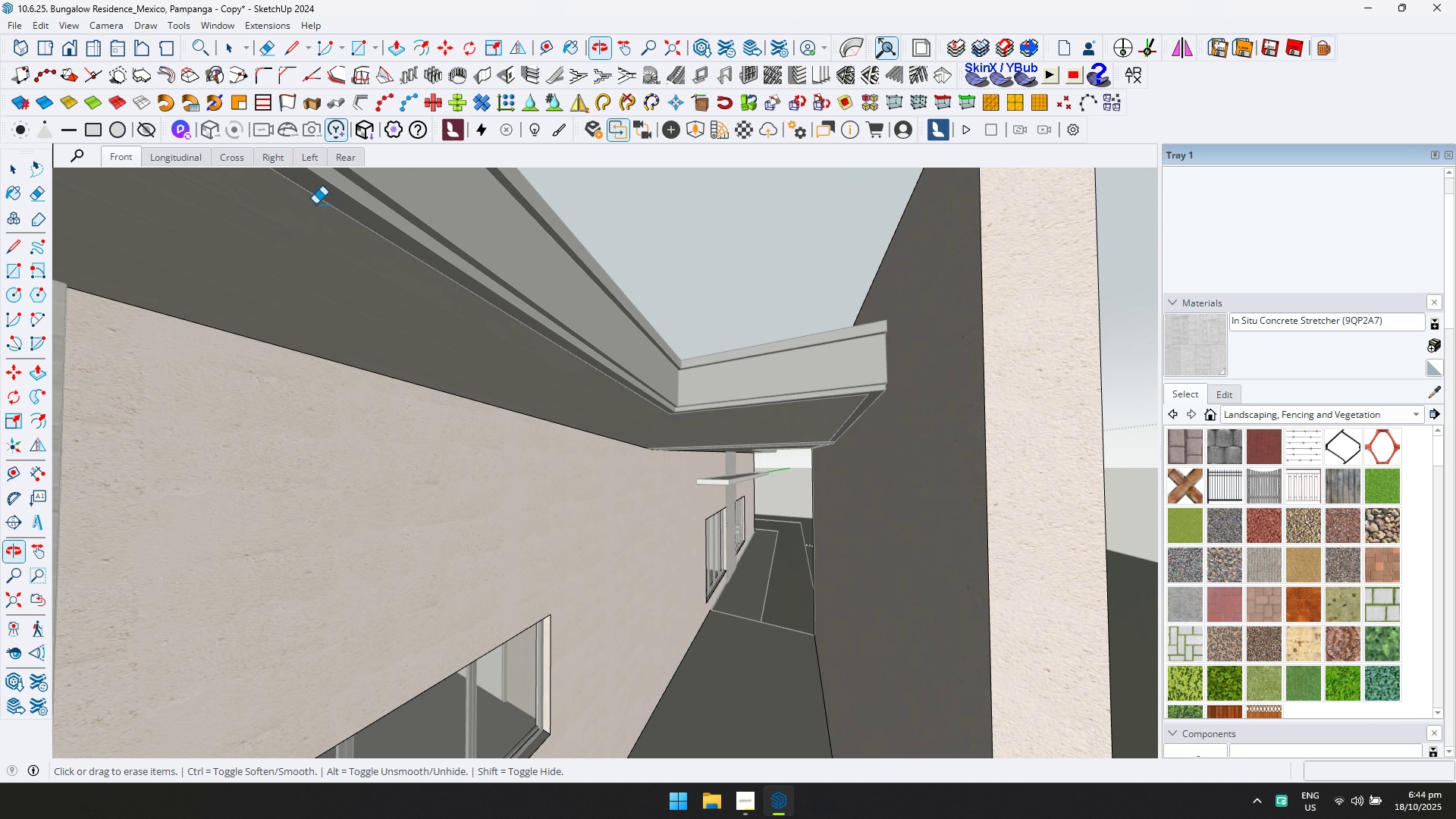 
left_click([14, 171])
 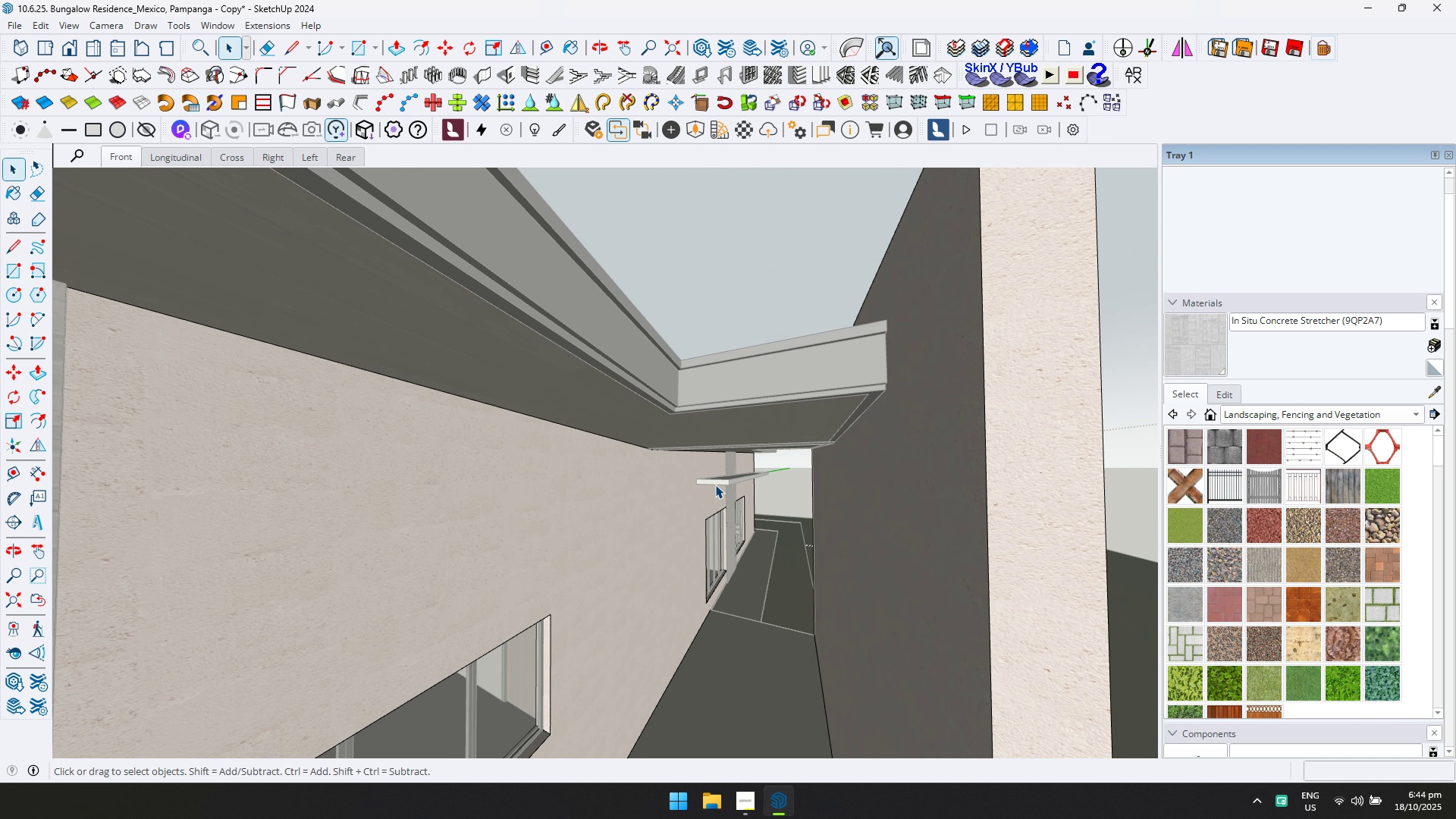 
key(Escape)
 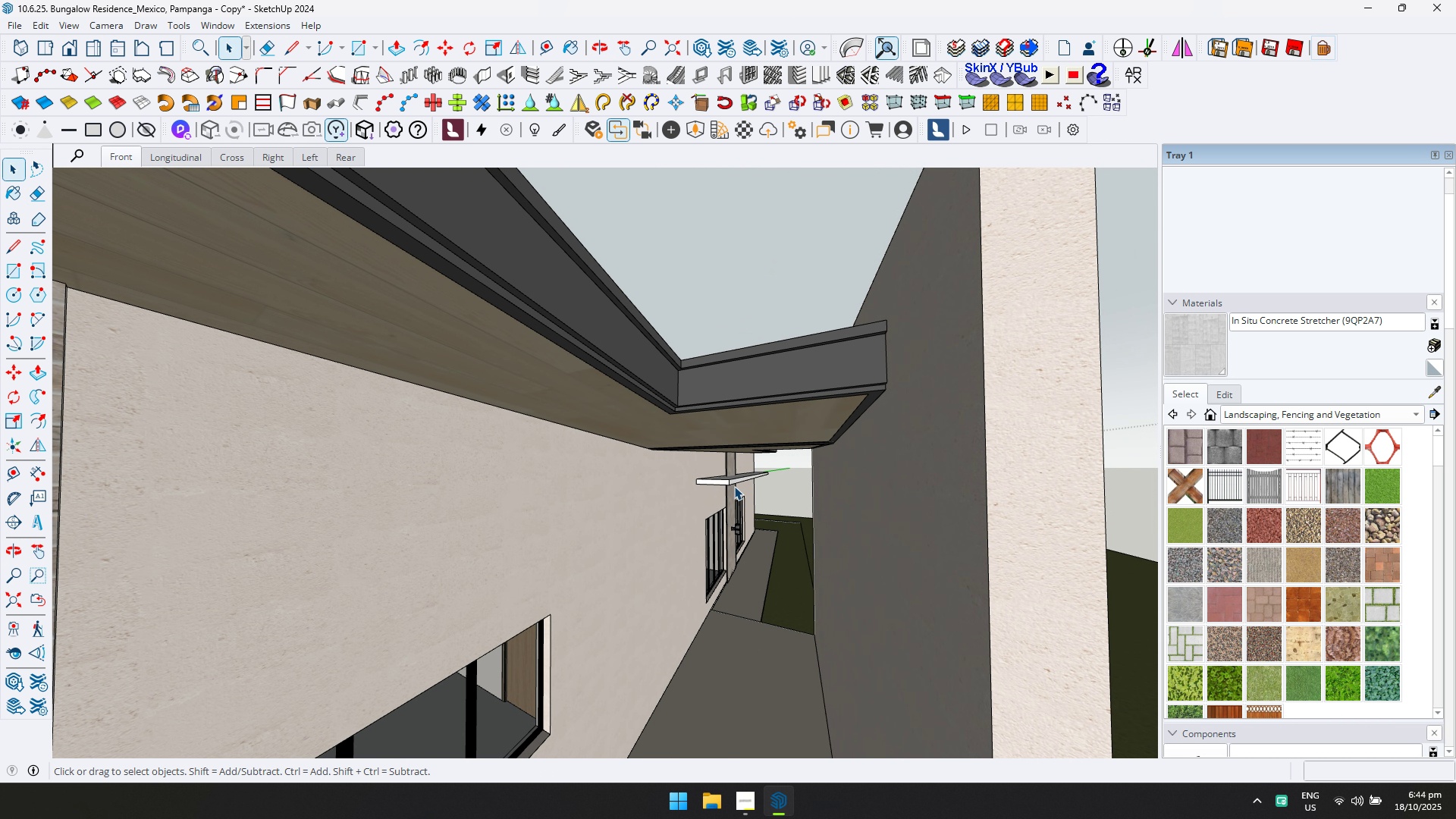 
scroll: coordinate [733, 487], scroll_direction: up, amount: 2.0
 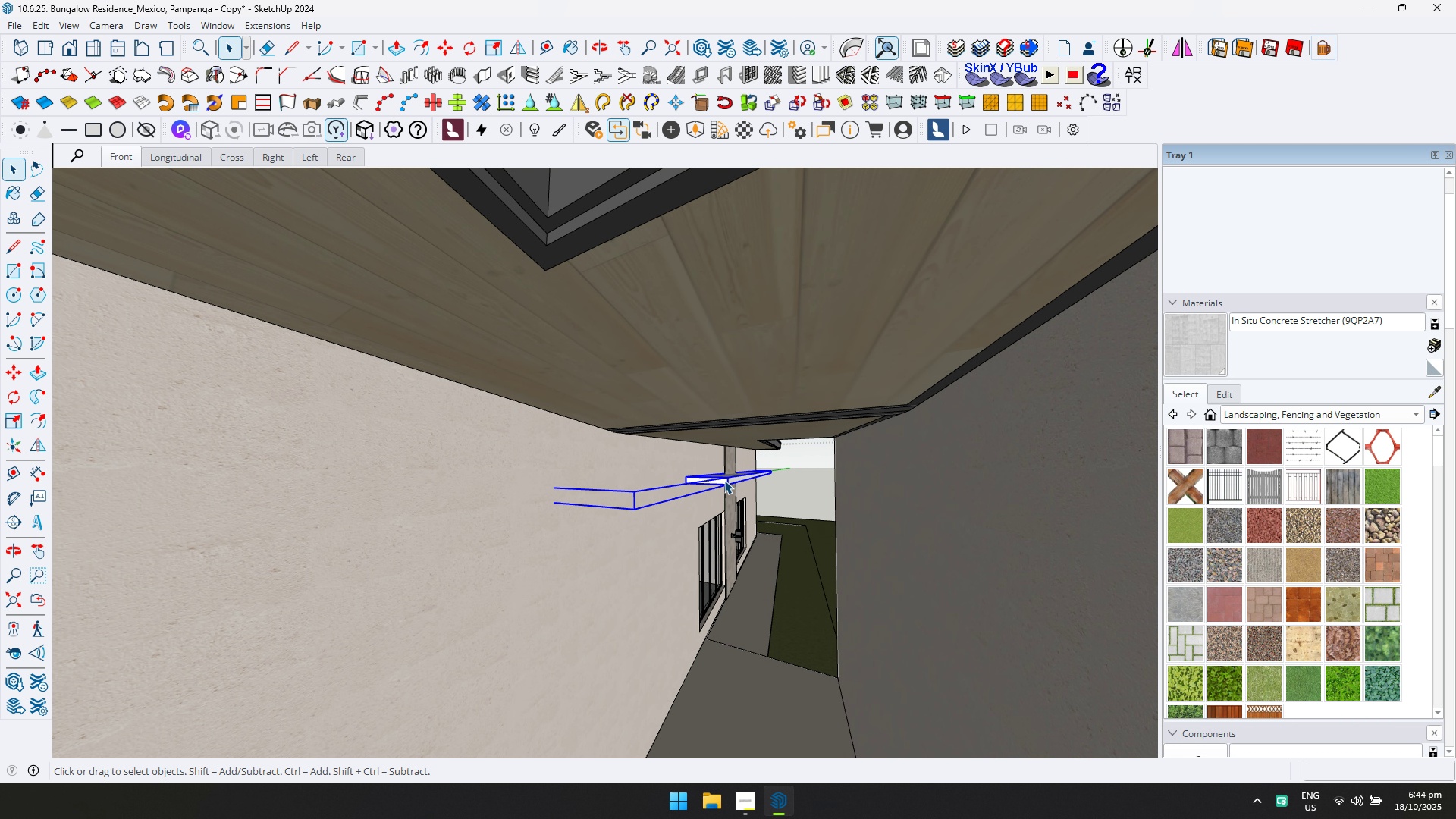 
double_click([724, 480])
 